 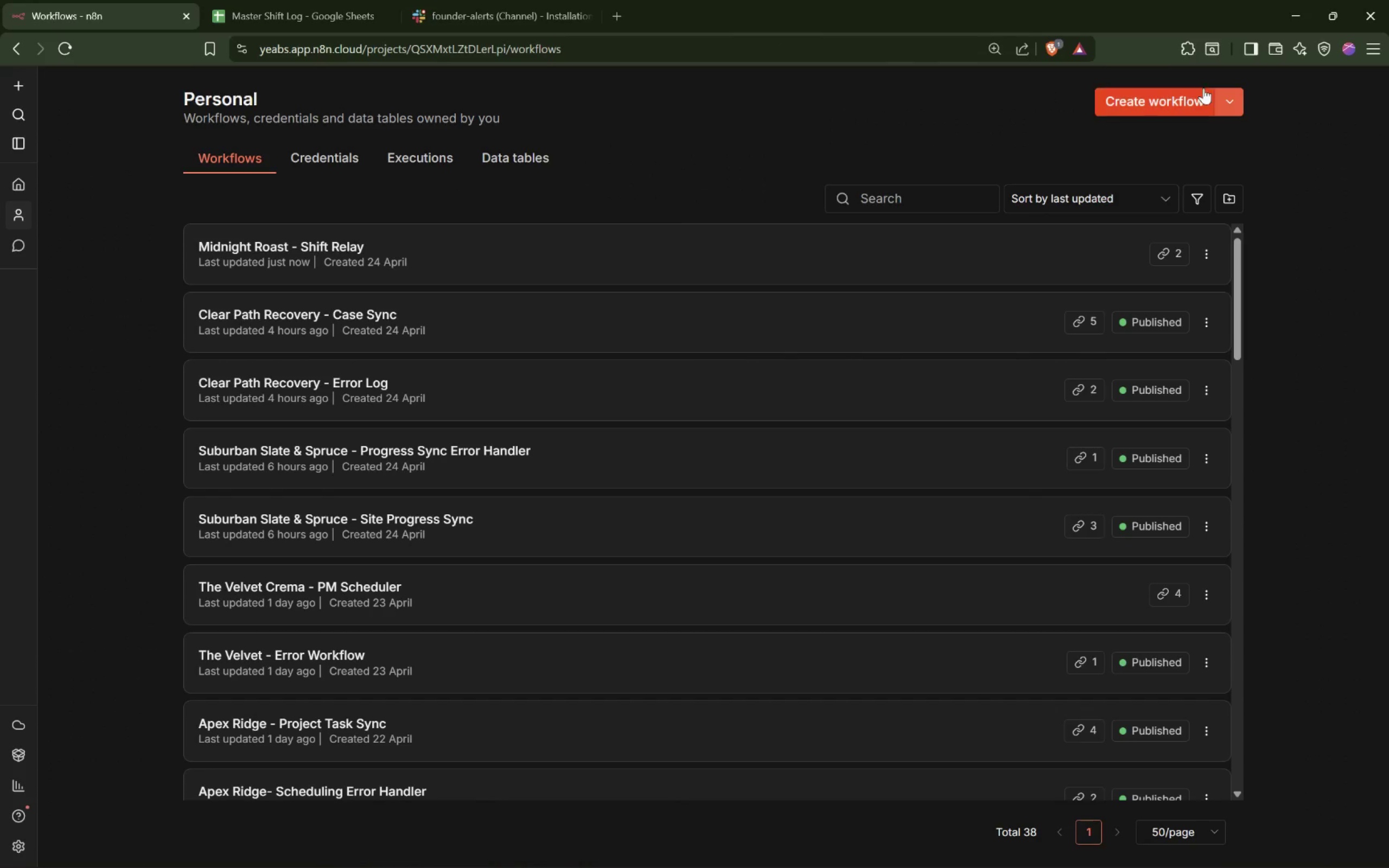 
left_click([1135, 103])
 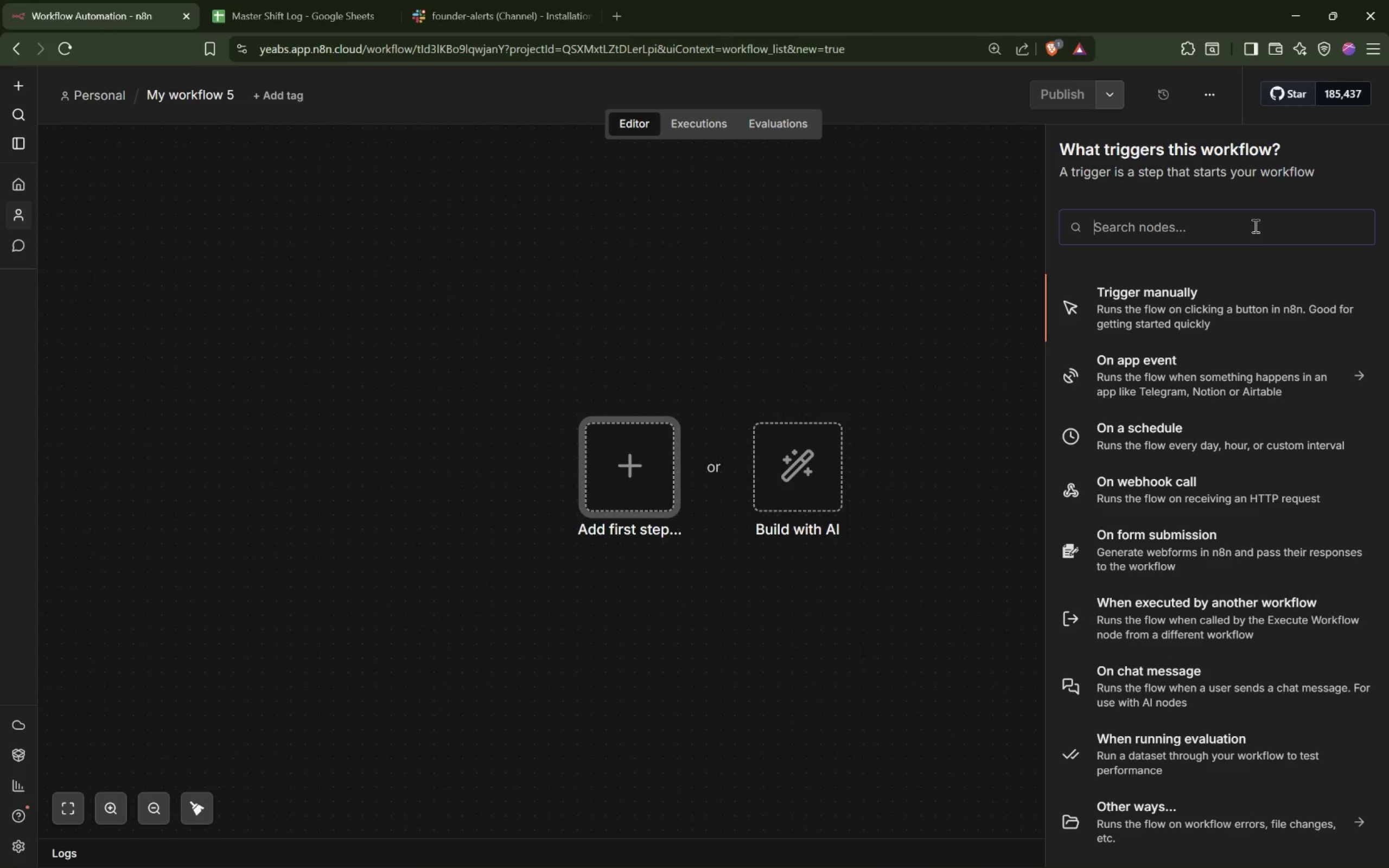 
wait(6.11)
 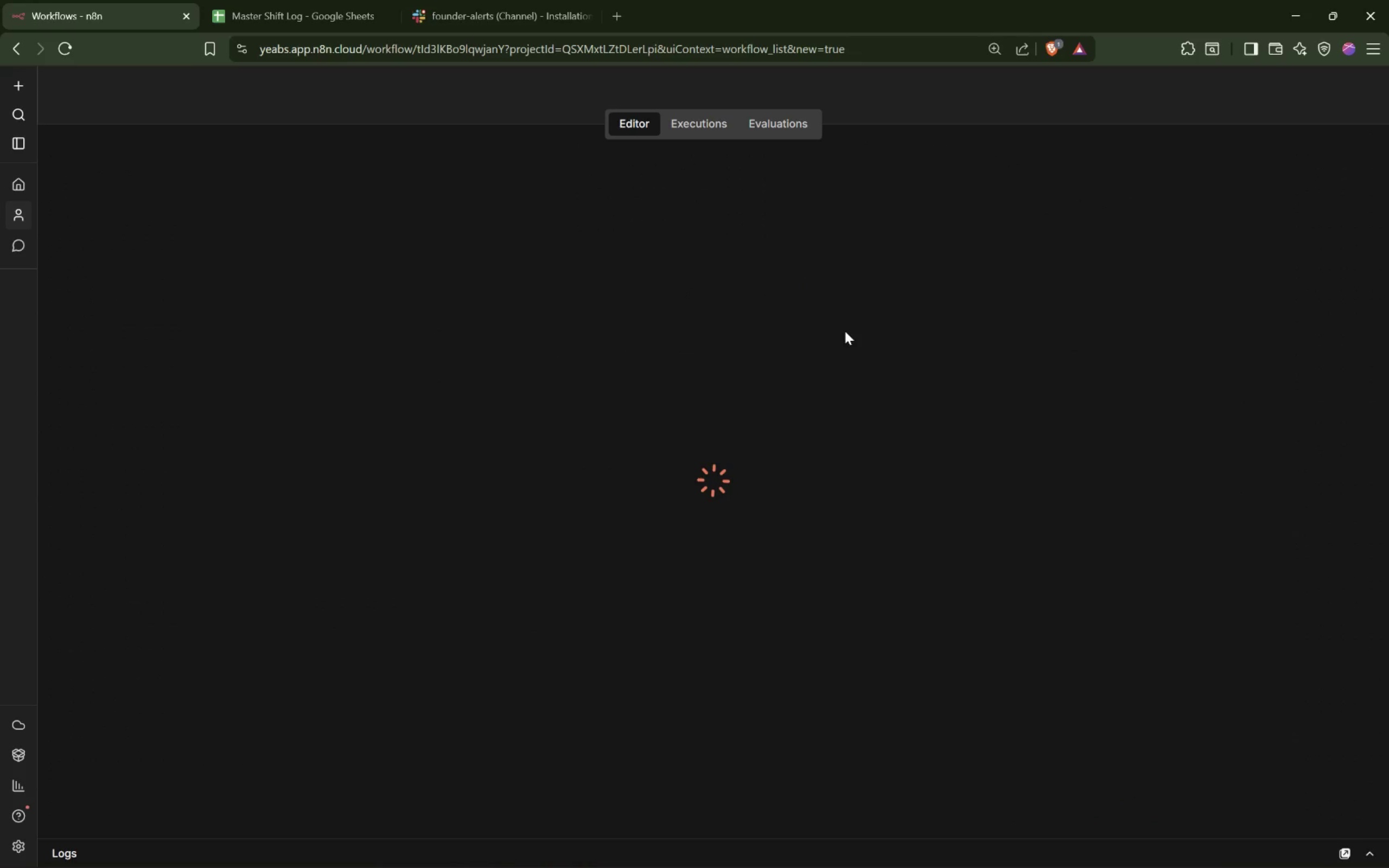 
left_click([222, 95])
 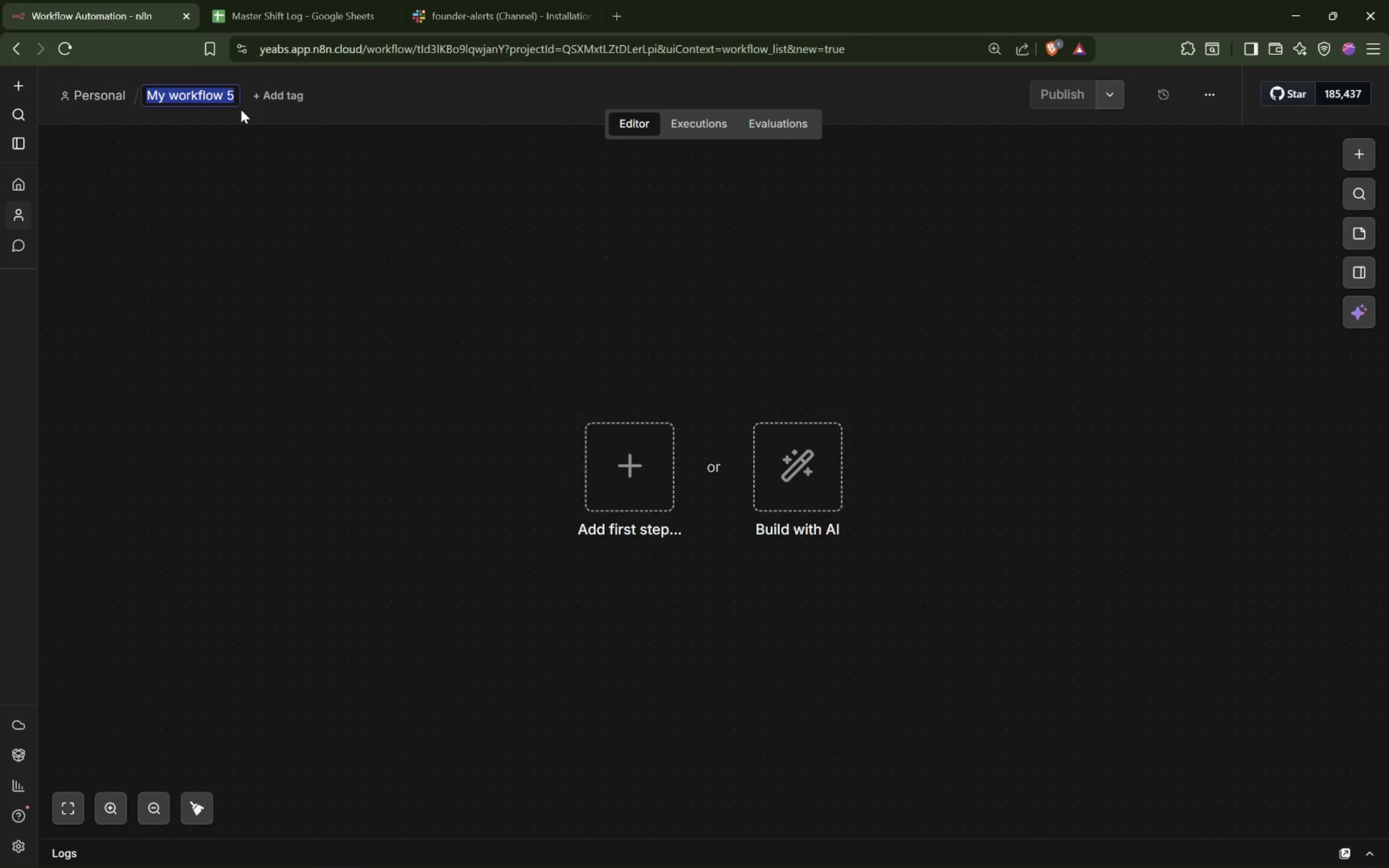 
type(Midnight Roast - Integration Failure  Alerts)
 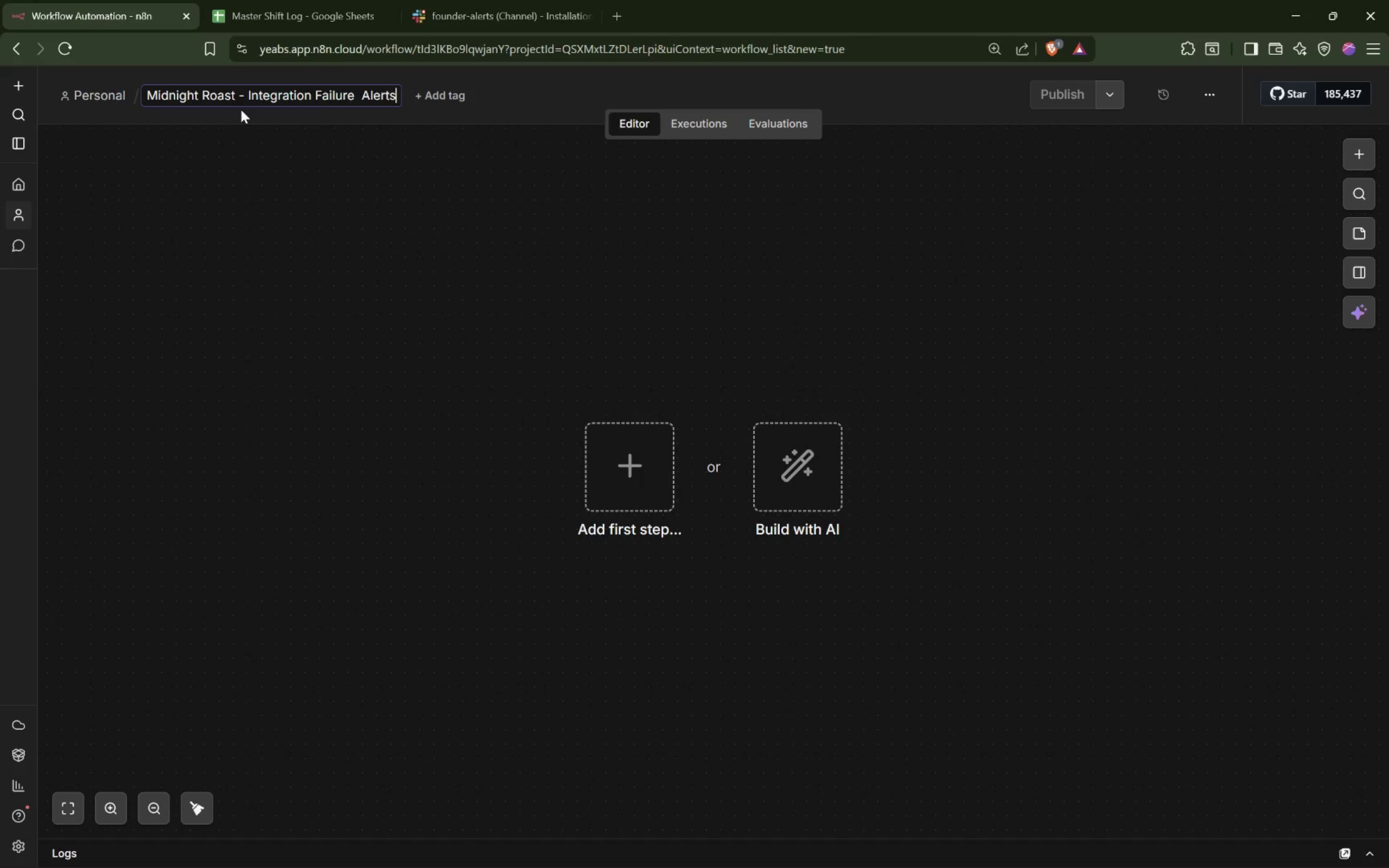 
key(Meta+MetaLeft)
 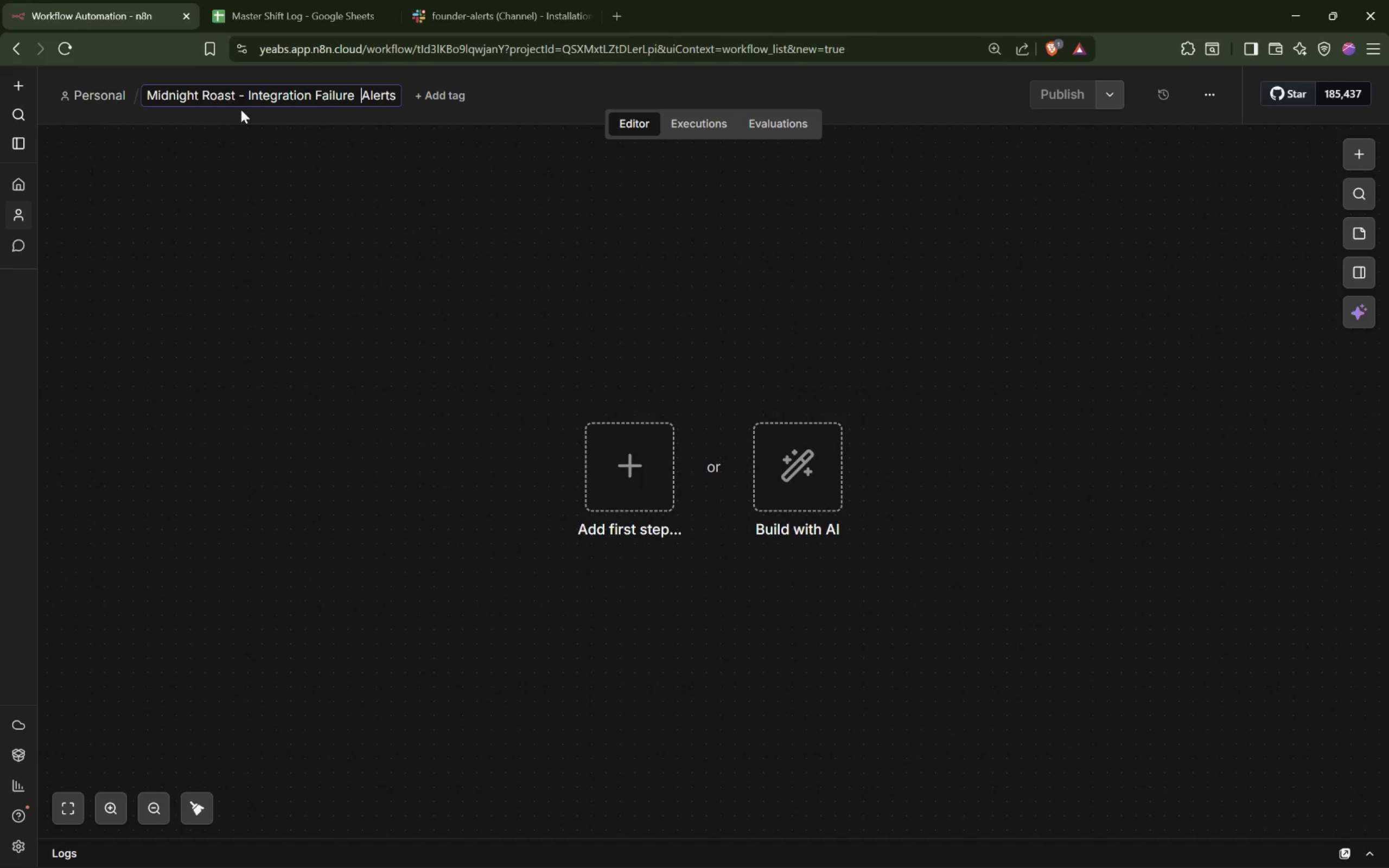 
key(Meta+Shift+Unknown)
 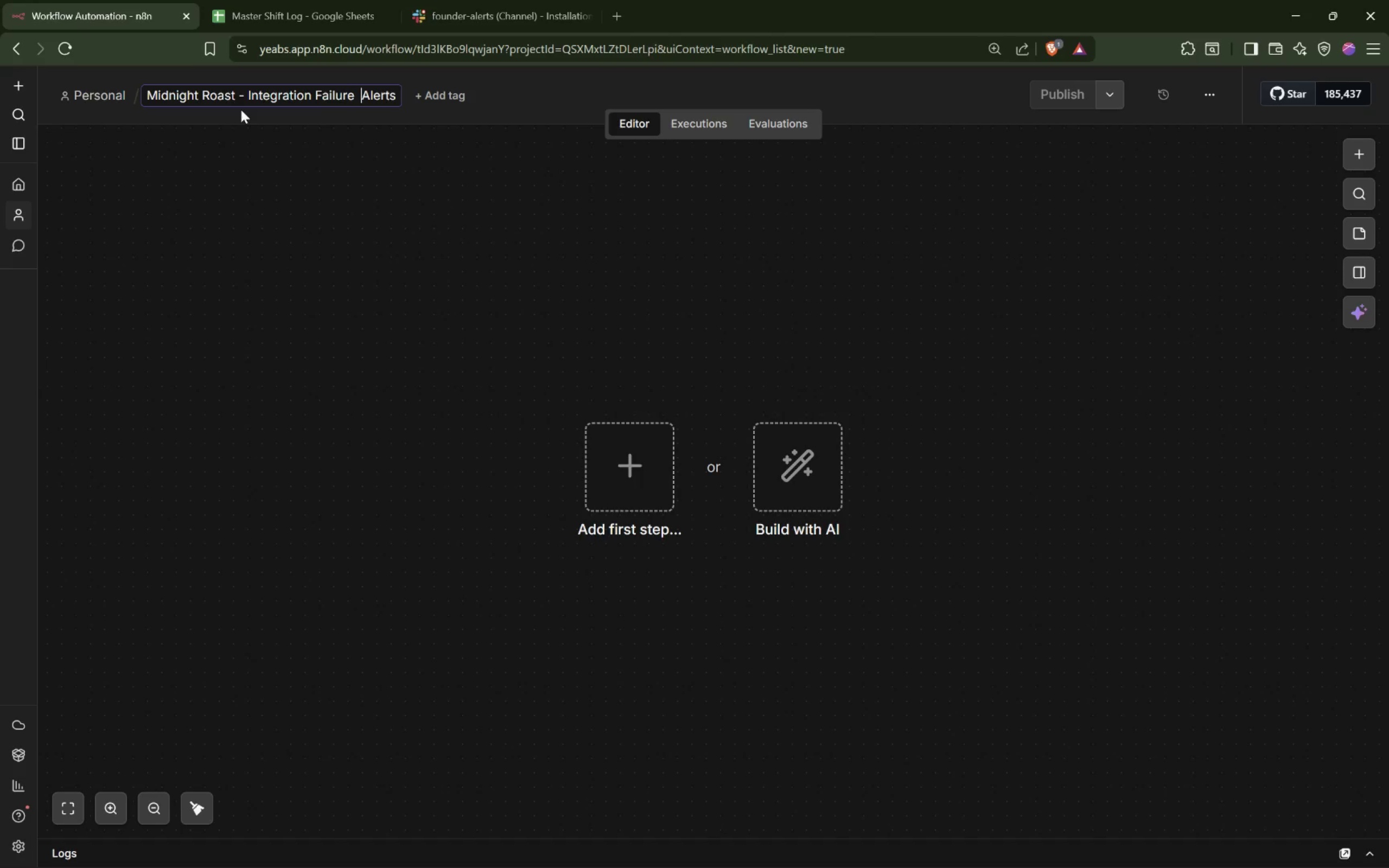 
key(Meta+Shift+ShiftLeft)
 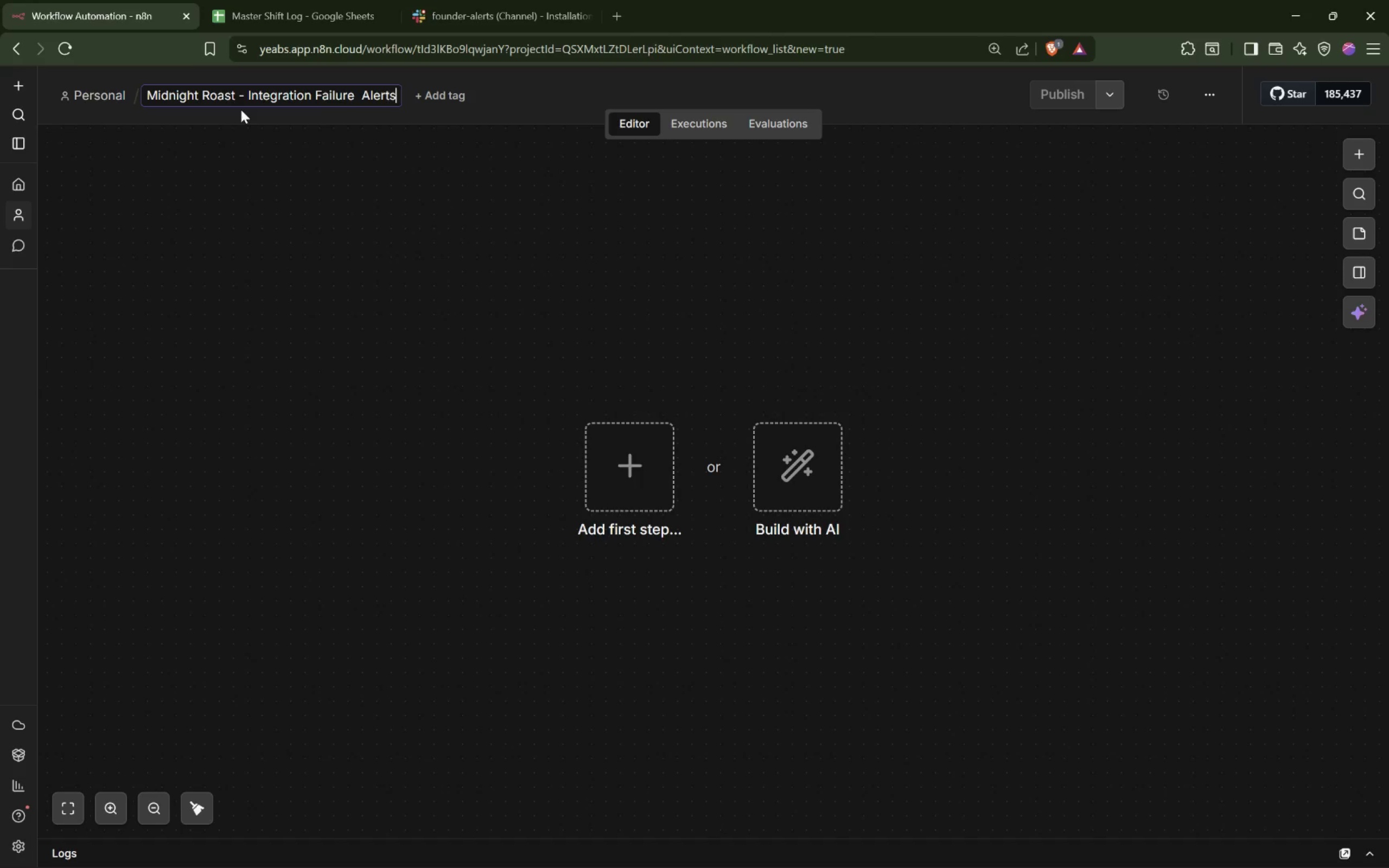 
hold_key(key=F23, duration=0.53)
 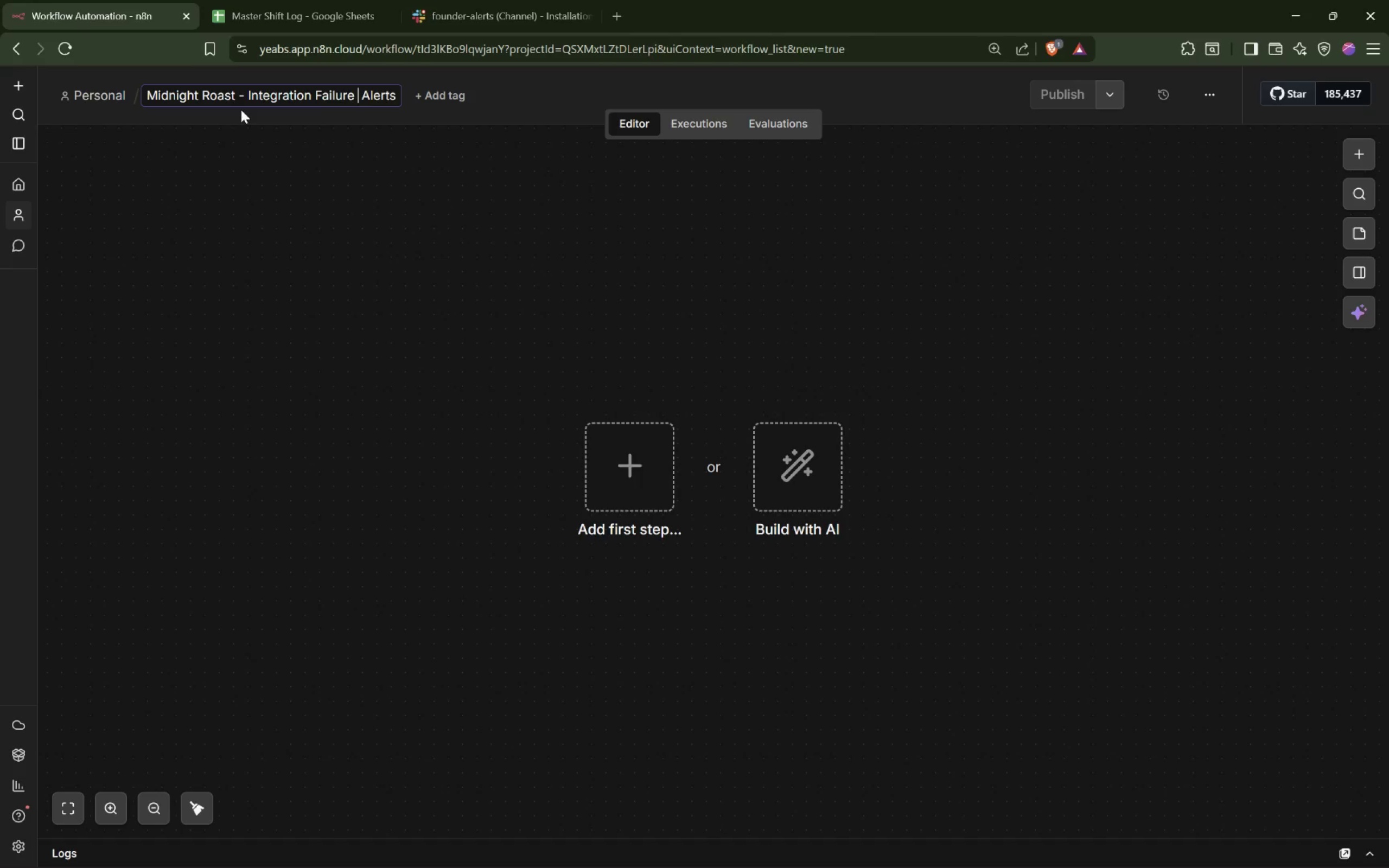 
key(Control+ArrowLeft)
 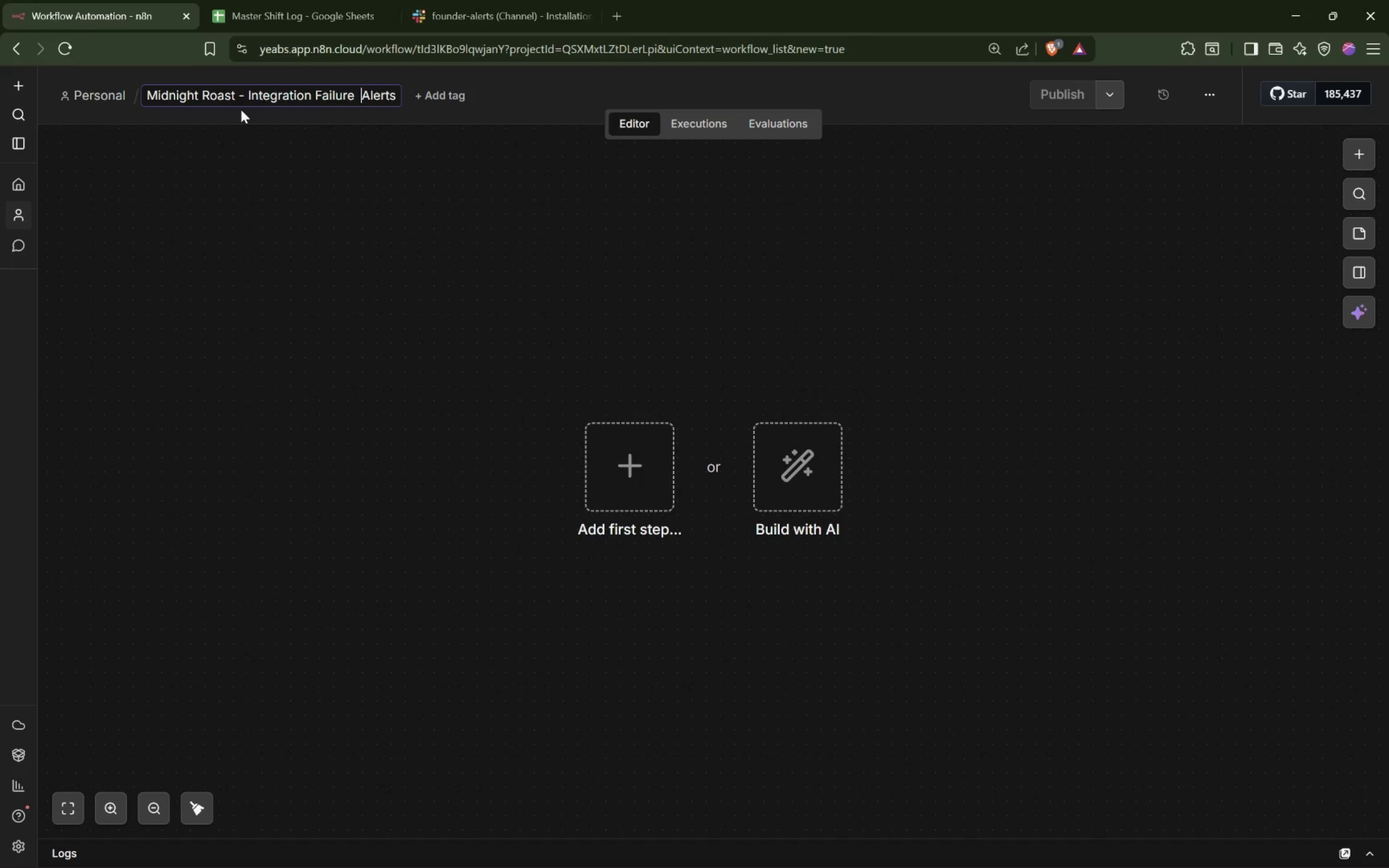 
key(Meta+Unknown)
 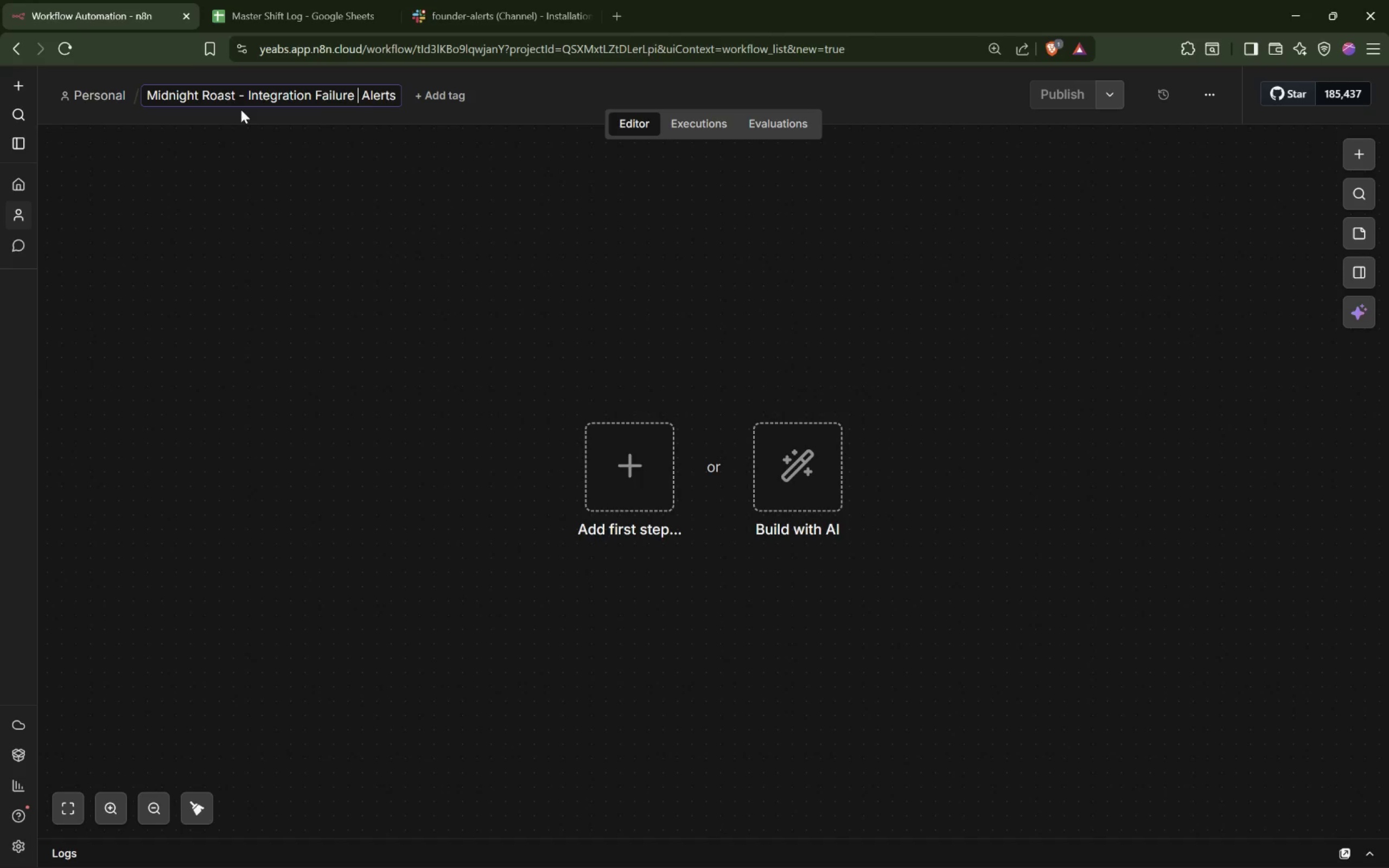 
key(Meta+MetaLeft)
 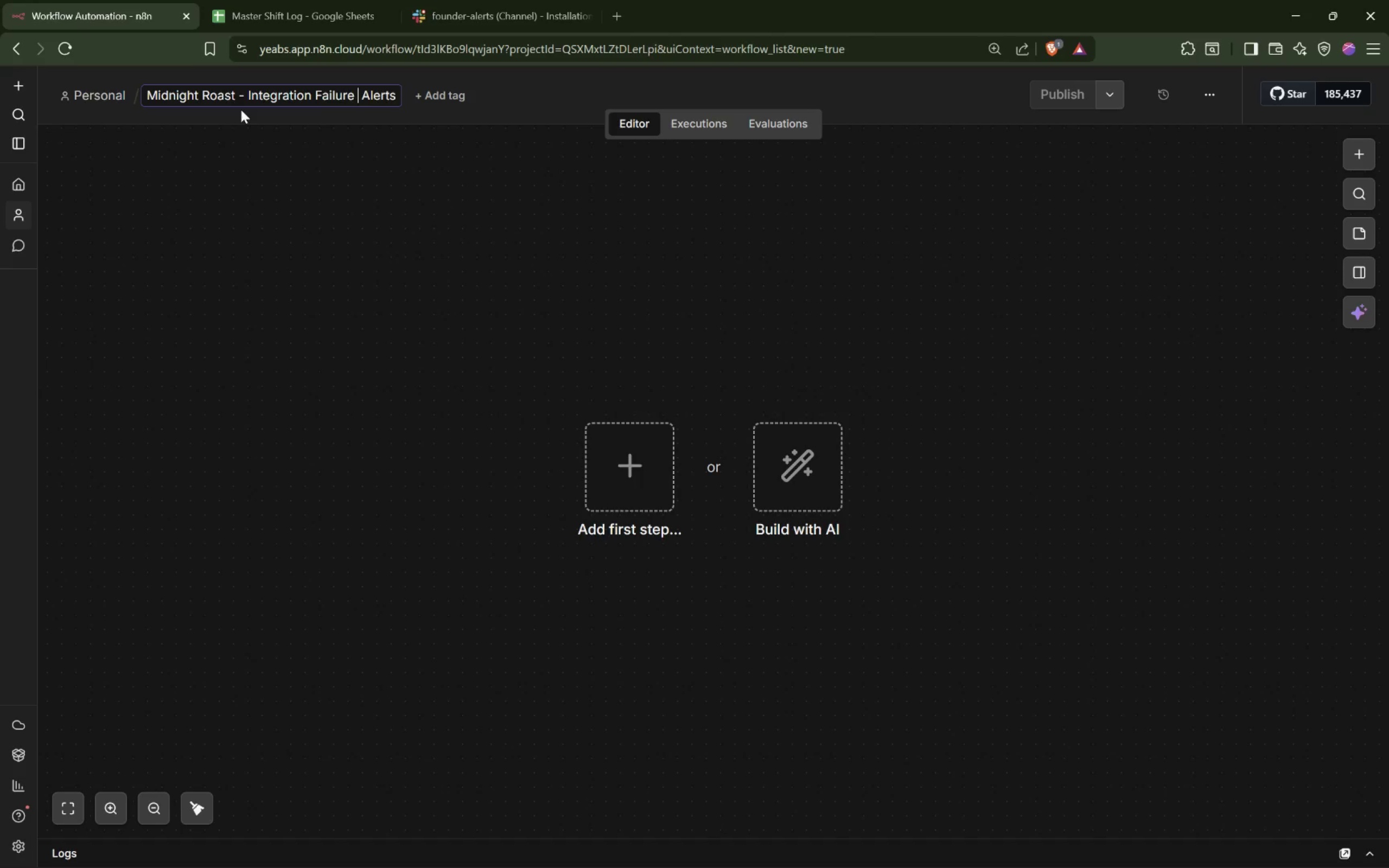 
key(ArrowLeft)
 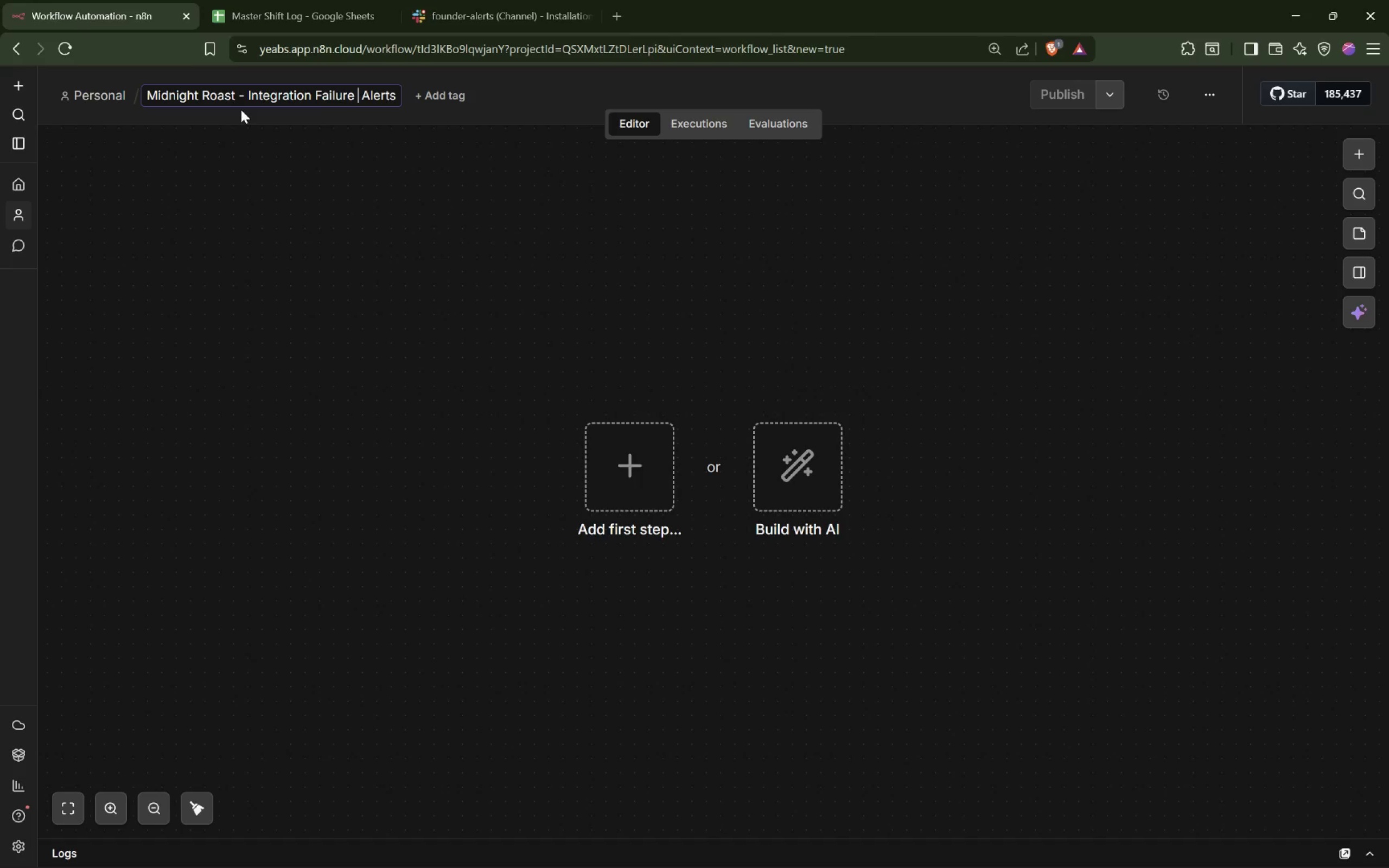 
key(Backspace)
 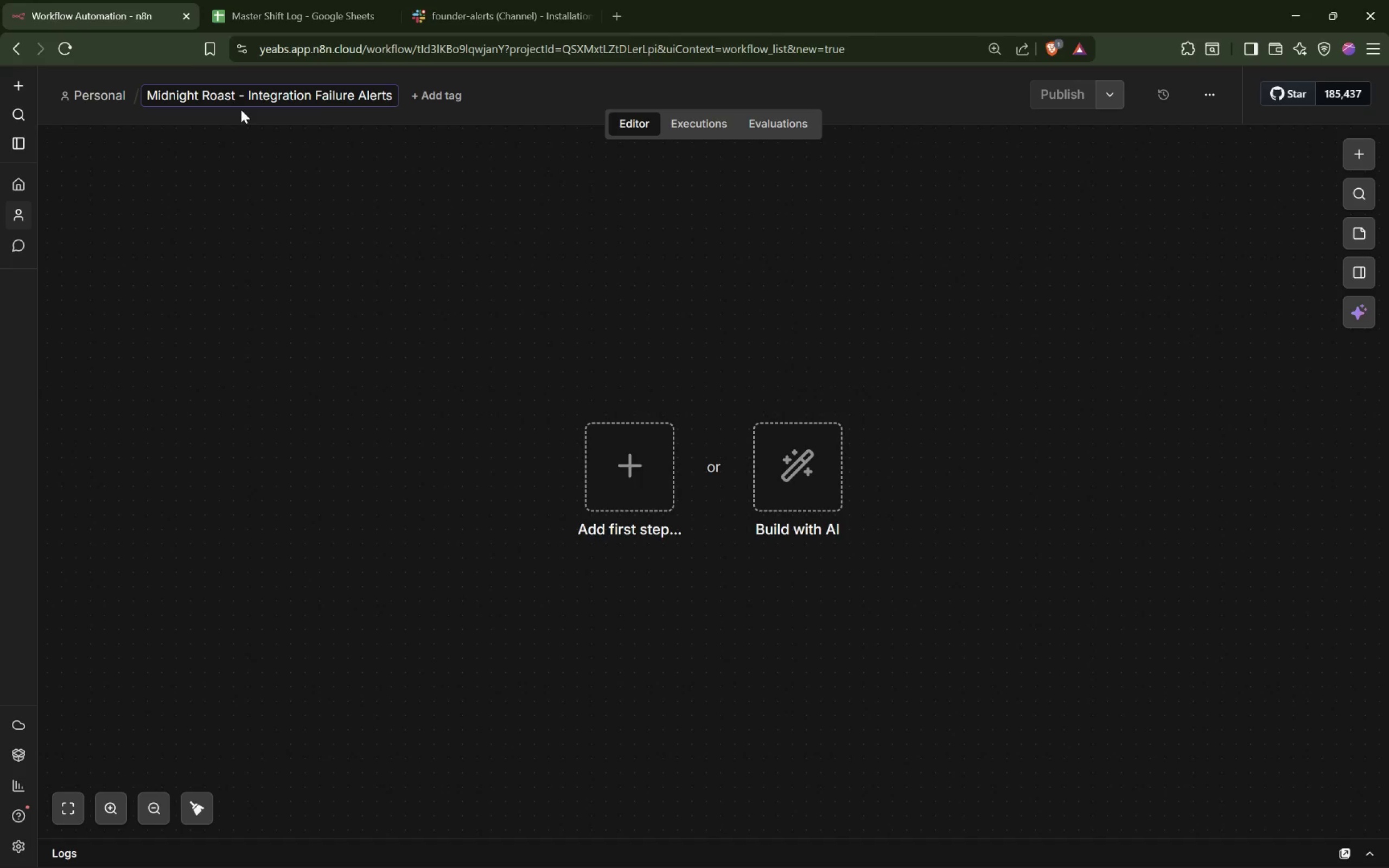 
key(Enter)
 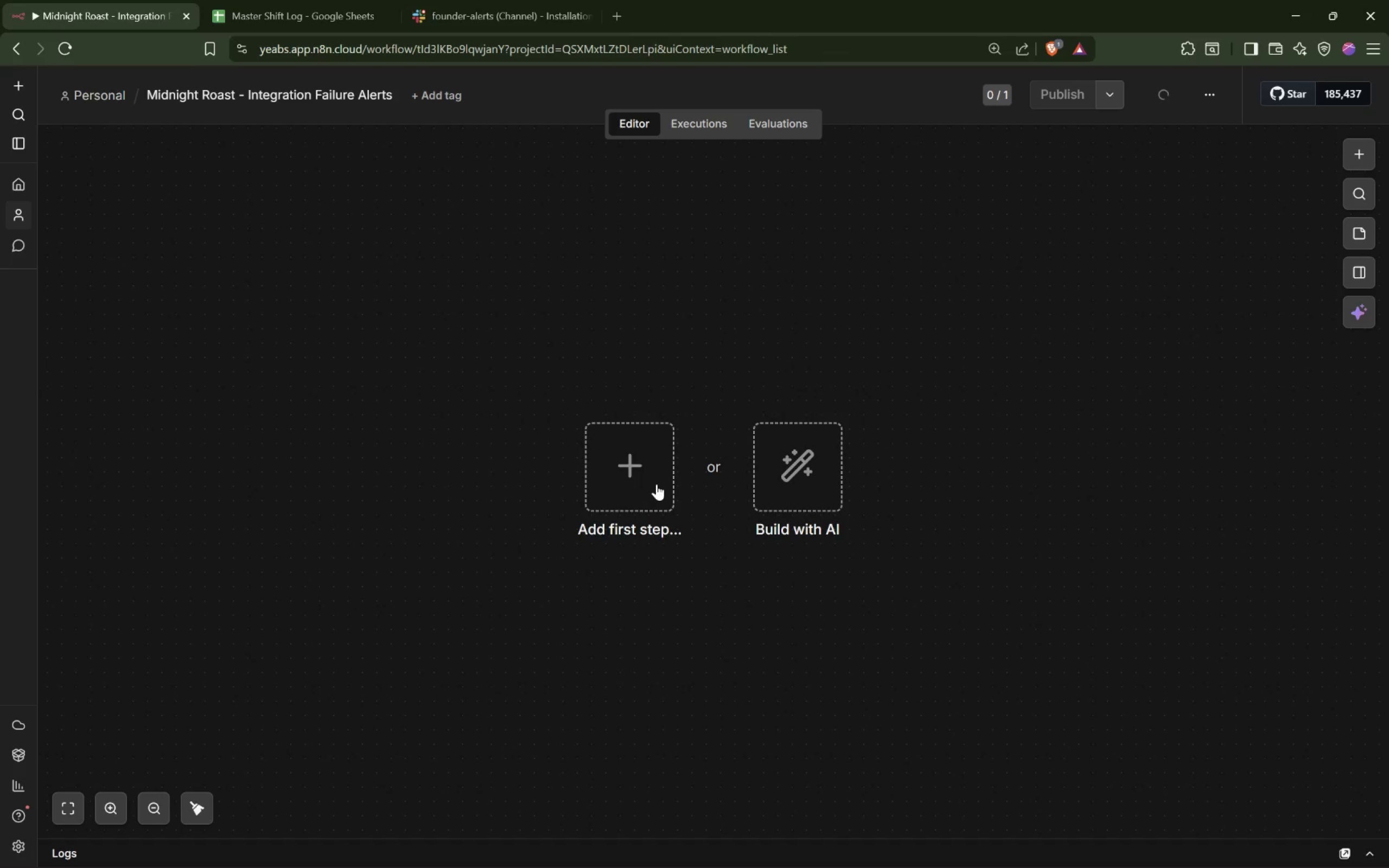 
left_click([657, 484])
 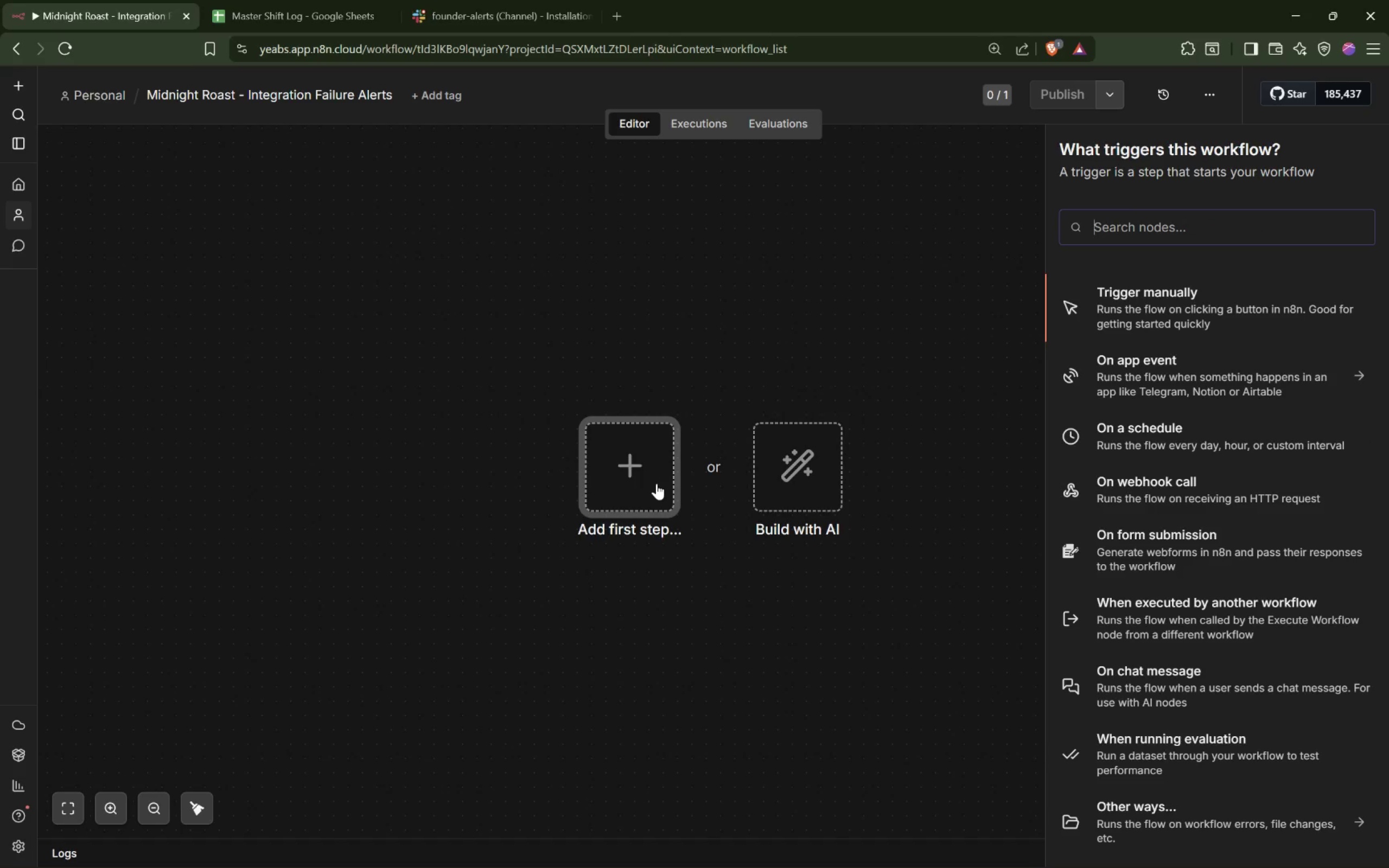 
type(Erro)
 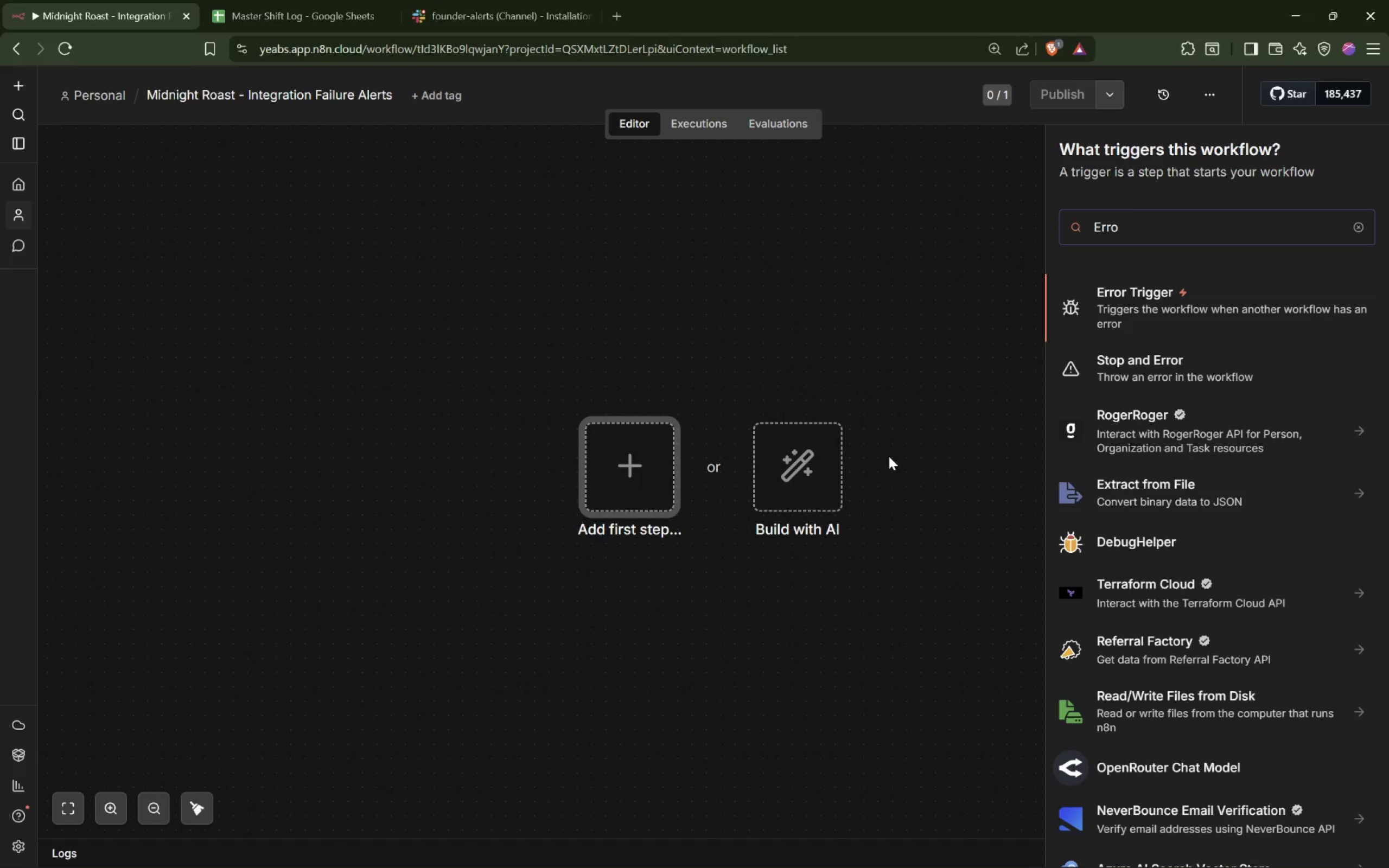 
left_click([1169, 308])
 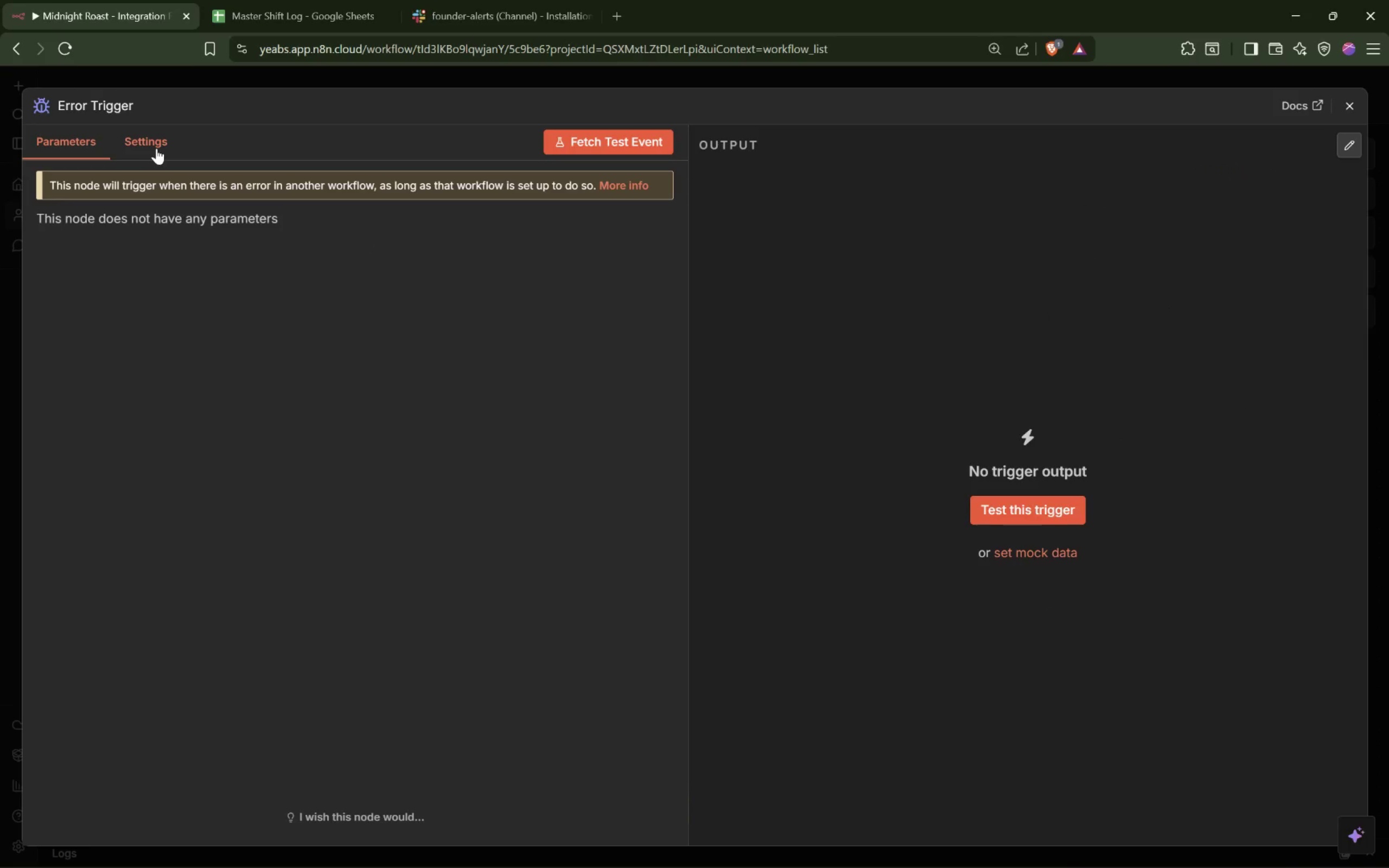 
left_click([158, 147])
 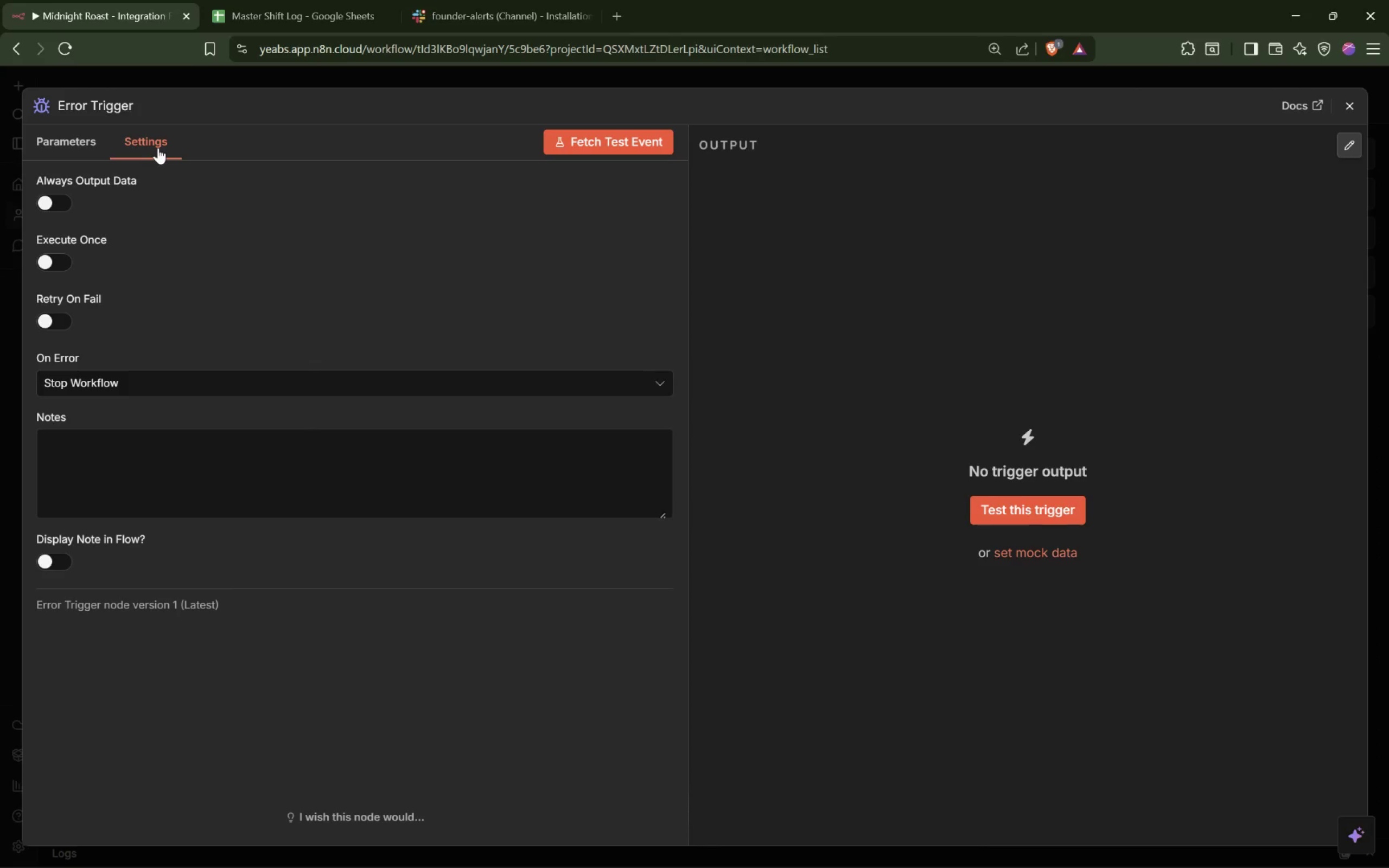 
wait(7.58)
 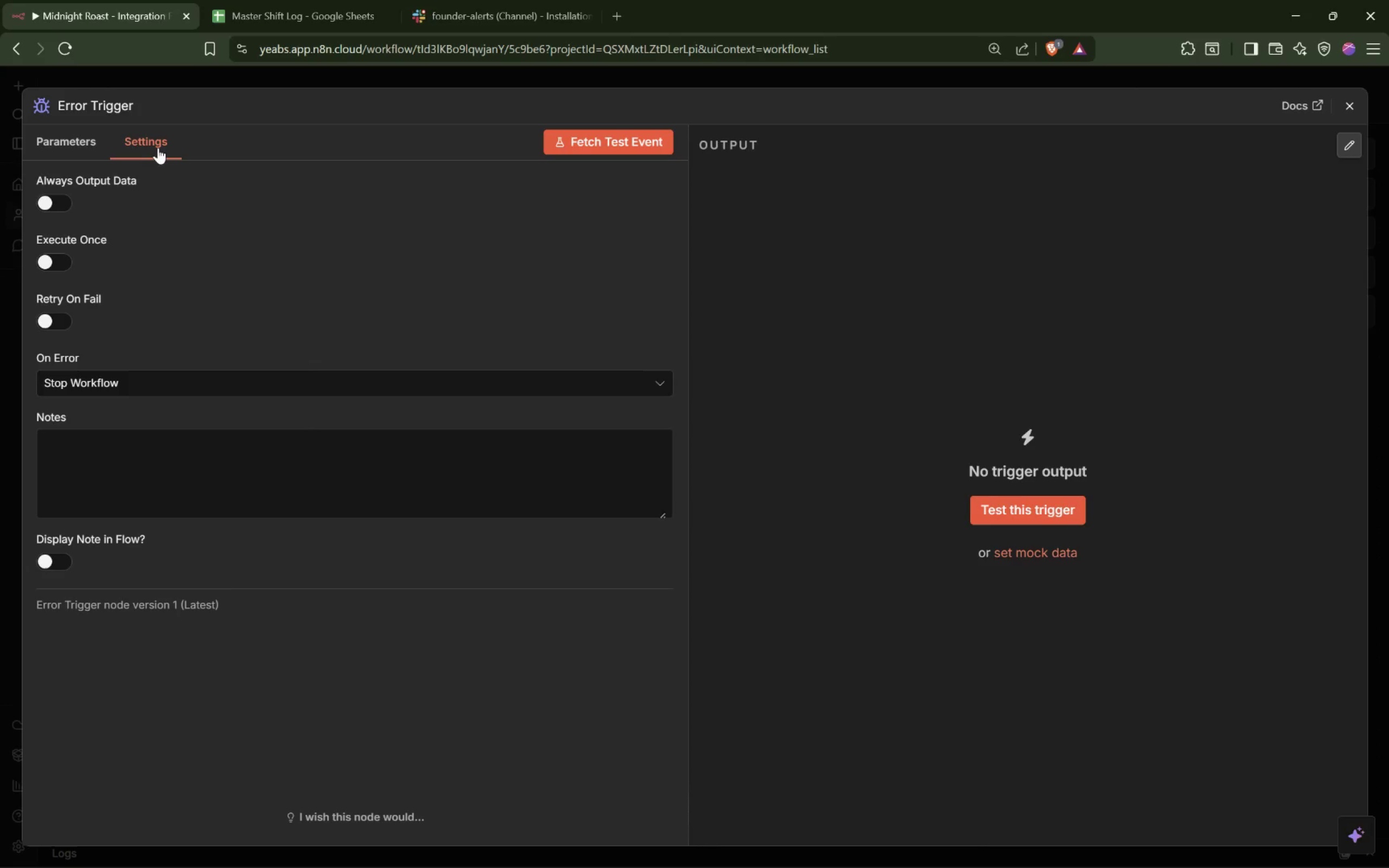 
left_click([284, 480])
 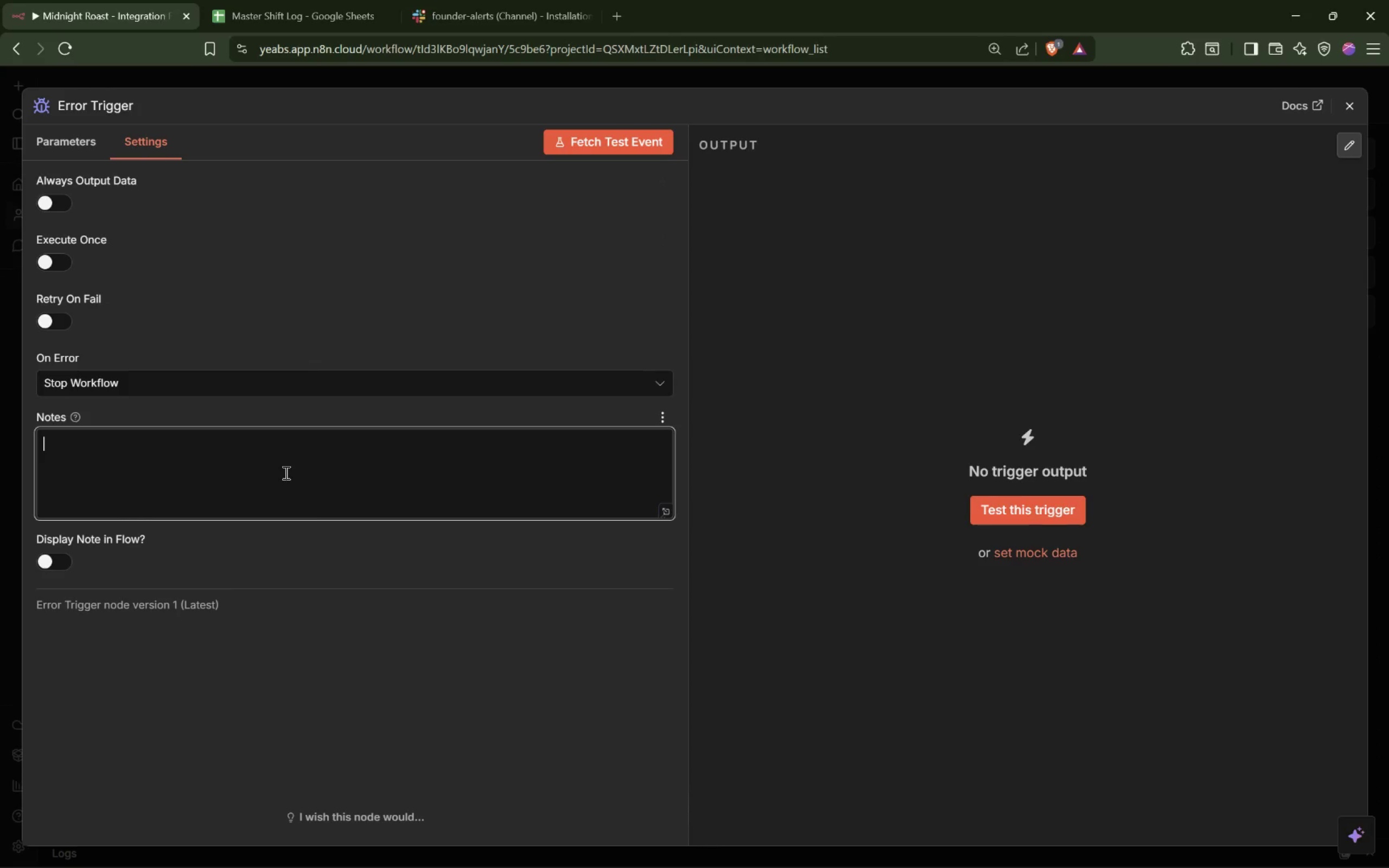 
type(Detect any workflow error a)
key(Backspace)
type(to notify the )
 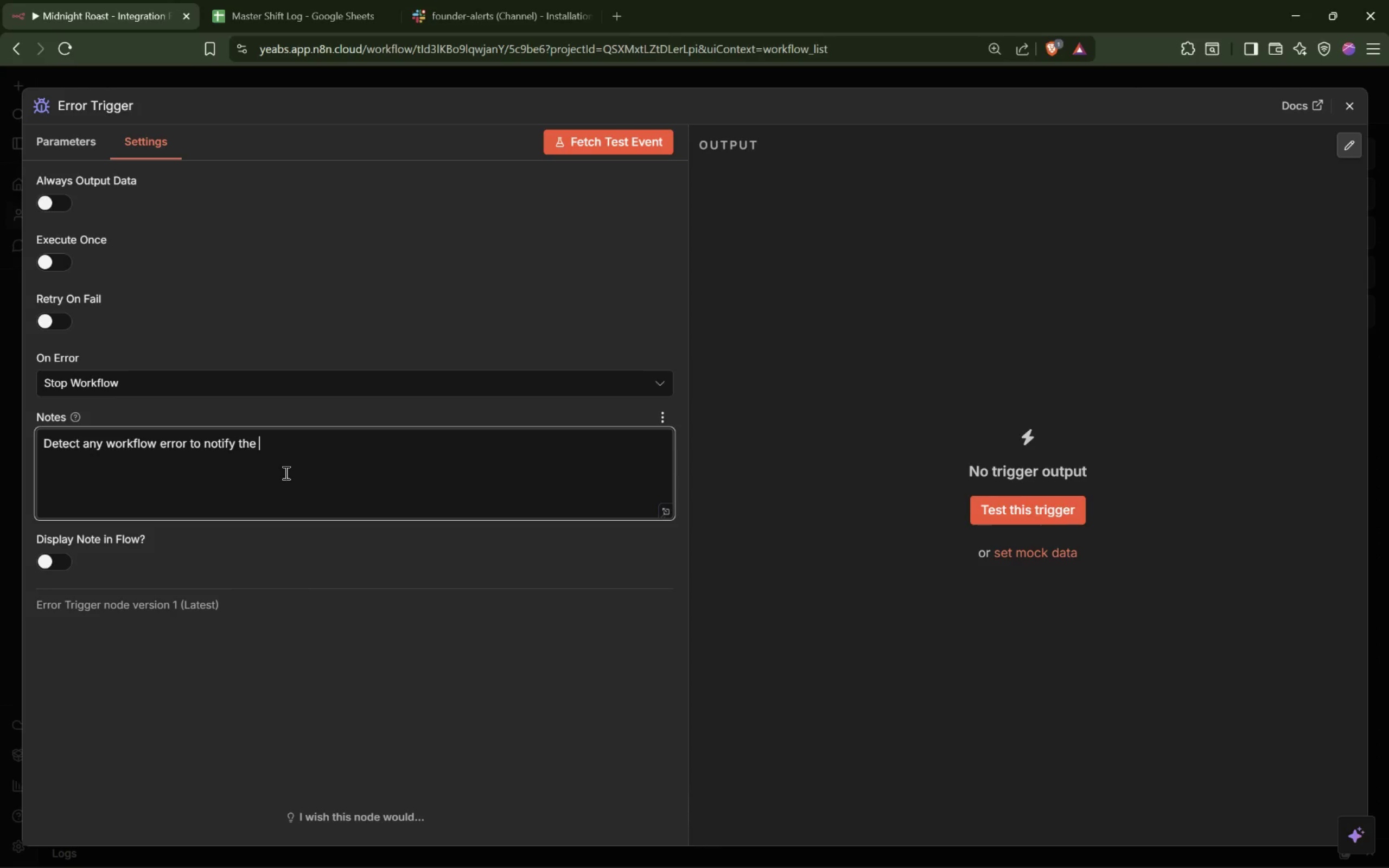 
key(Backspace)
key(Backspace)
key(Backspace)
key(Backspace)
type(with alerts)
 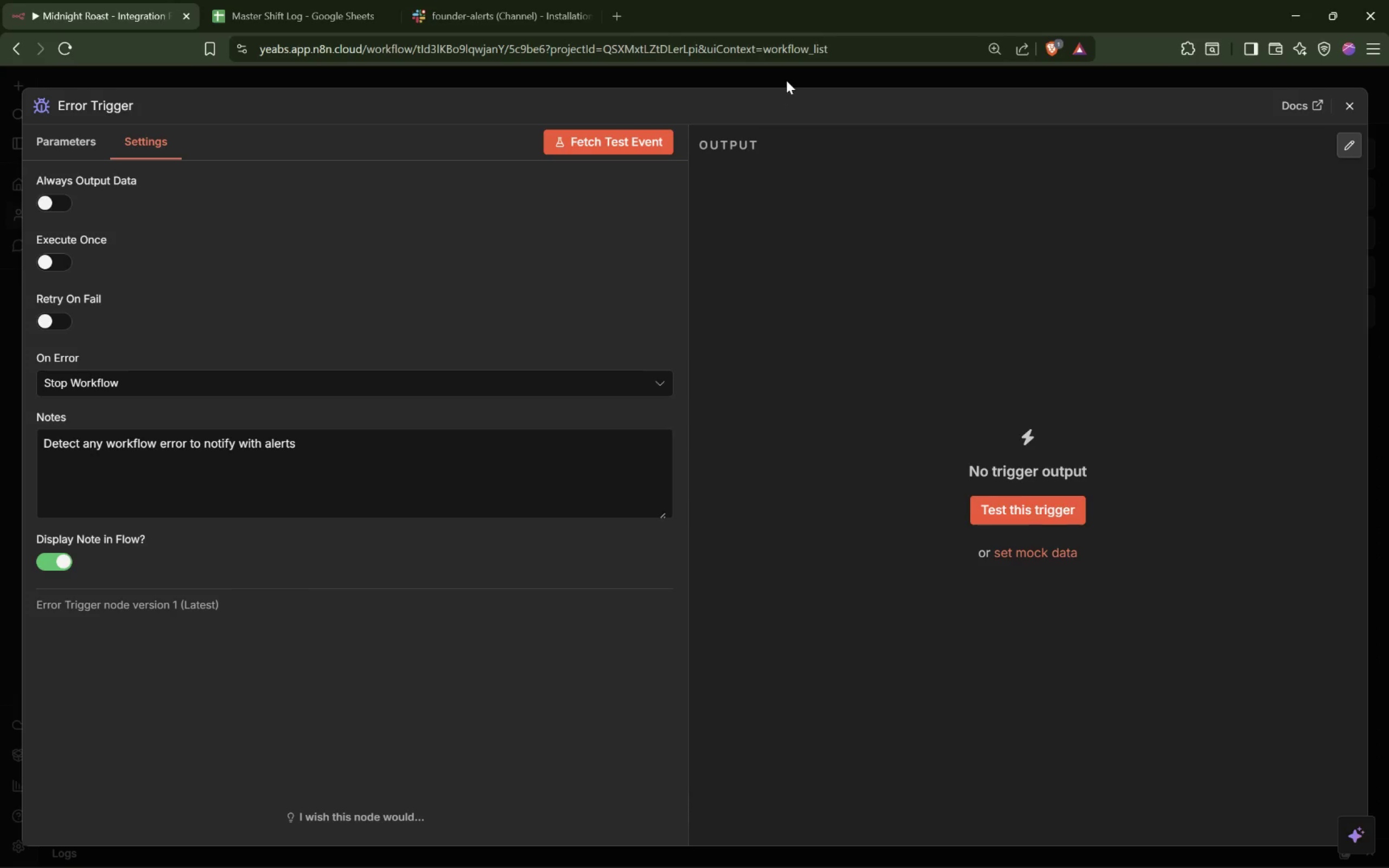 
wait(8.97)
 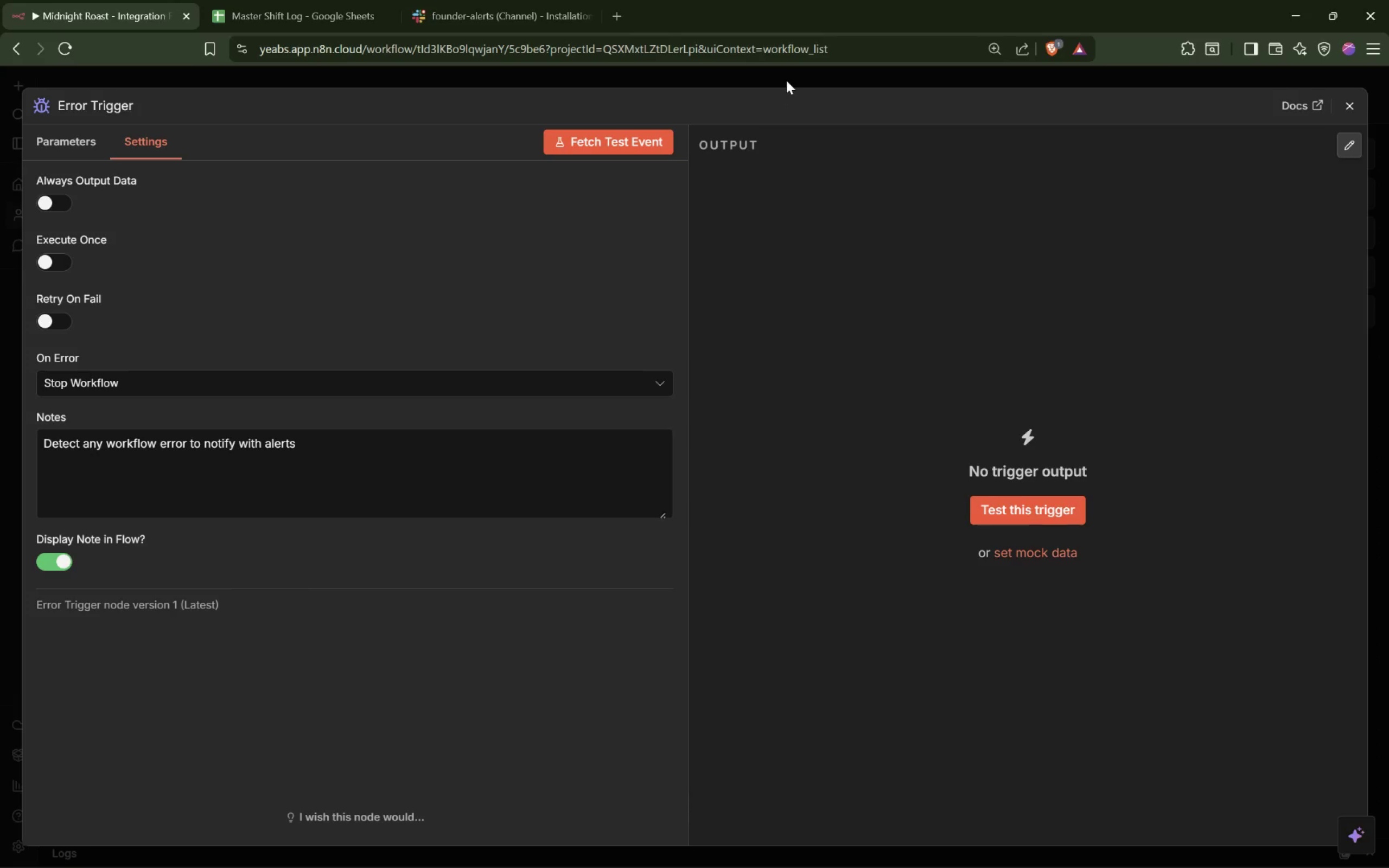 
left_click_drag(start_coordinate=[357, 427], to_coordinate=[358, 431])
 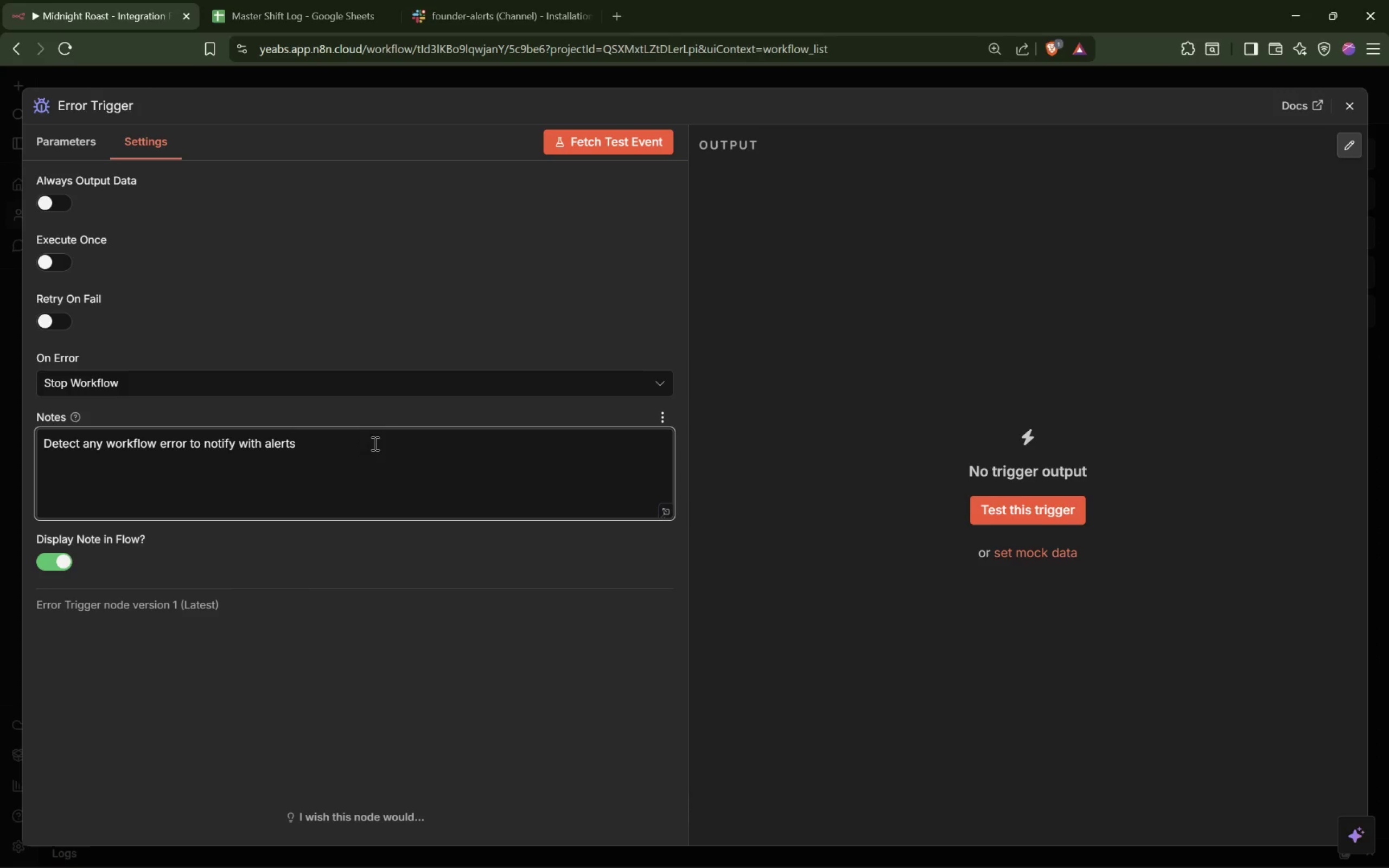 
key(Period)
 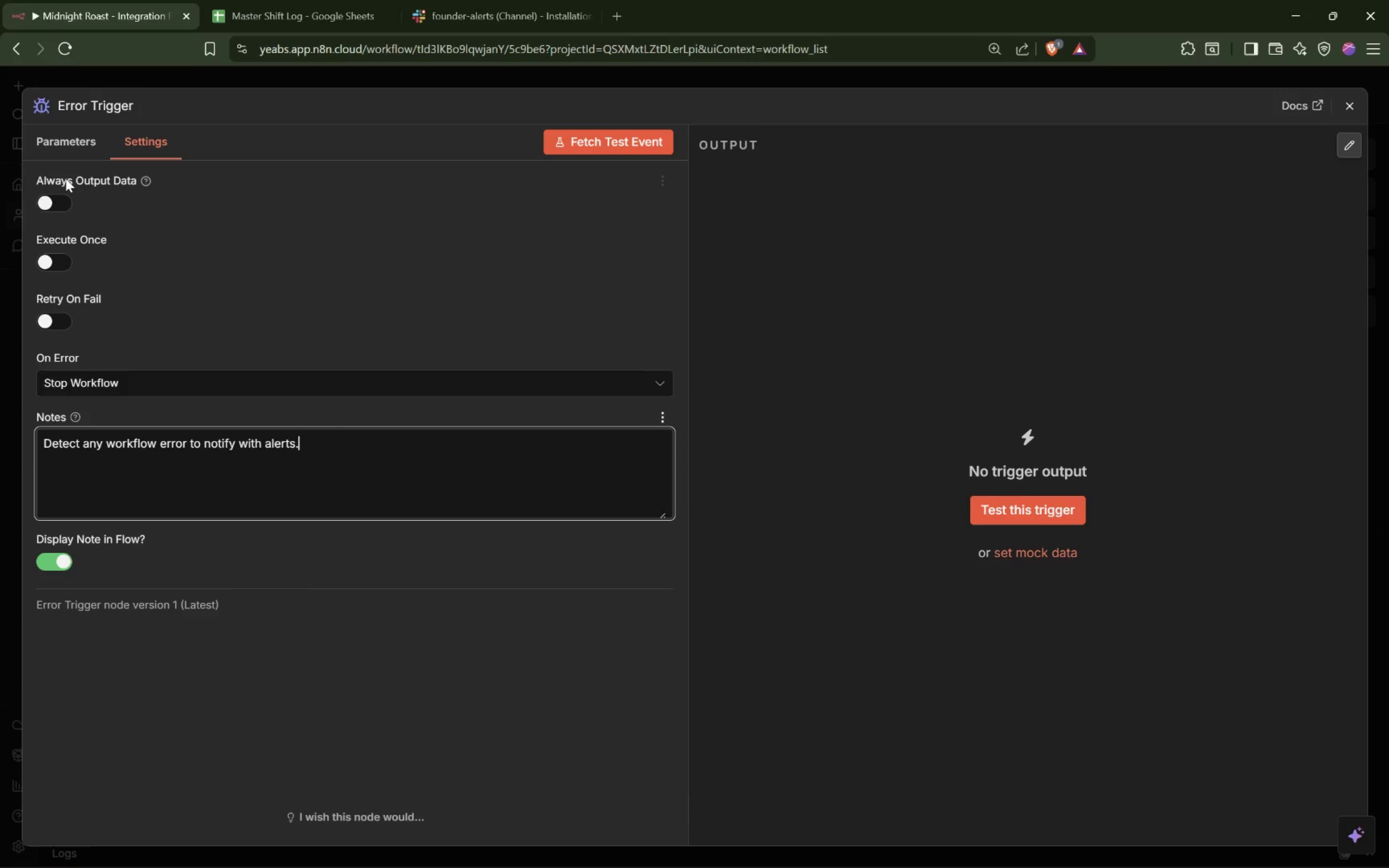 
left_click([73, 150])
 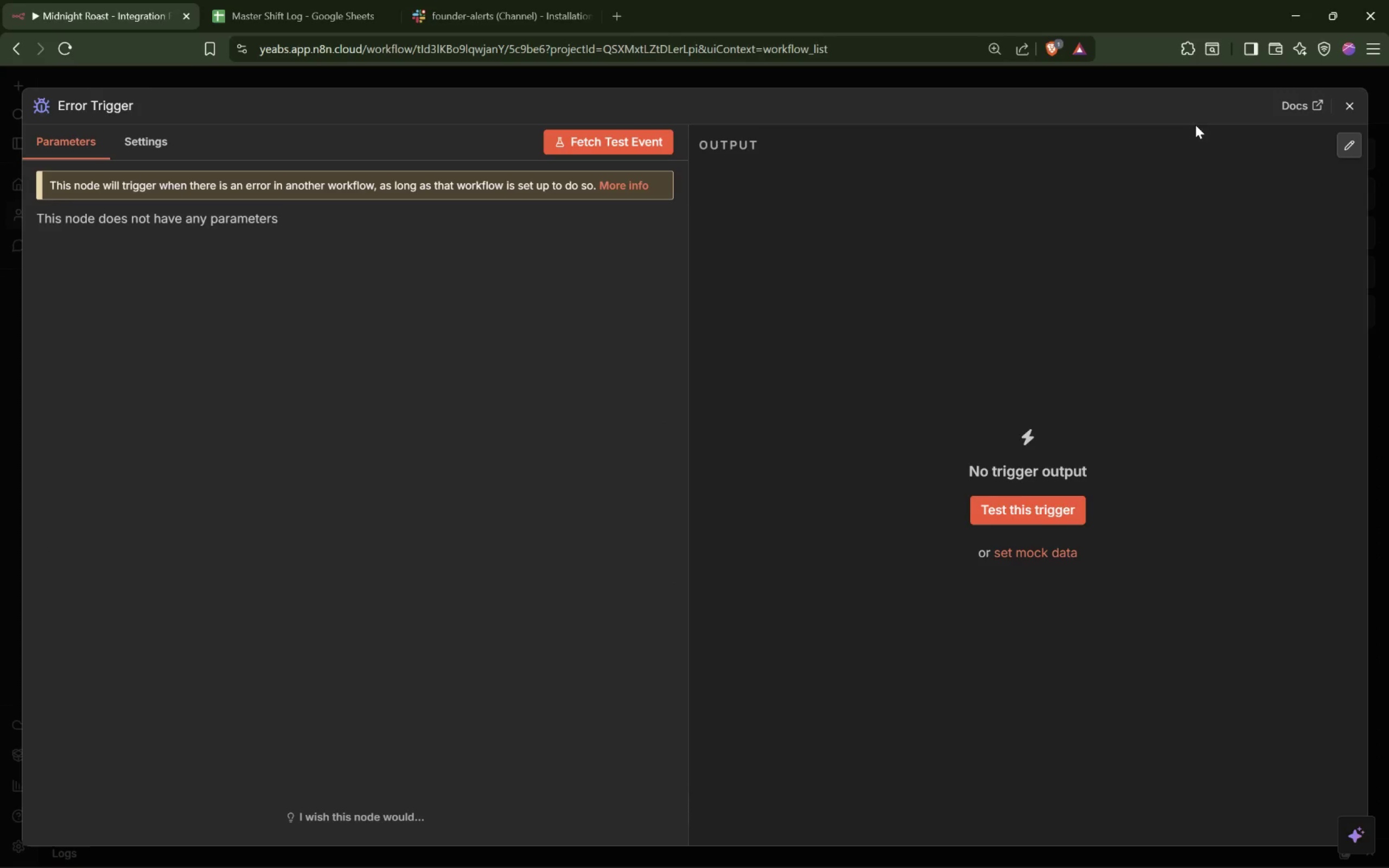 
left_click([1149, 76])
 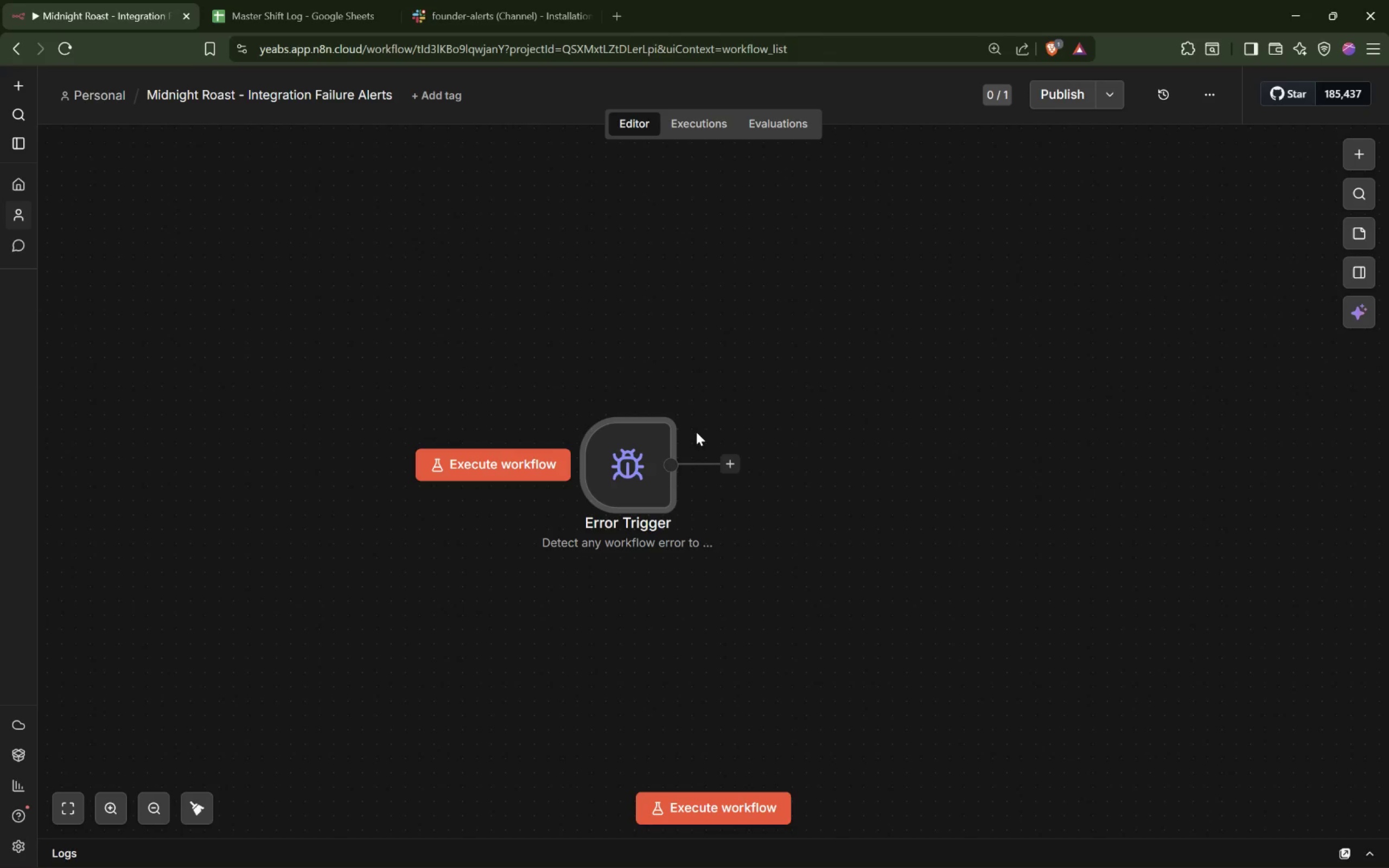 
left_click_drag(start_coordinate=[642, 469], to_coordinate=[272, 458])
 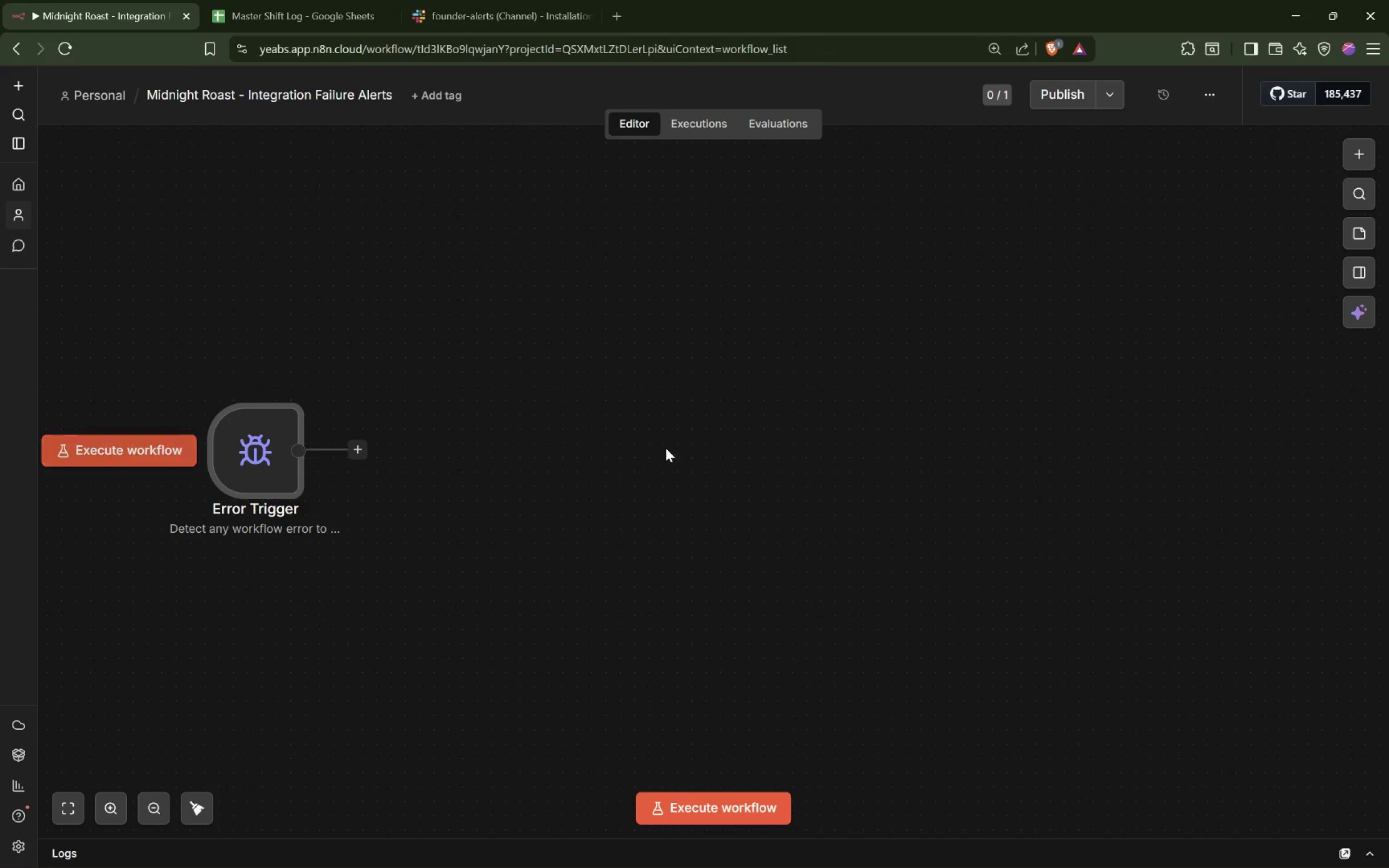 
left_click([666, 448])
 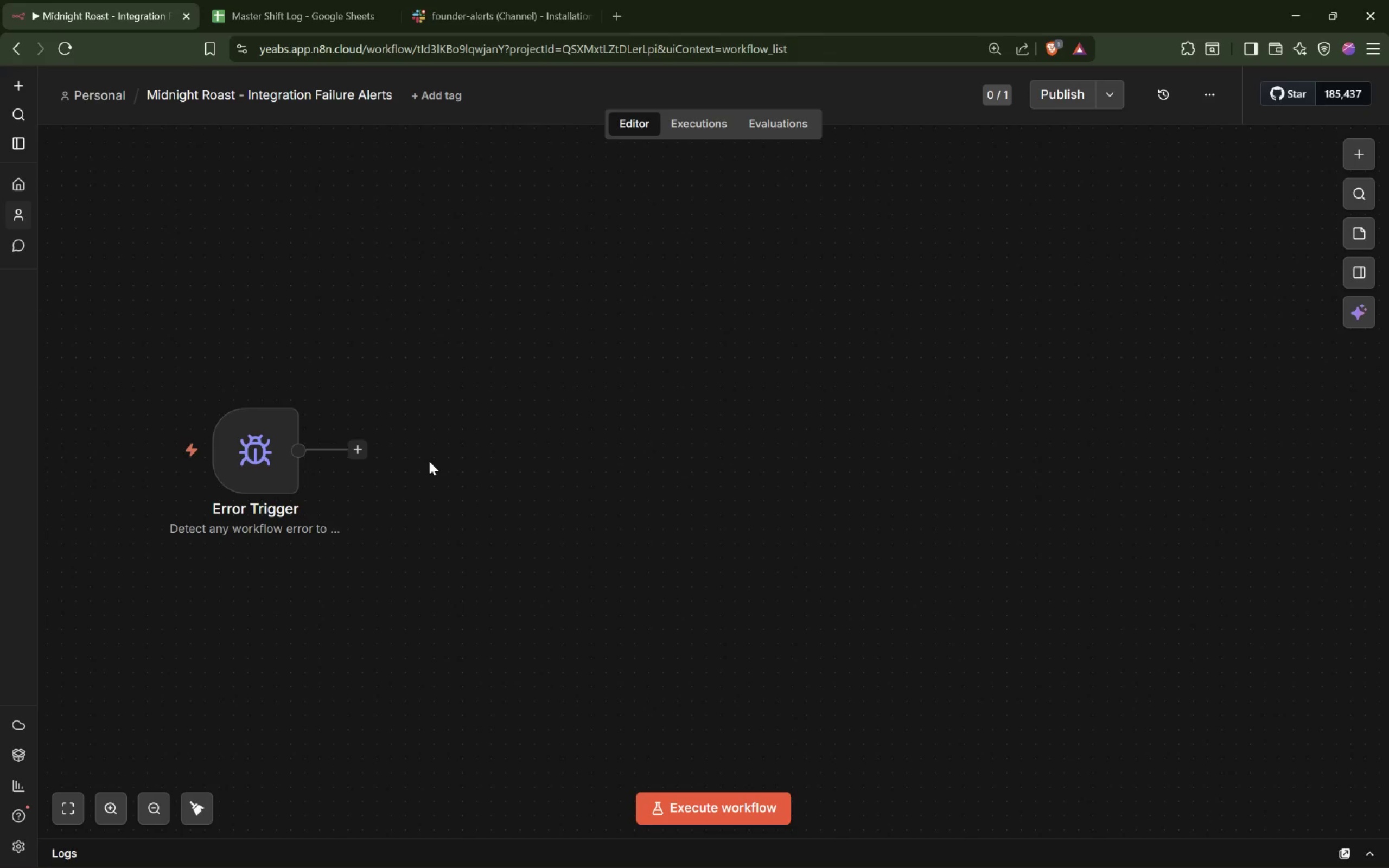 
wait(6.8)
 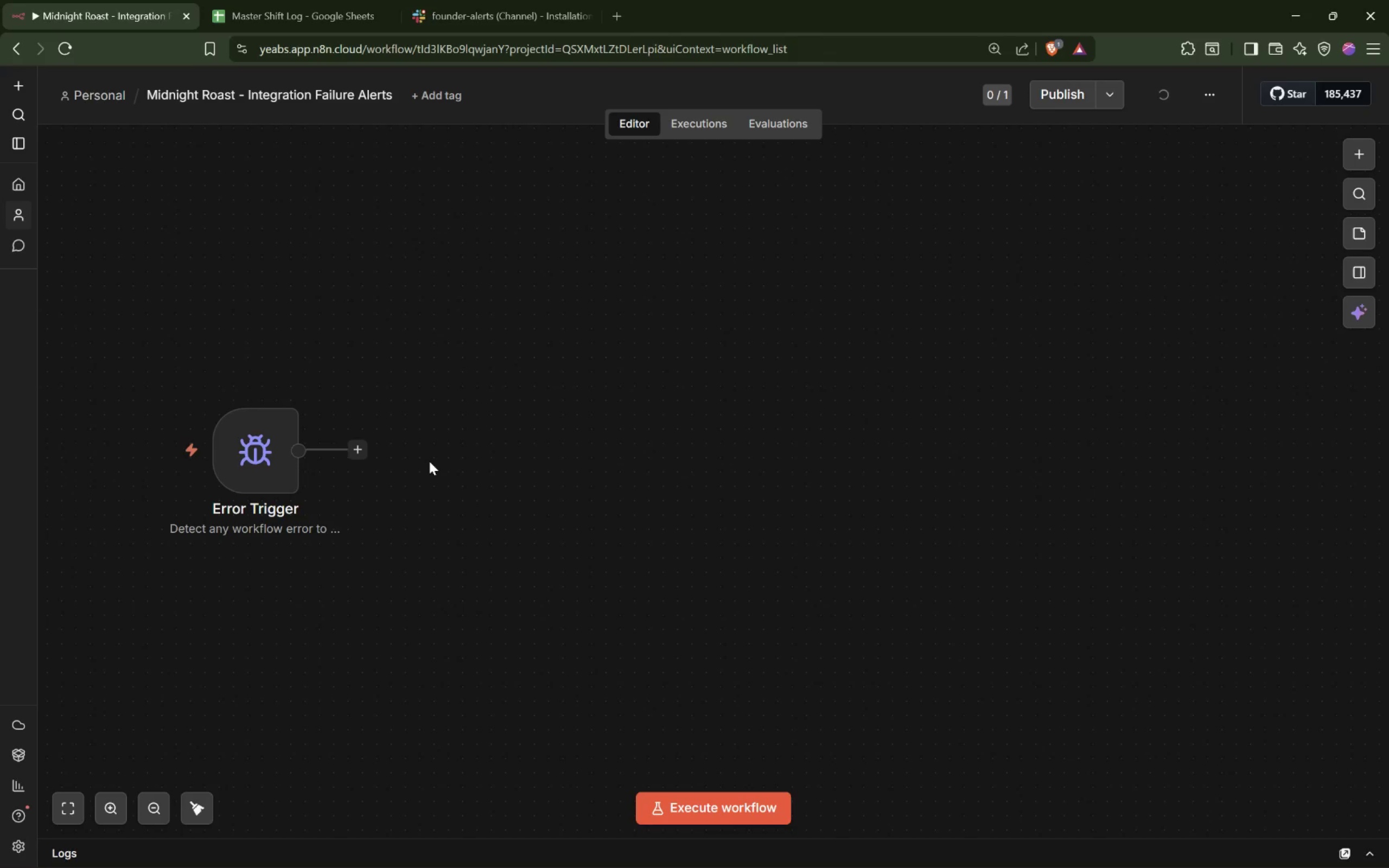 
left_click([366, 452])
 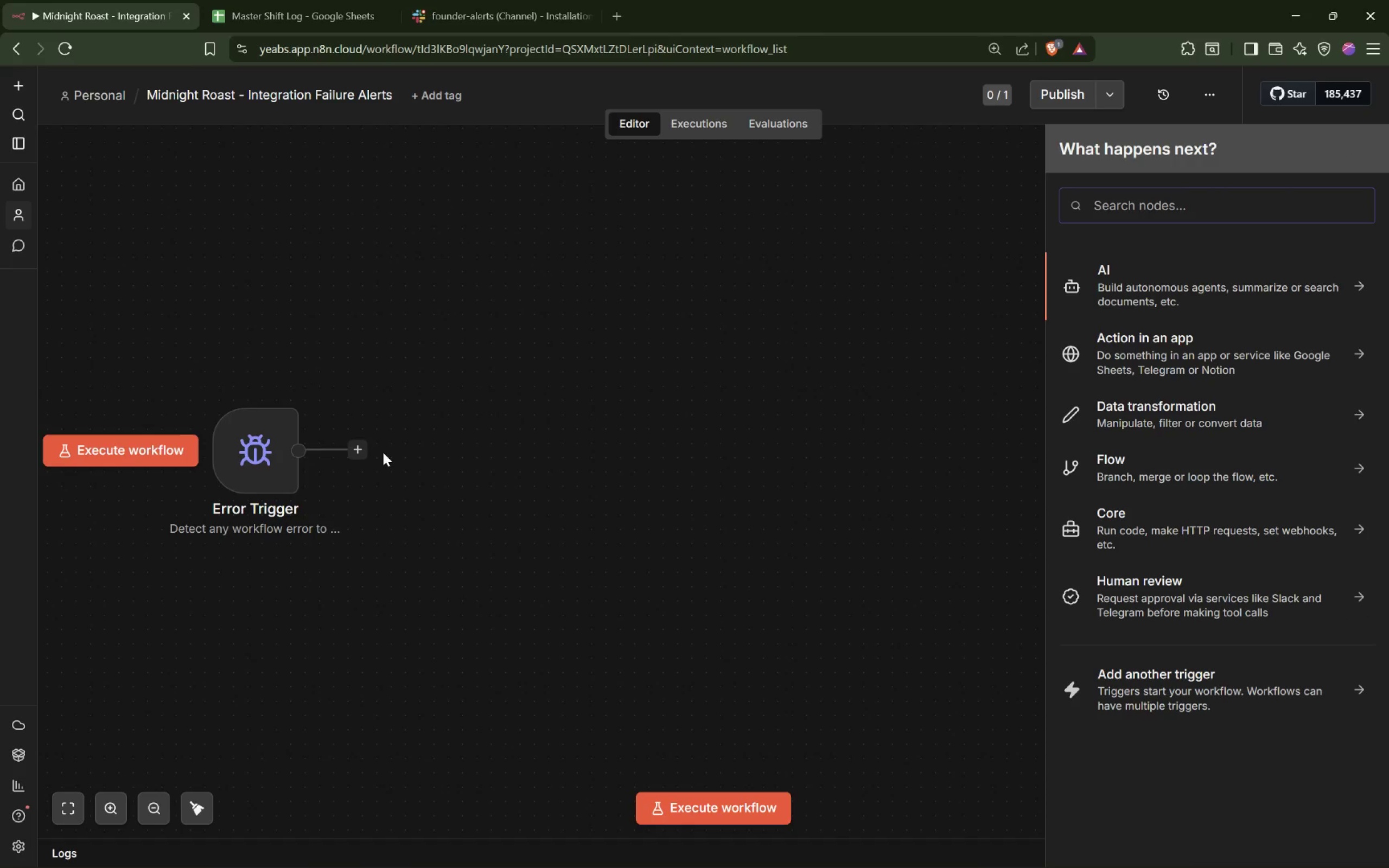 
type(Slack)
 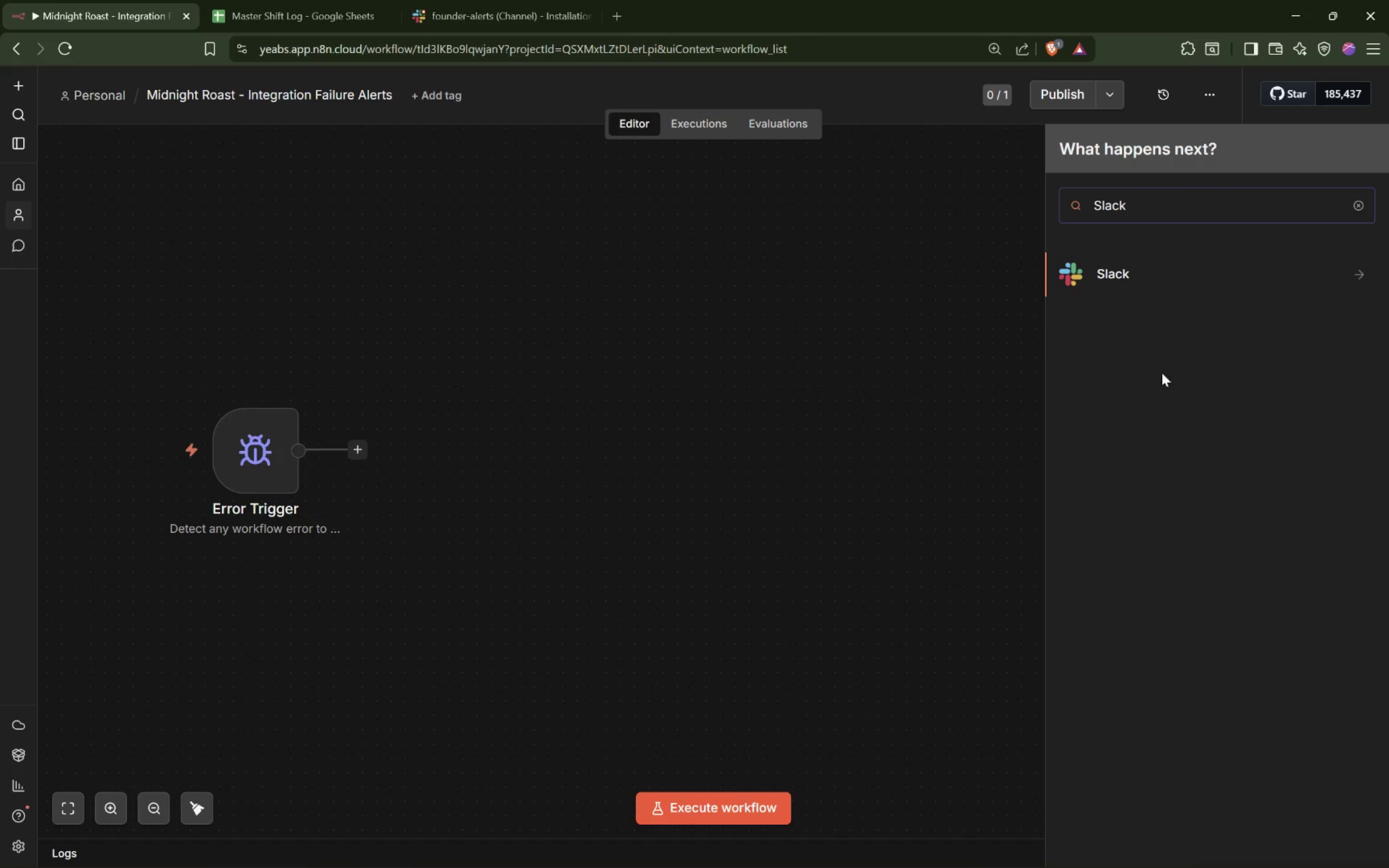 
left_click([1144, 284])
 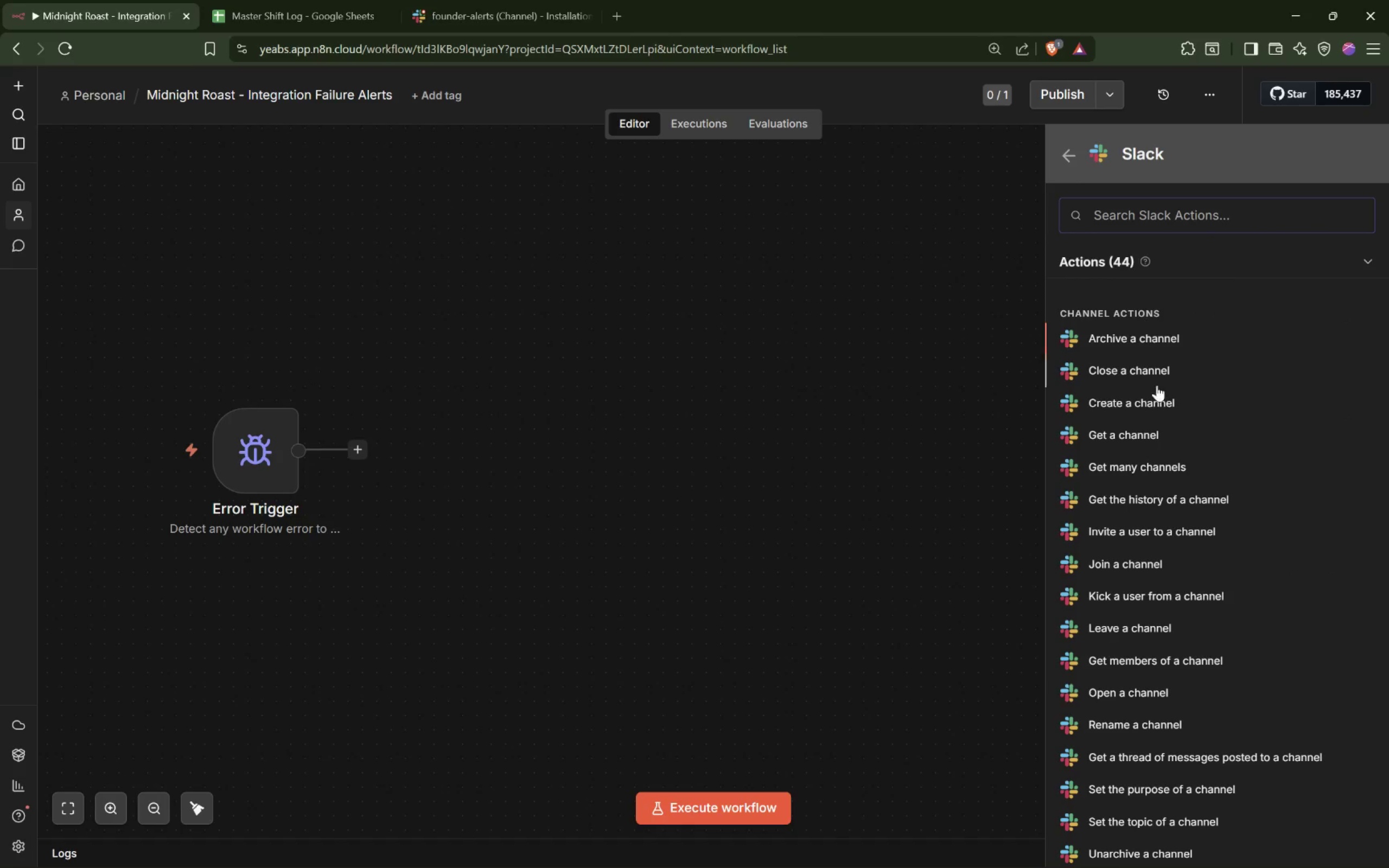 
scroll: coordinate [1192, 474], scroll_direction: down, amount: 6.0
 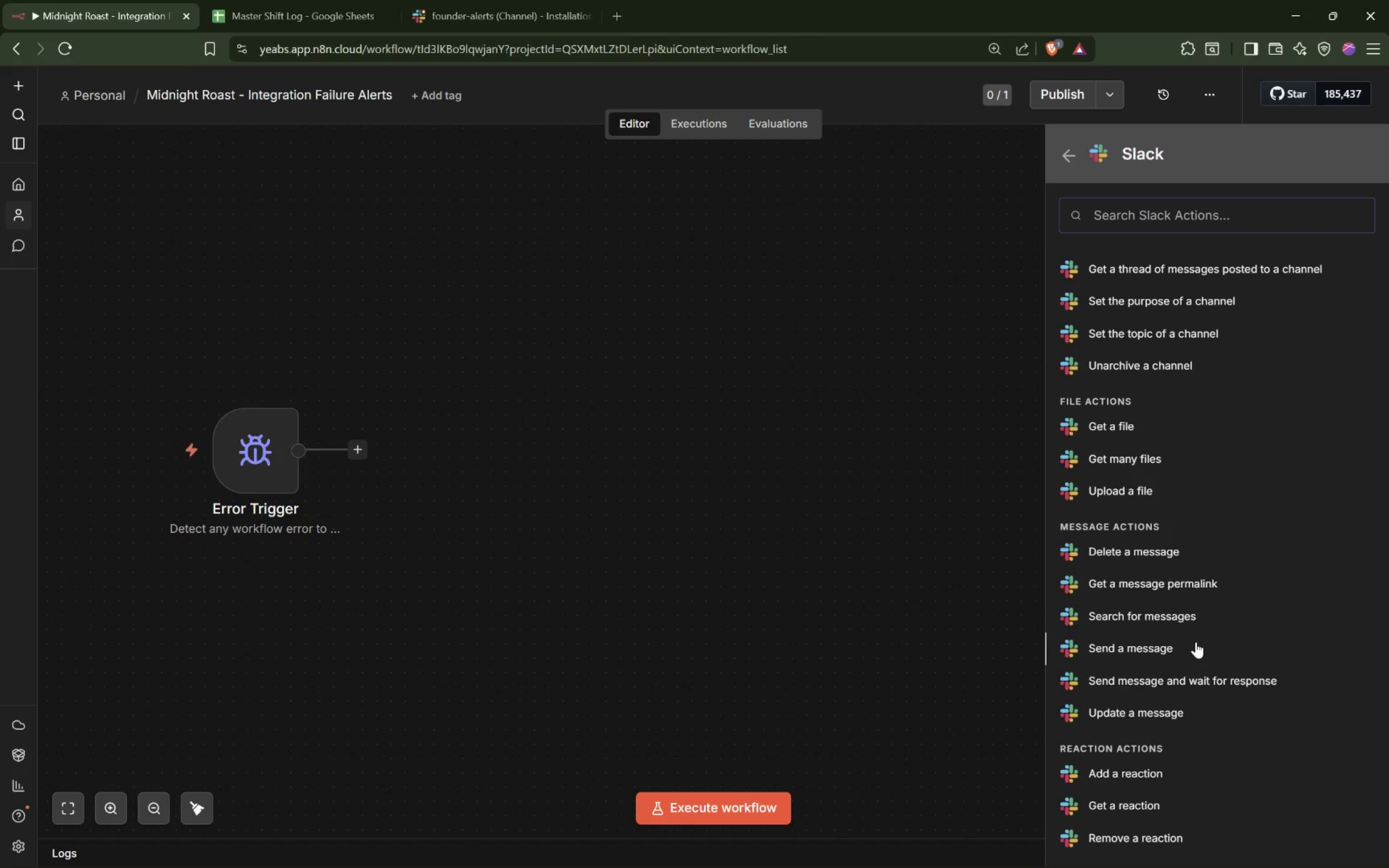 
left_click([1186, 646])
 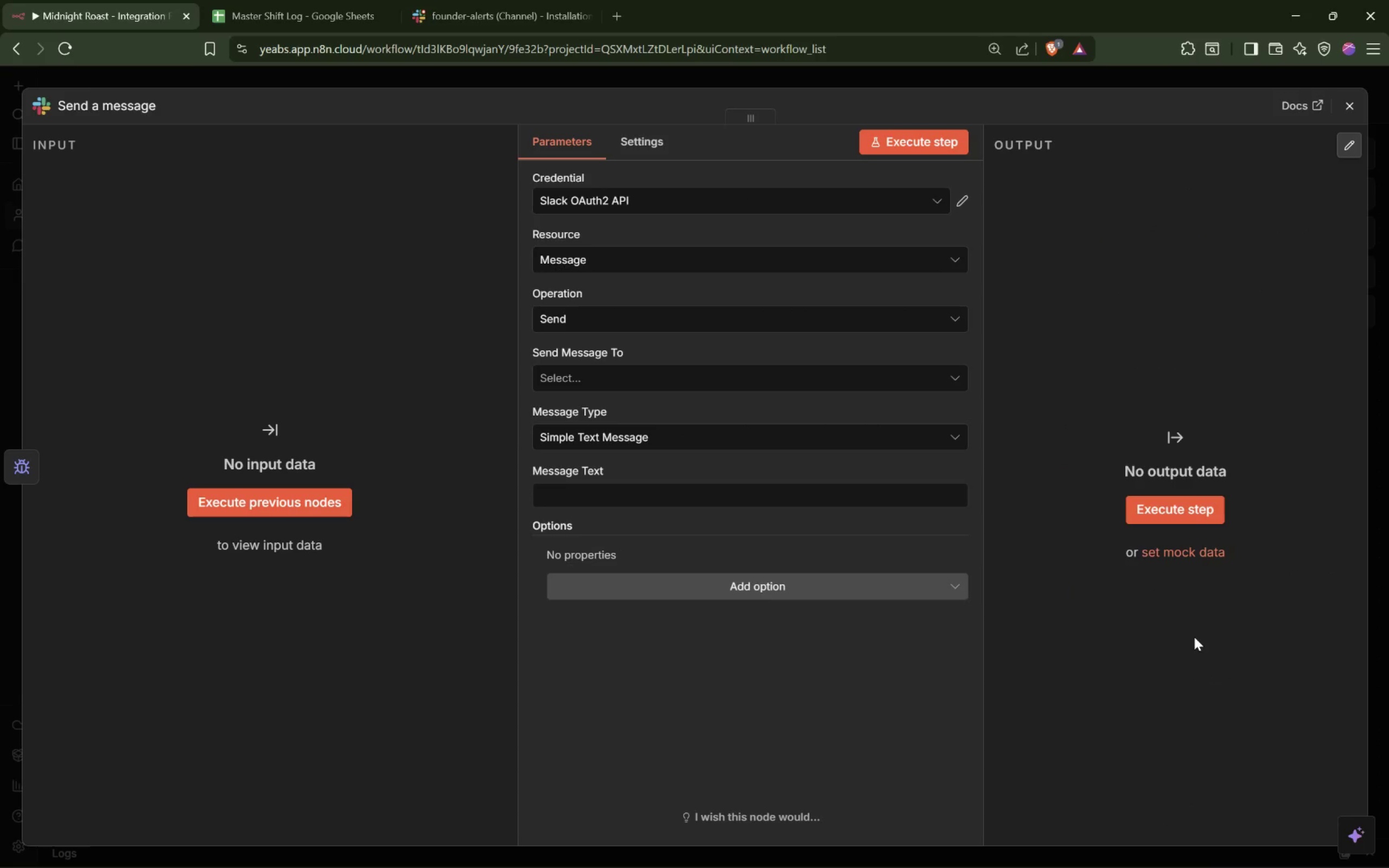 
wait(6.83)
 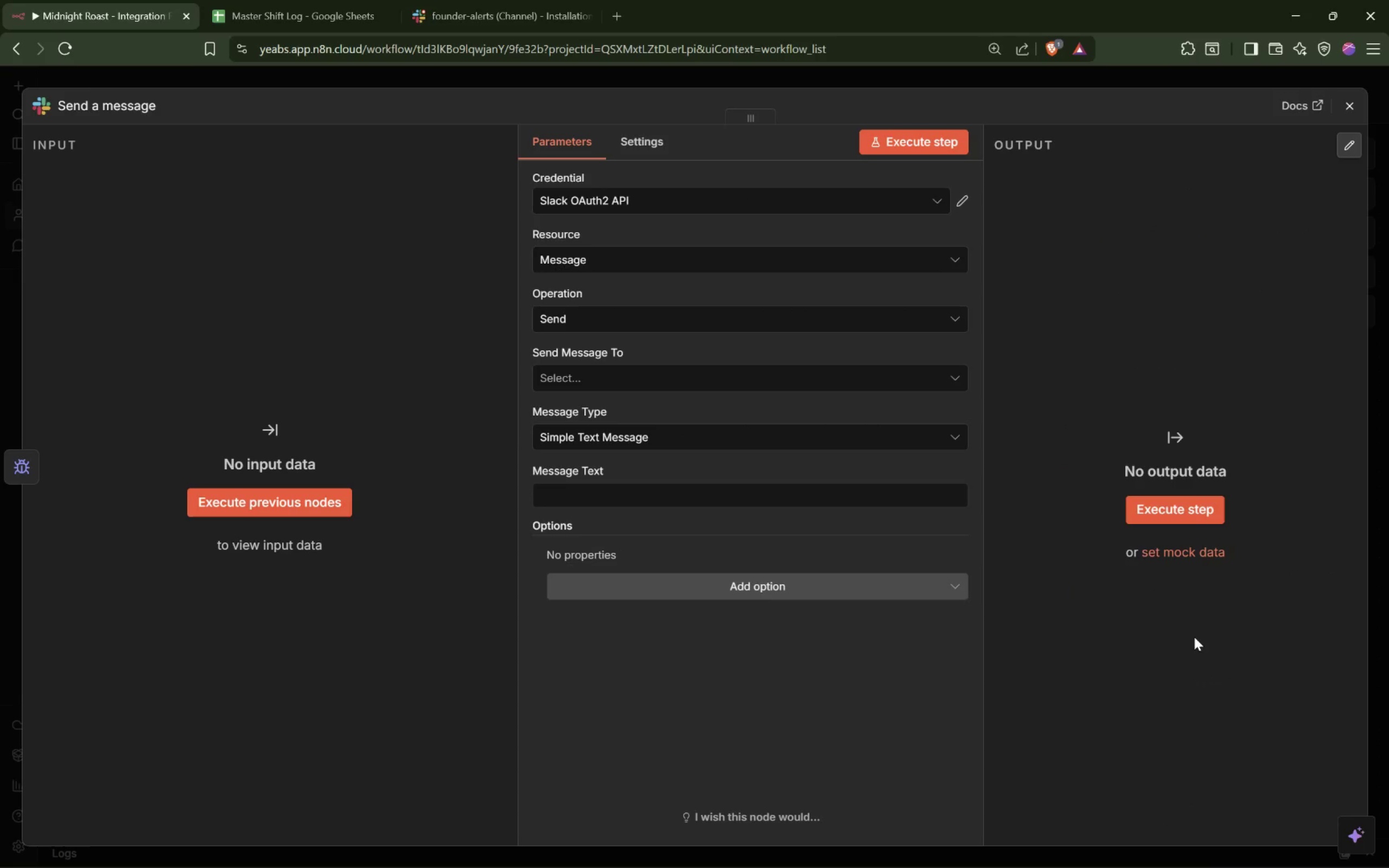 
left_click([277, 499])
 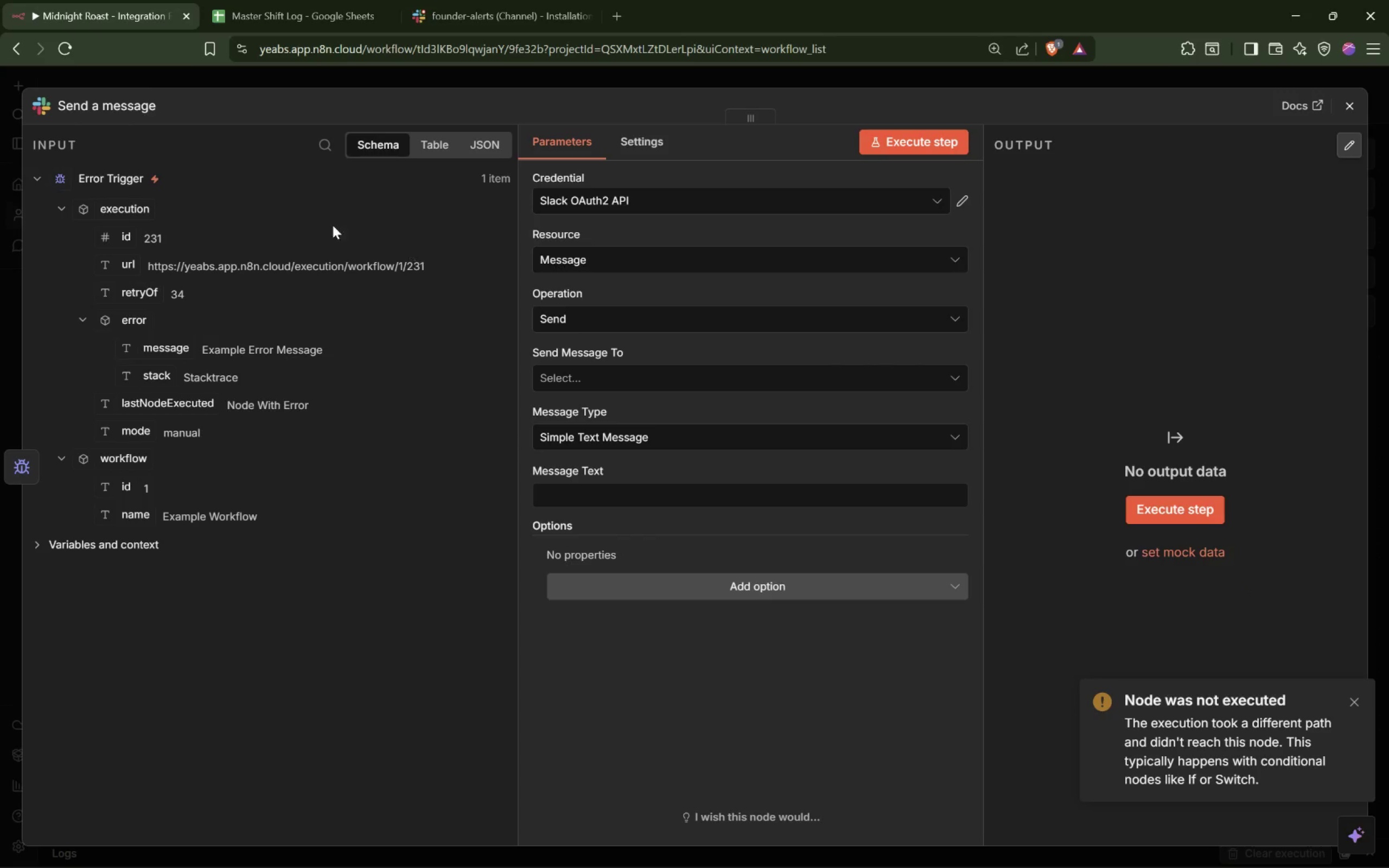 
left_click([20, 473])
 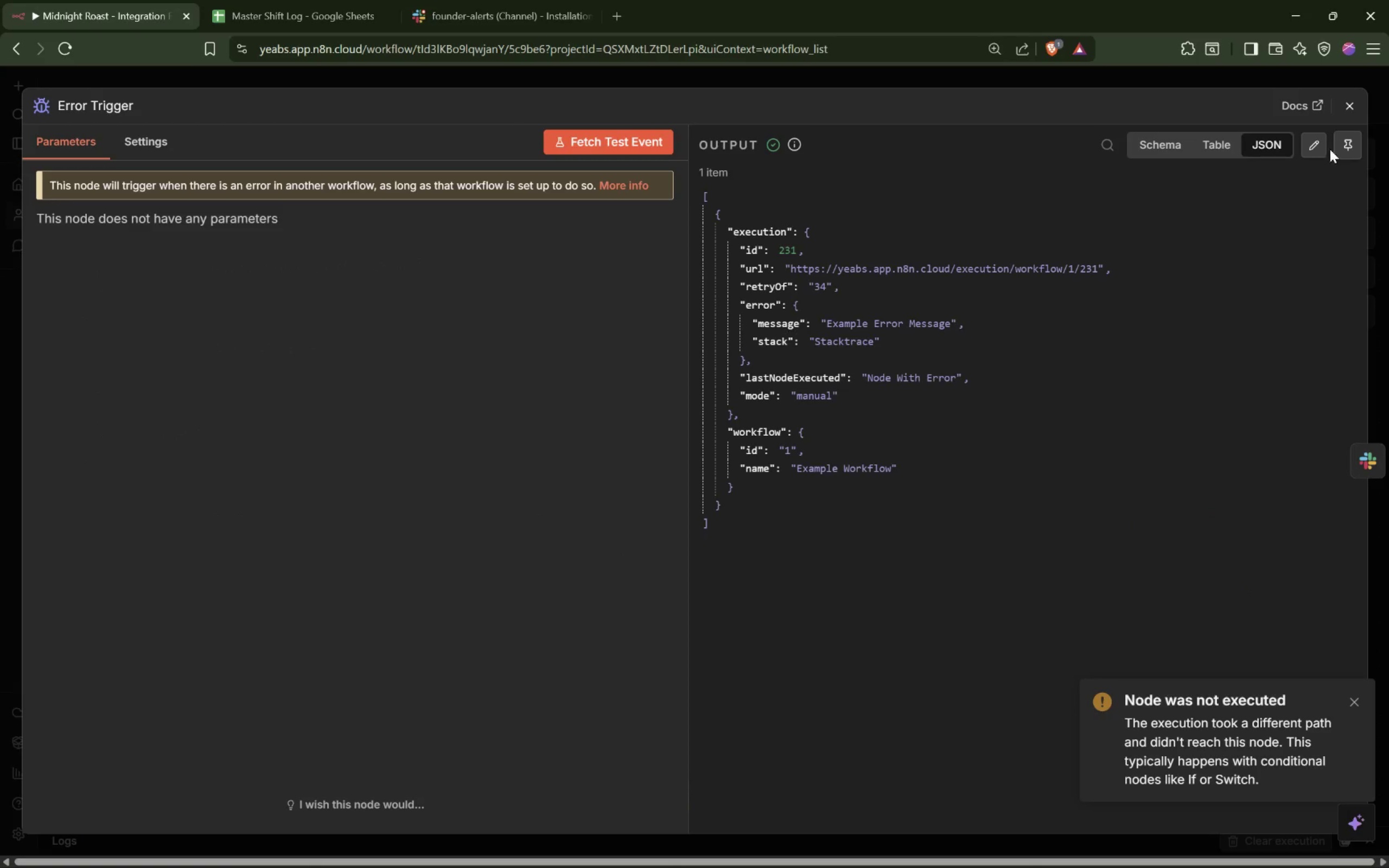 
left_click([1344, 139])
 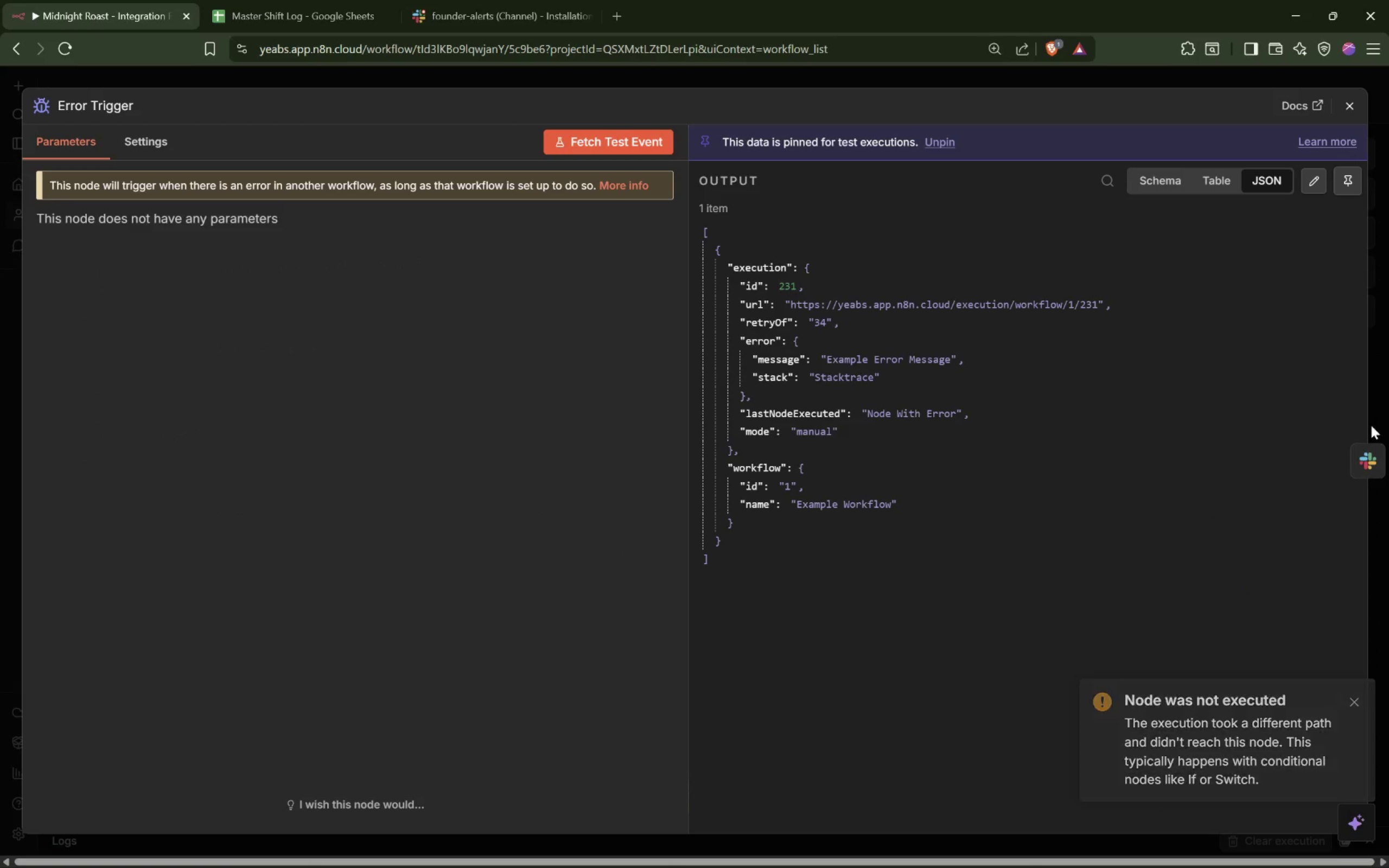 
left_click([1366, 453])
 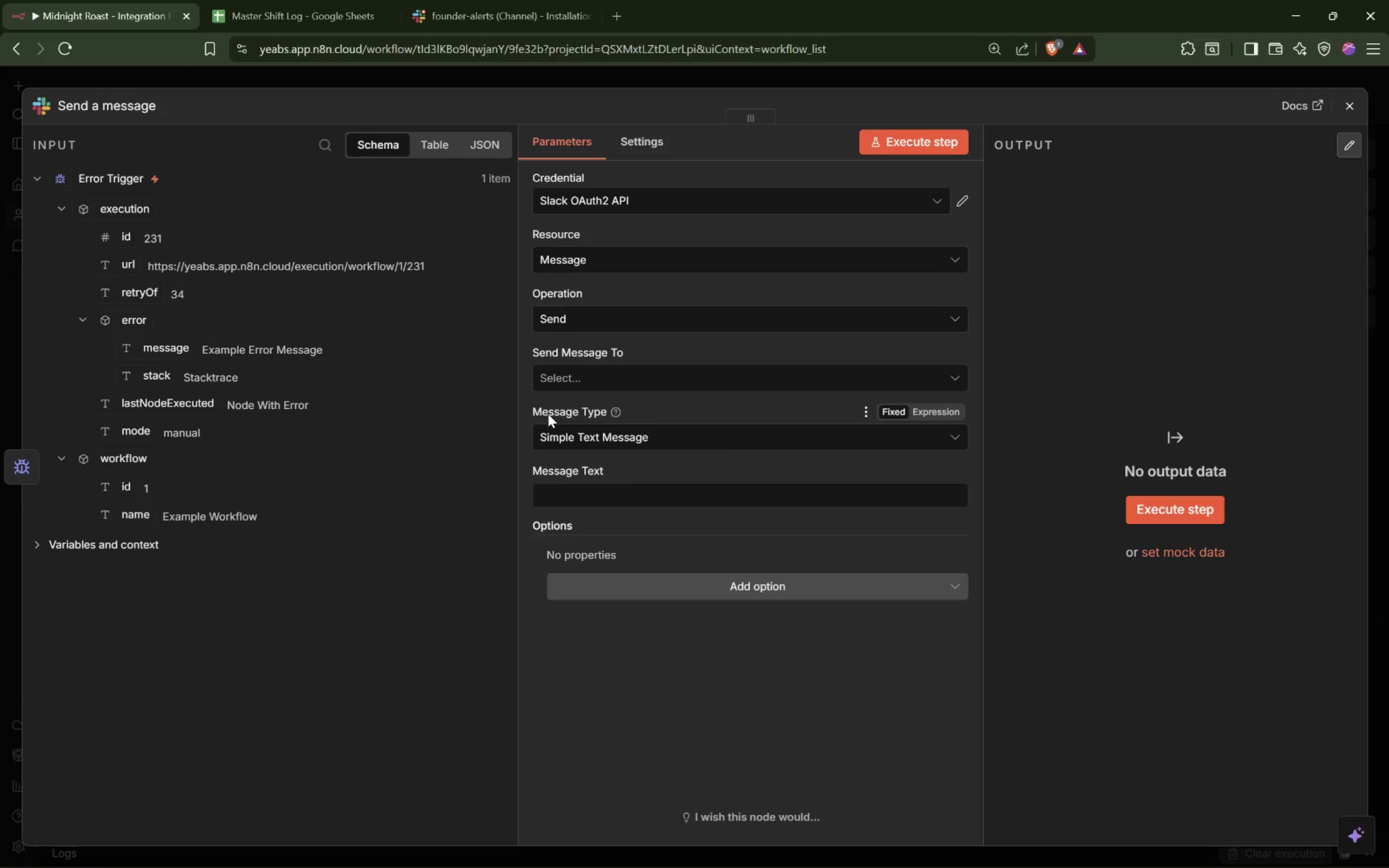 
left_click([670, 373])
 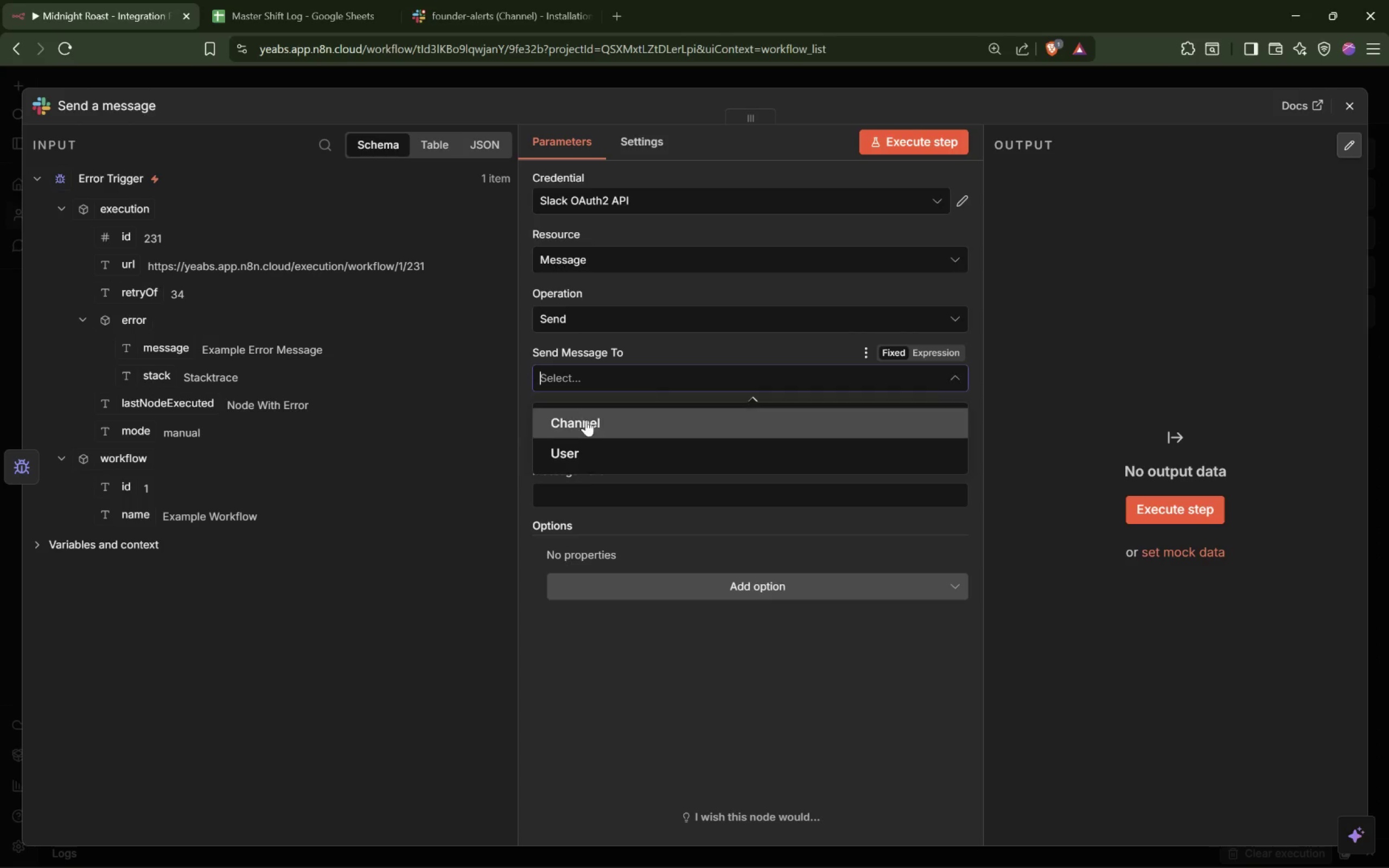 
left_click([582, 425])
 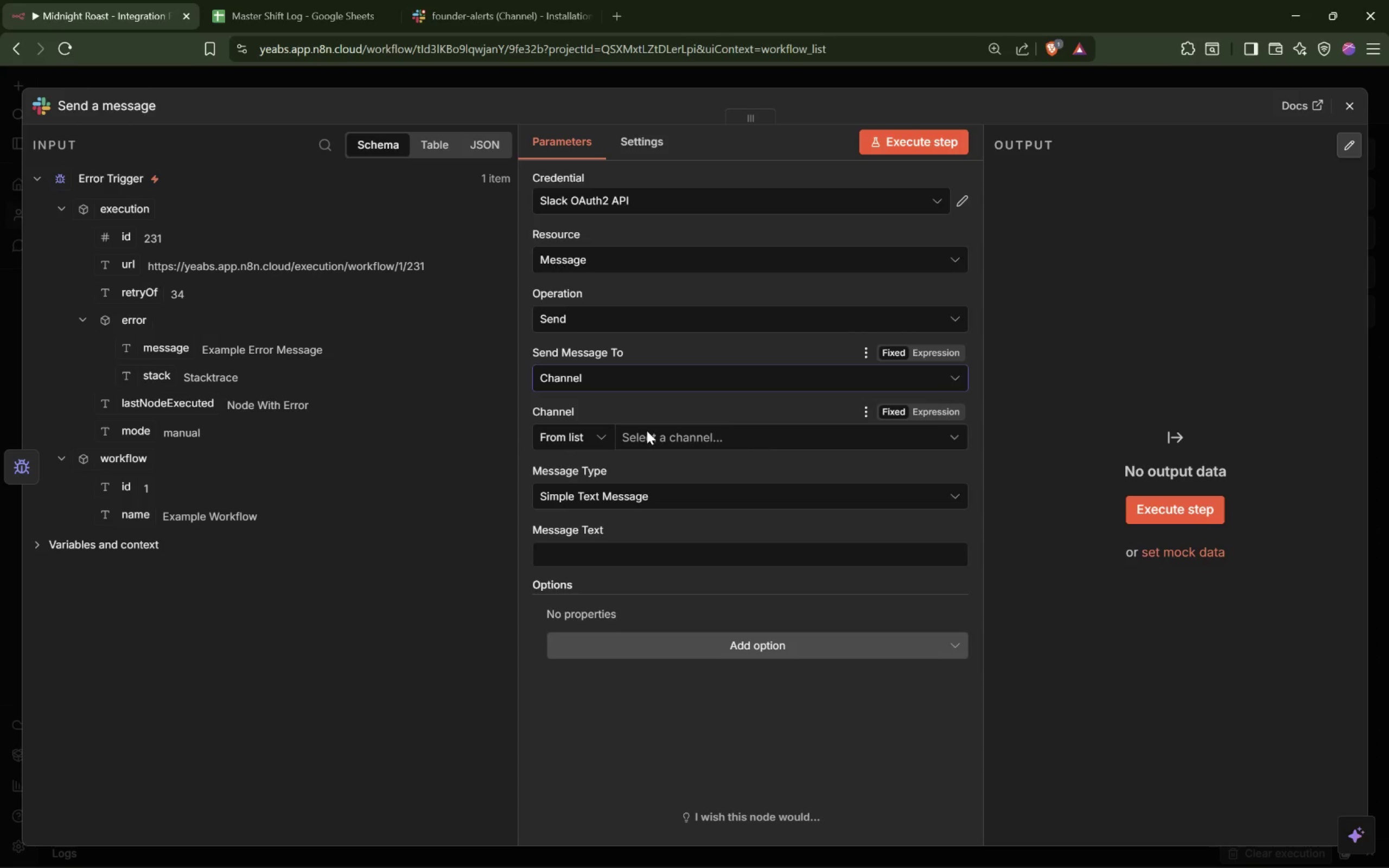 
left_click([662, 431])
 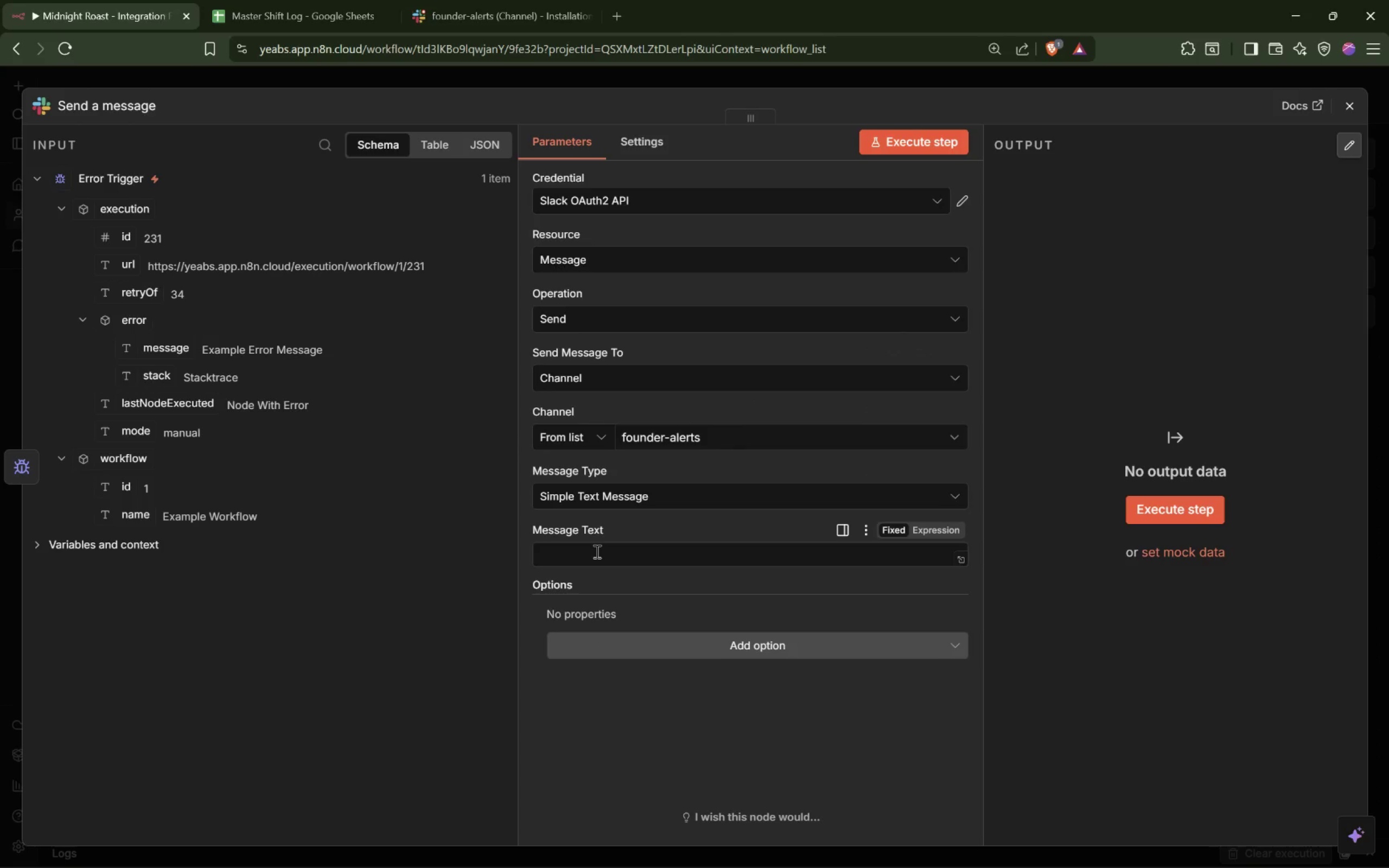 
wait(7.5)
 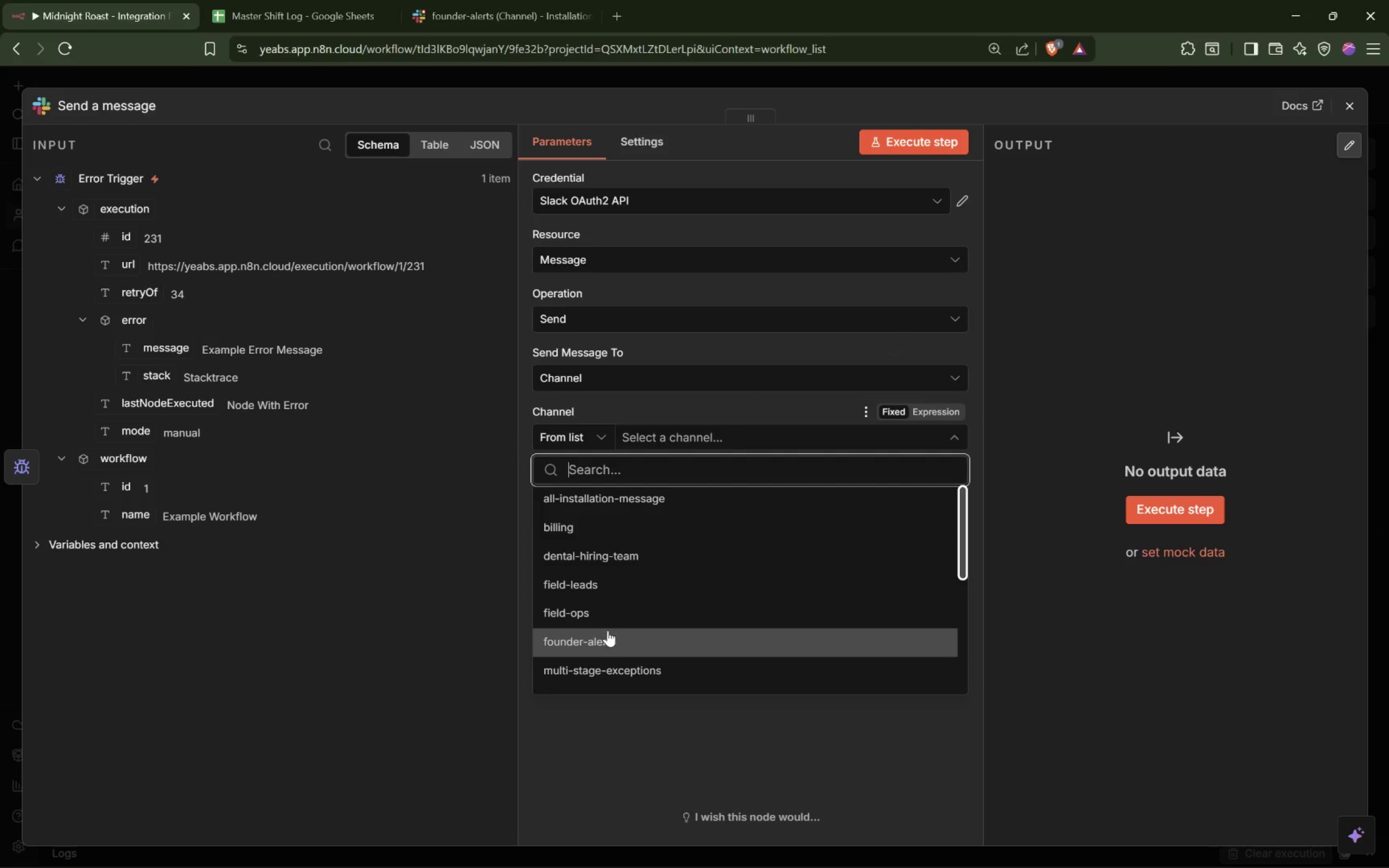 
left_click([597, 553])
 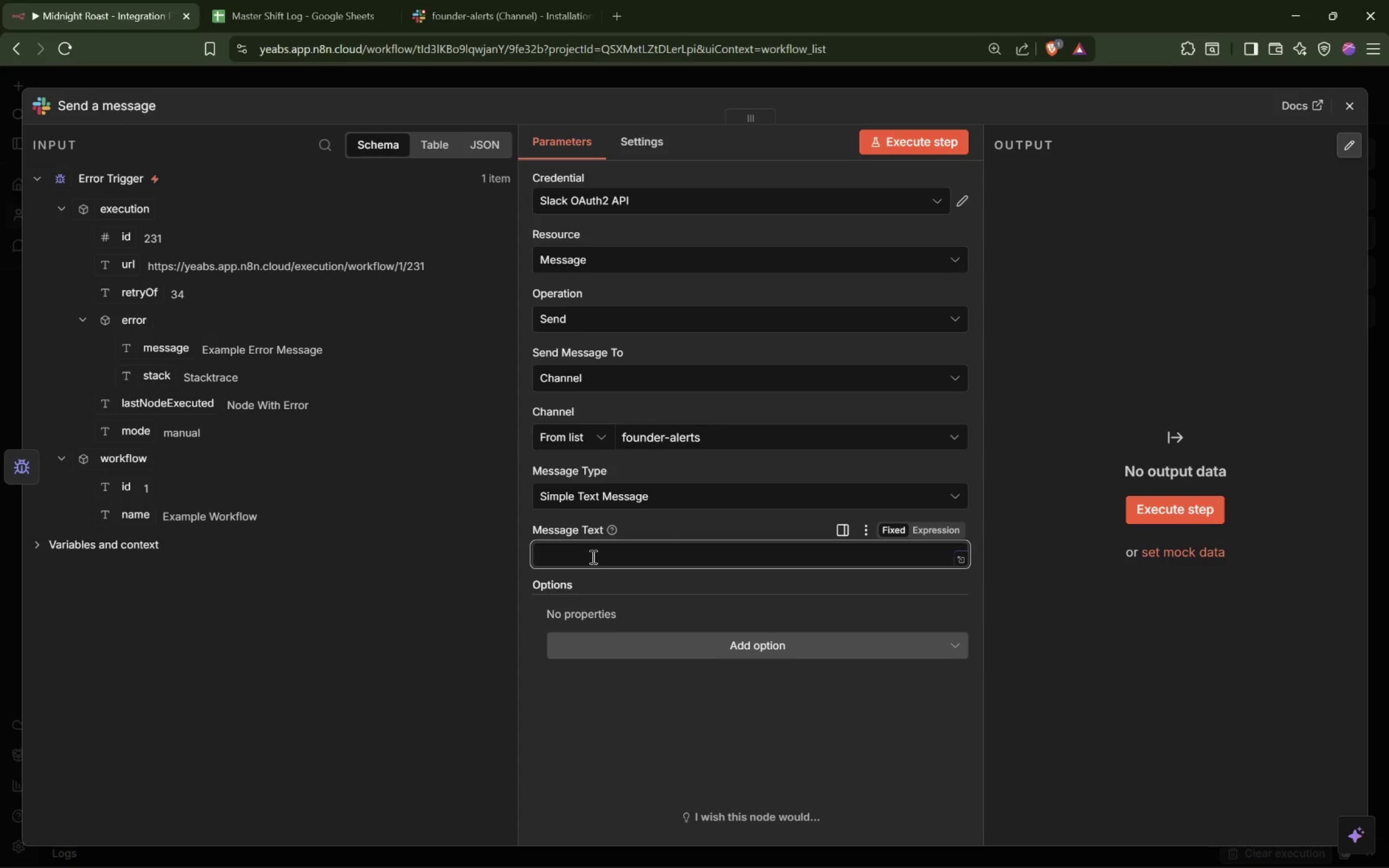 
type(**)
 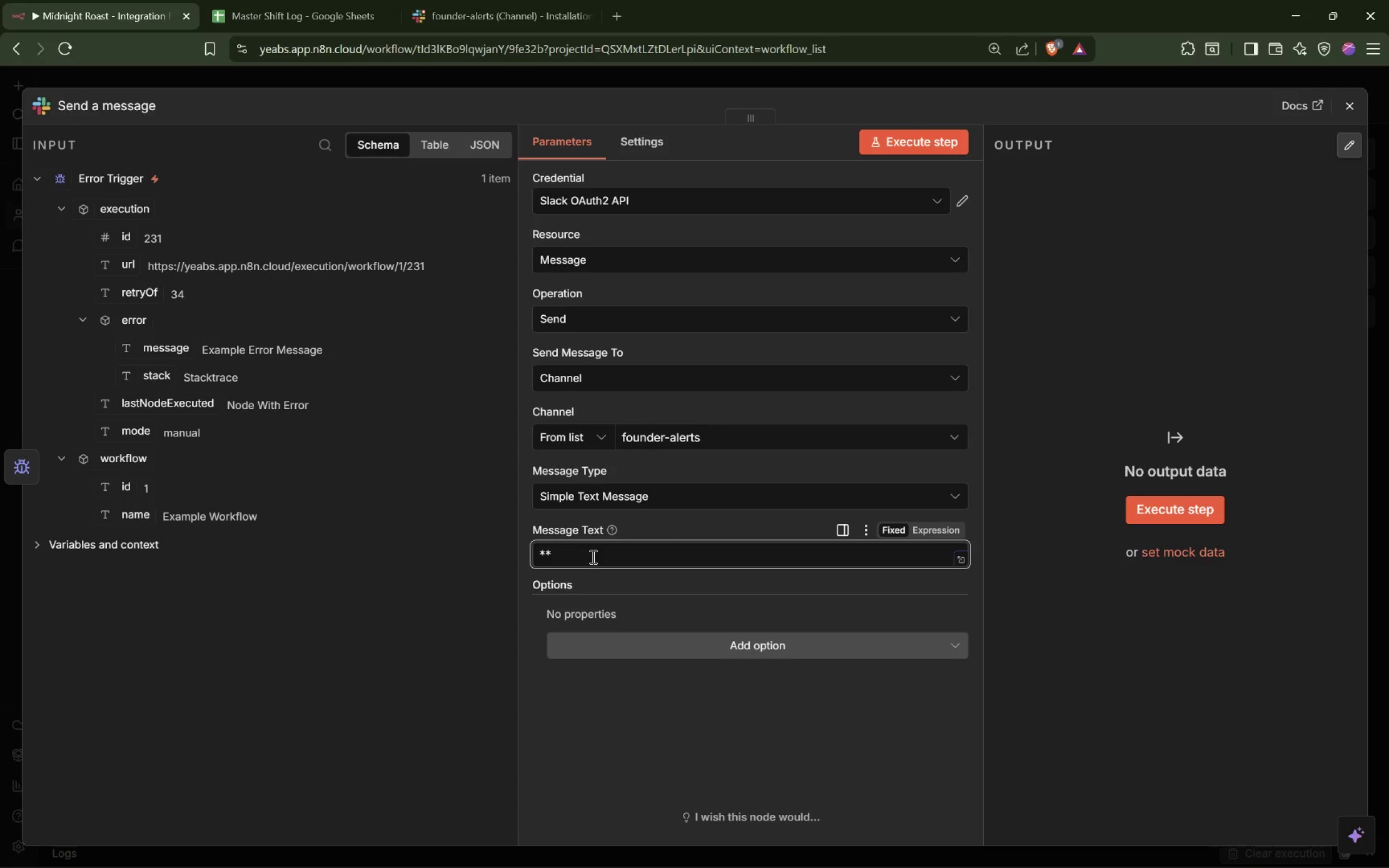 
key(ArrowLeft)
 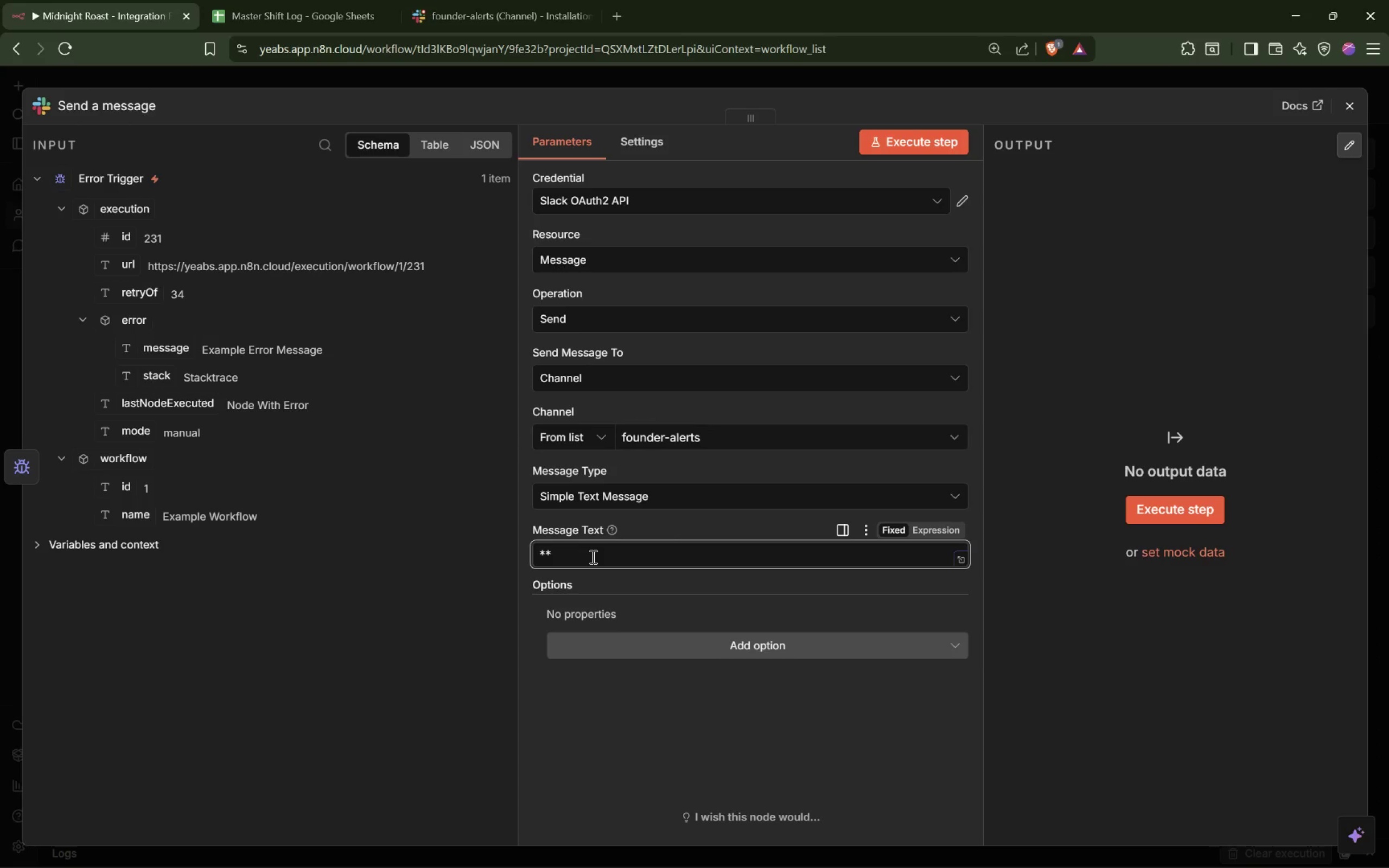 
type(Workflow Failure Detected)
 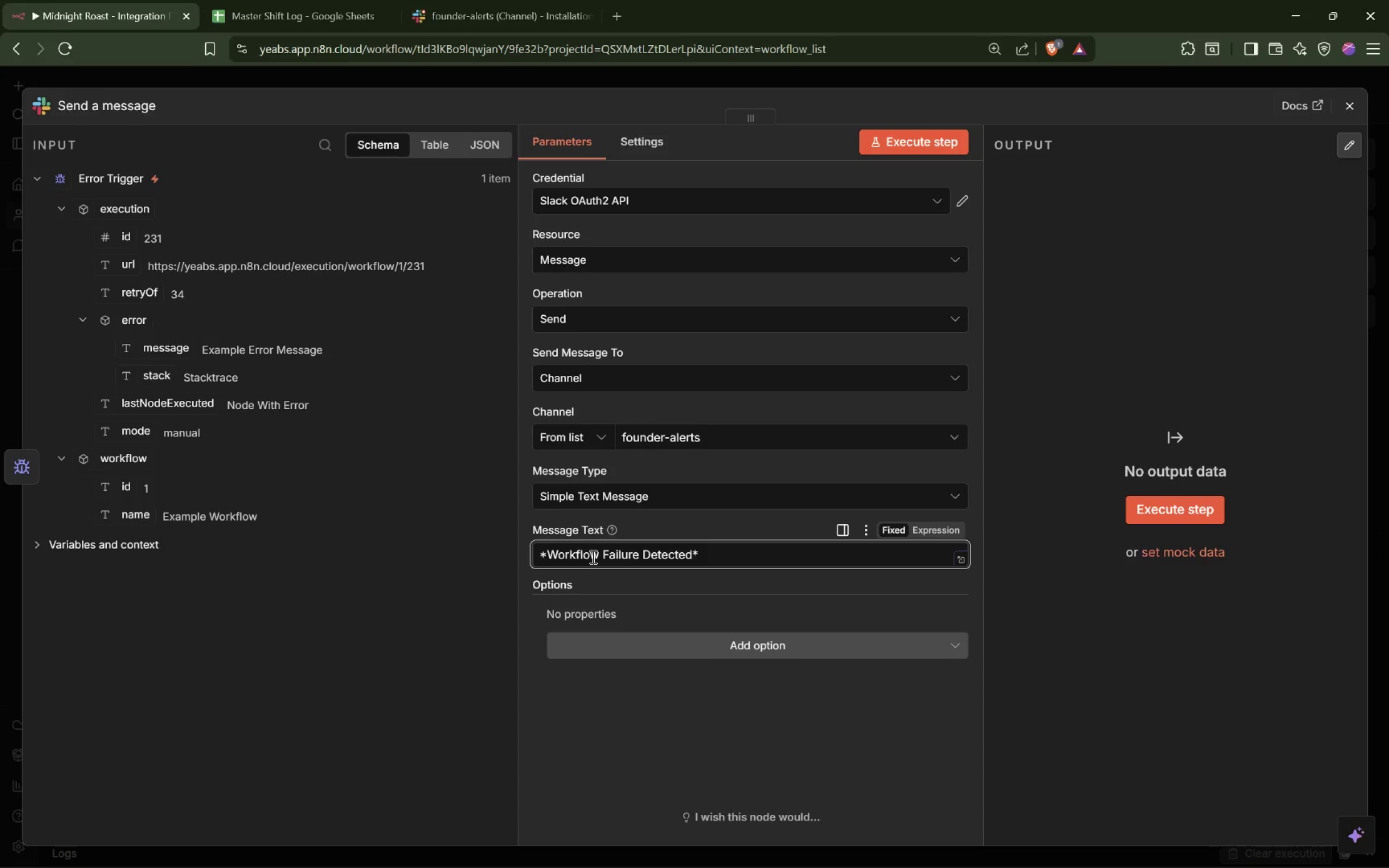 
key(ArrowRight)
 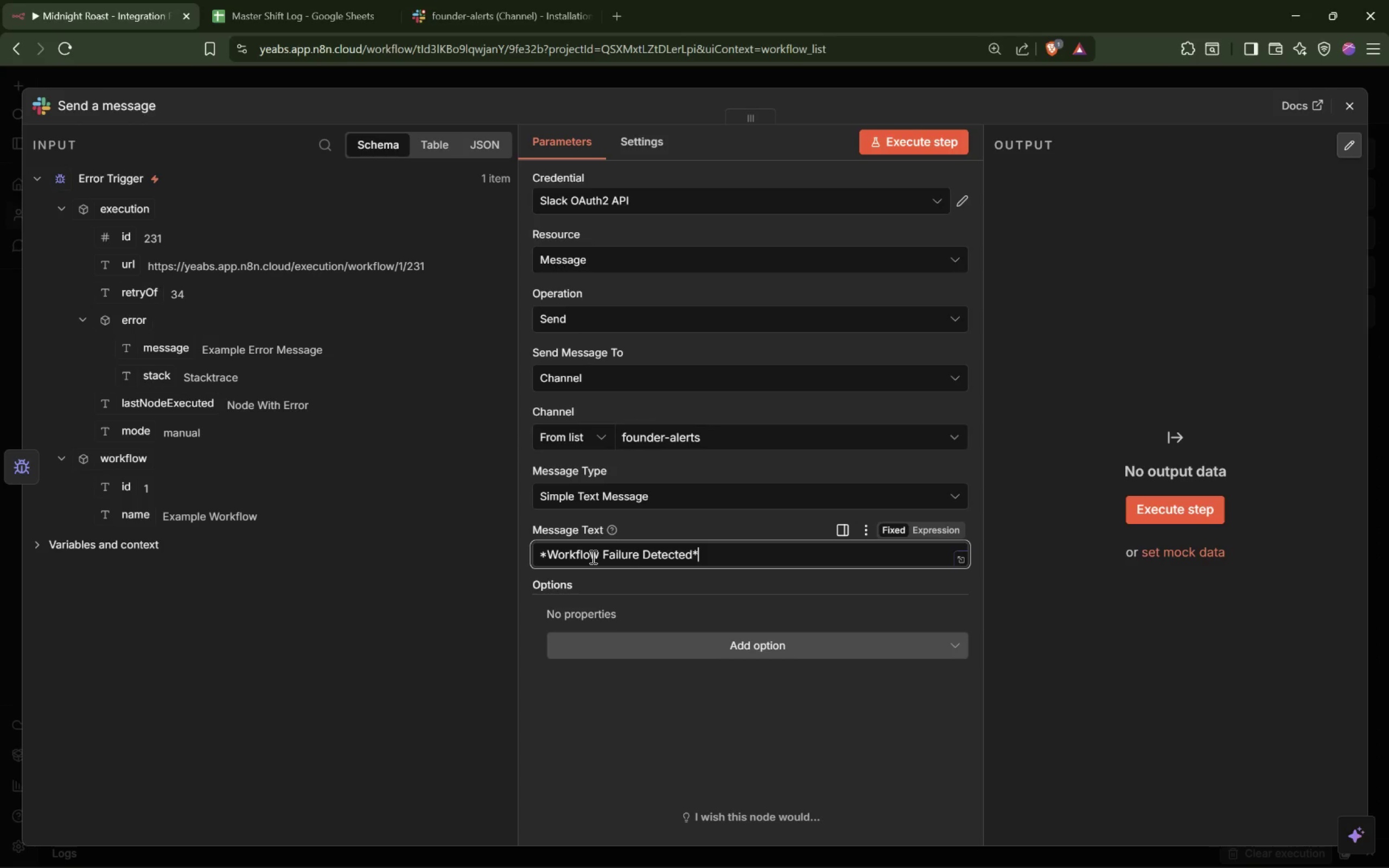 
key(Enter)
 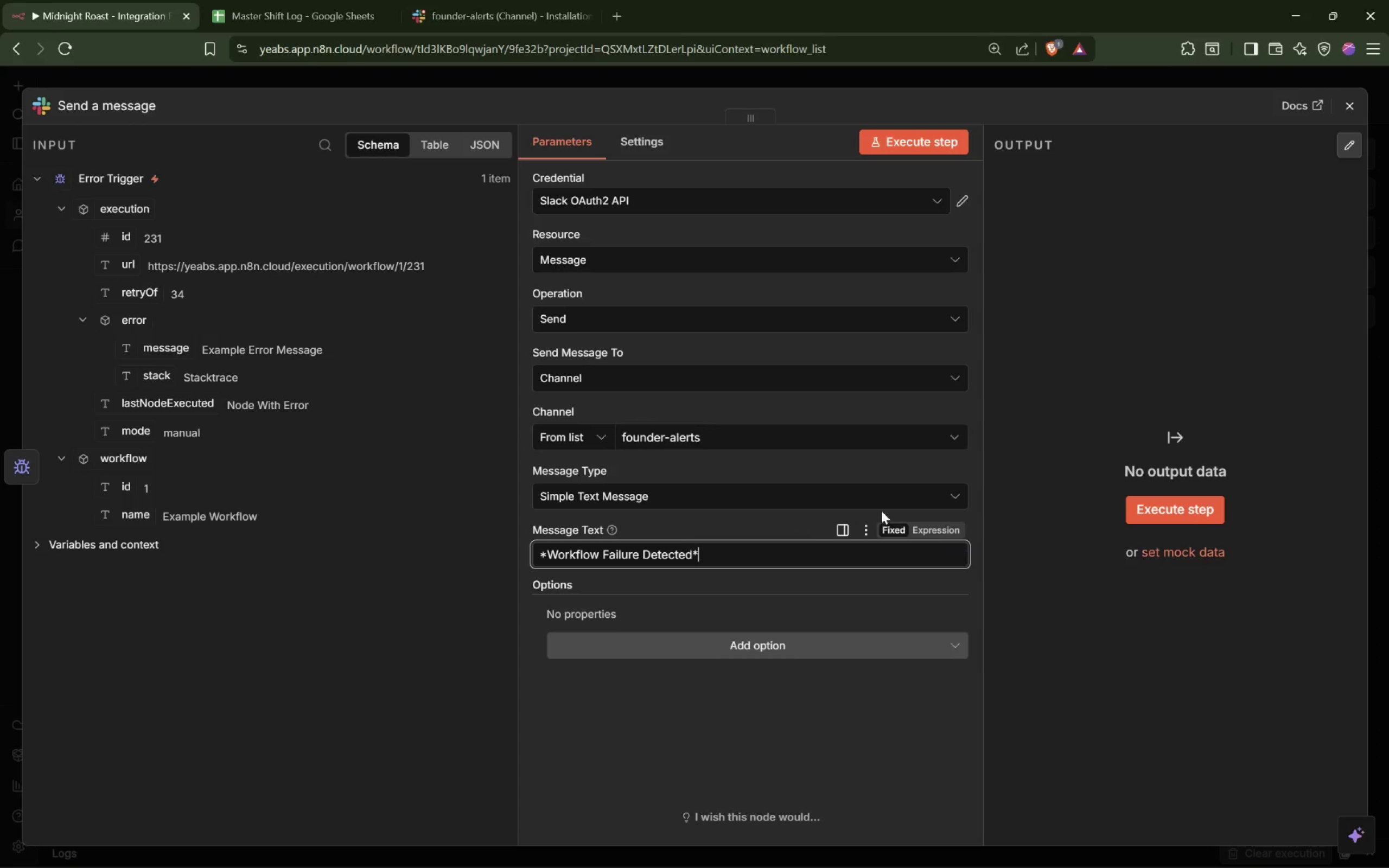 
left_click([931, 533])
 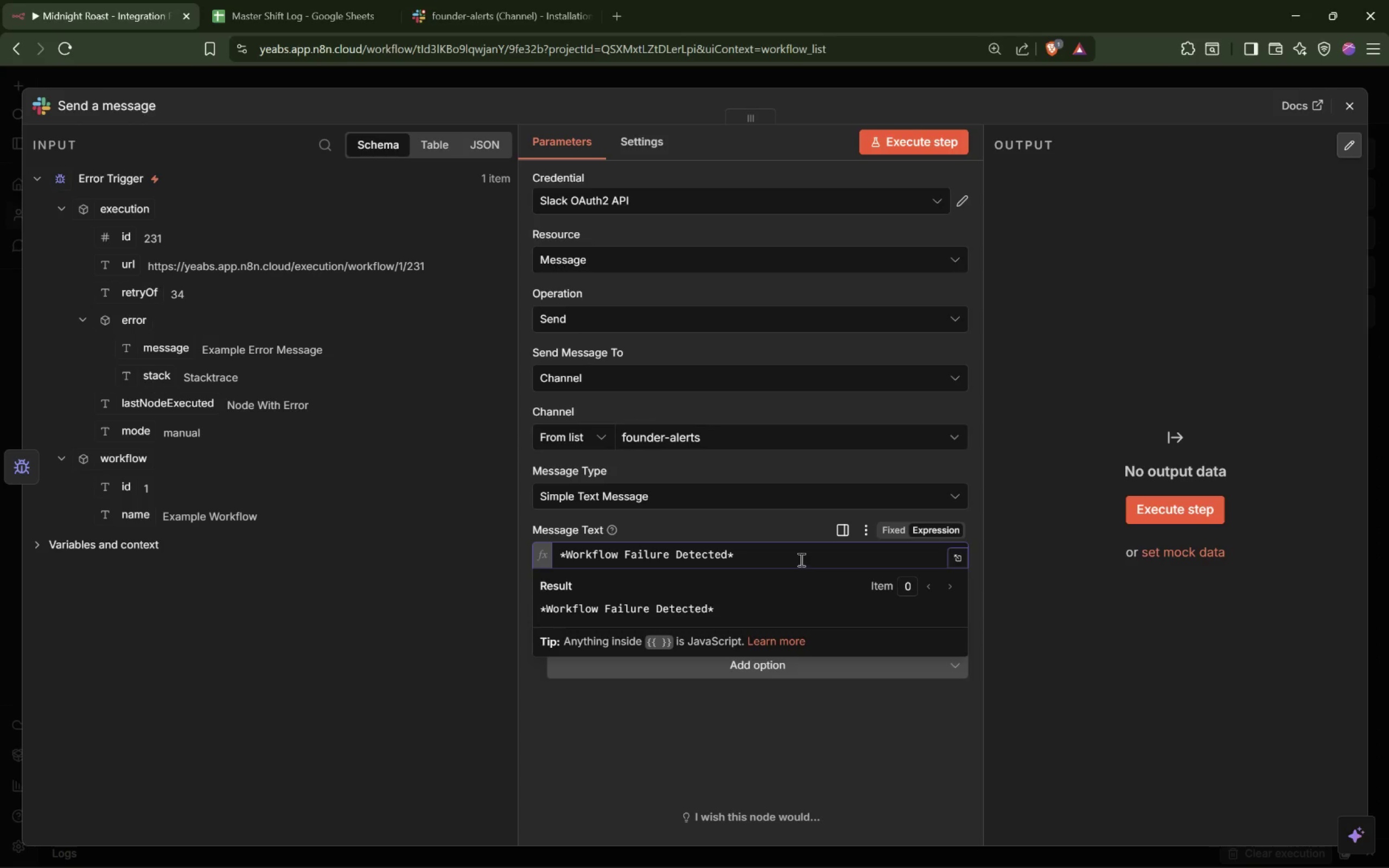 
key(Enter)
 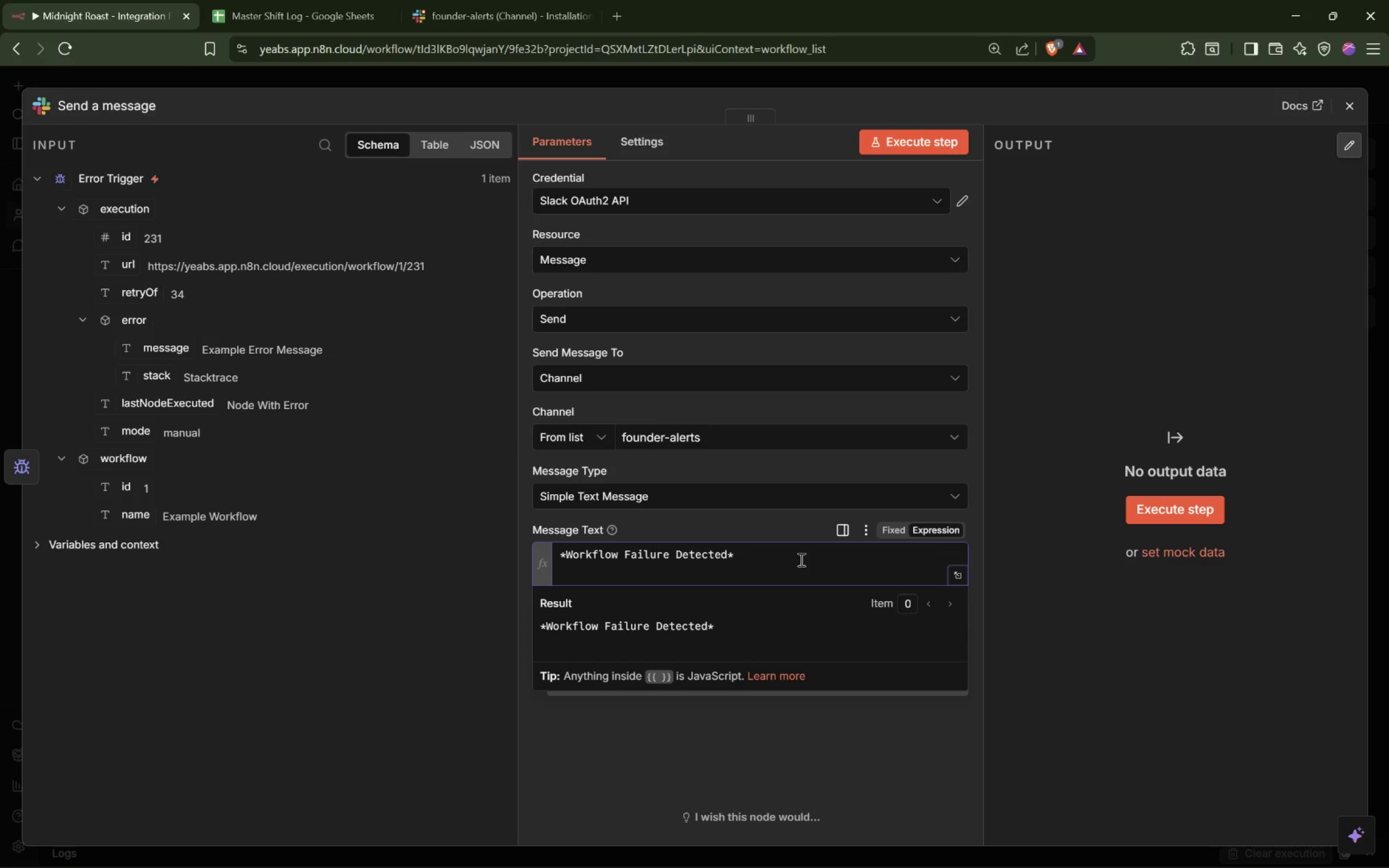 
type(**)
 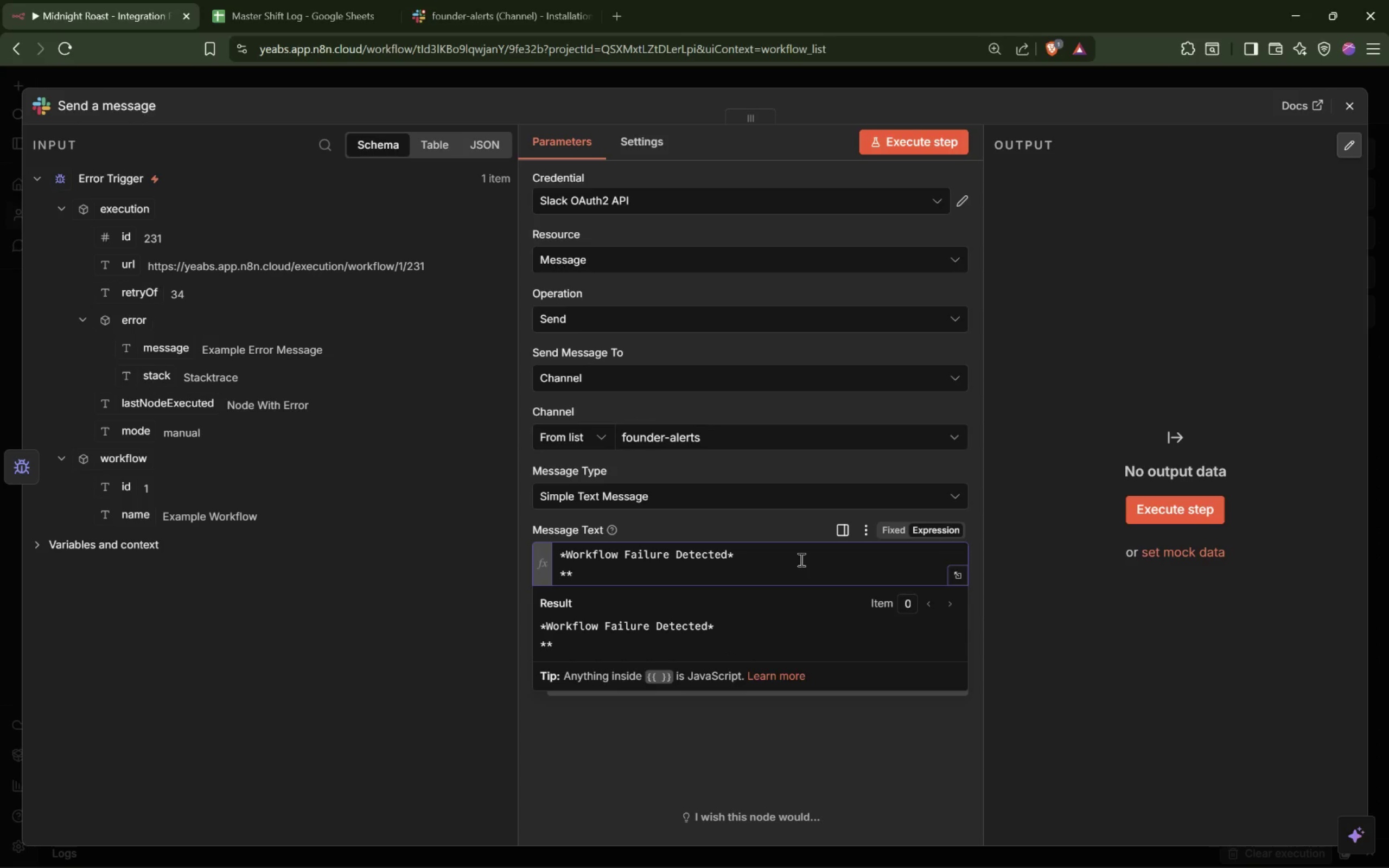 
key(ArrowLeft)
 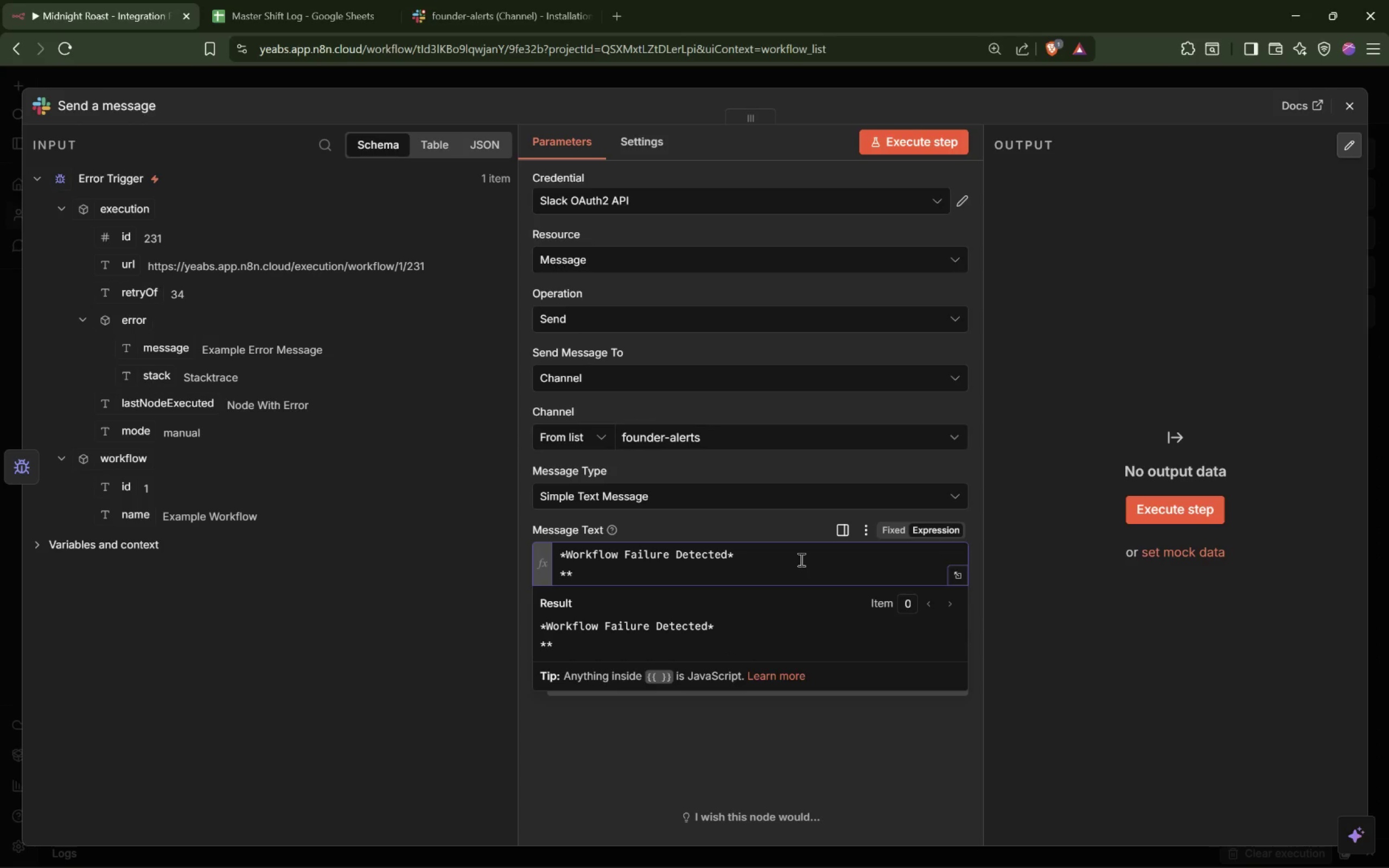 
type(Workflow)
 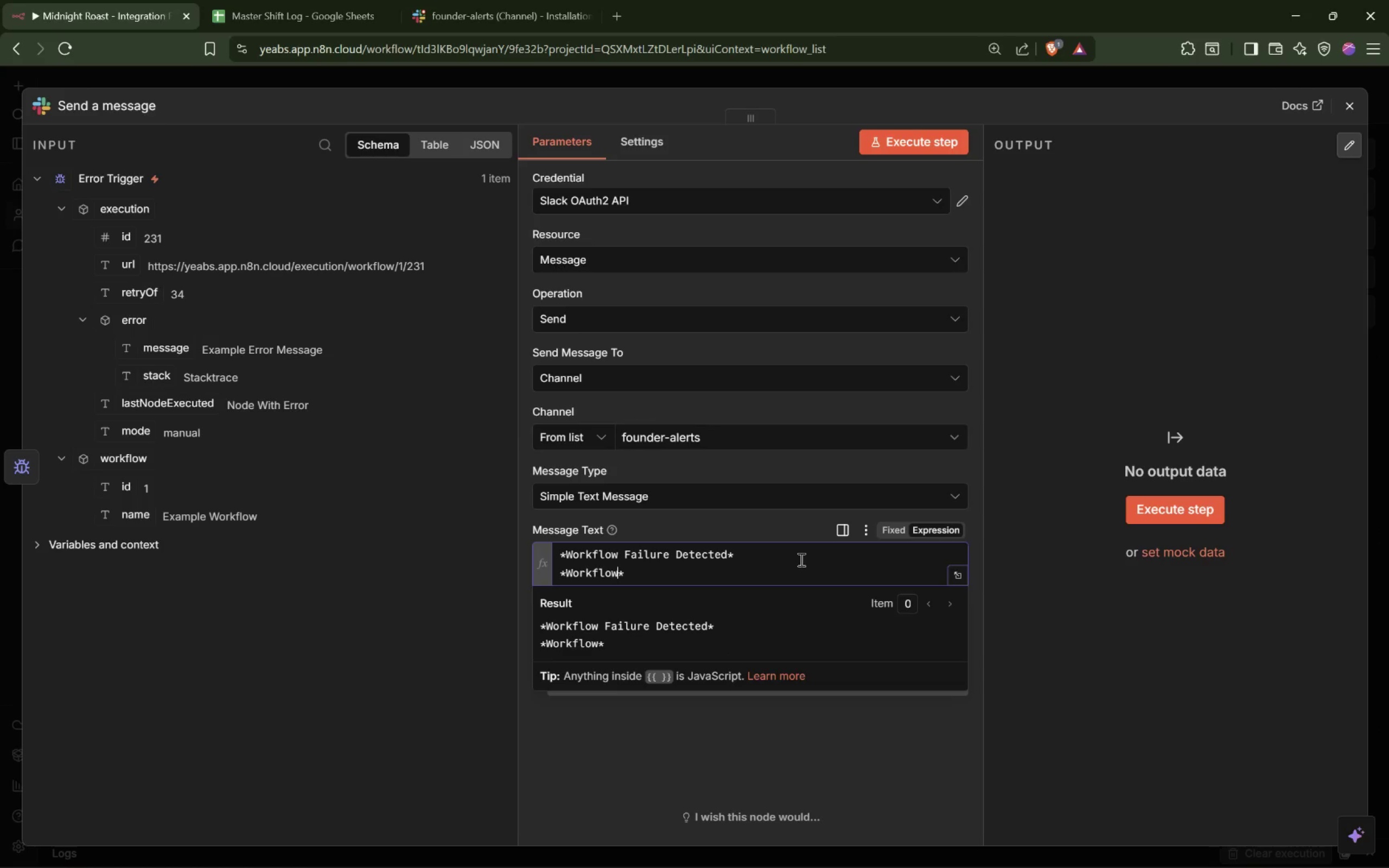 
key(ArrowRight)
 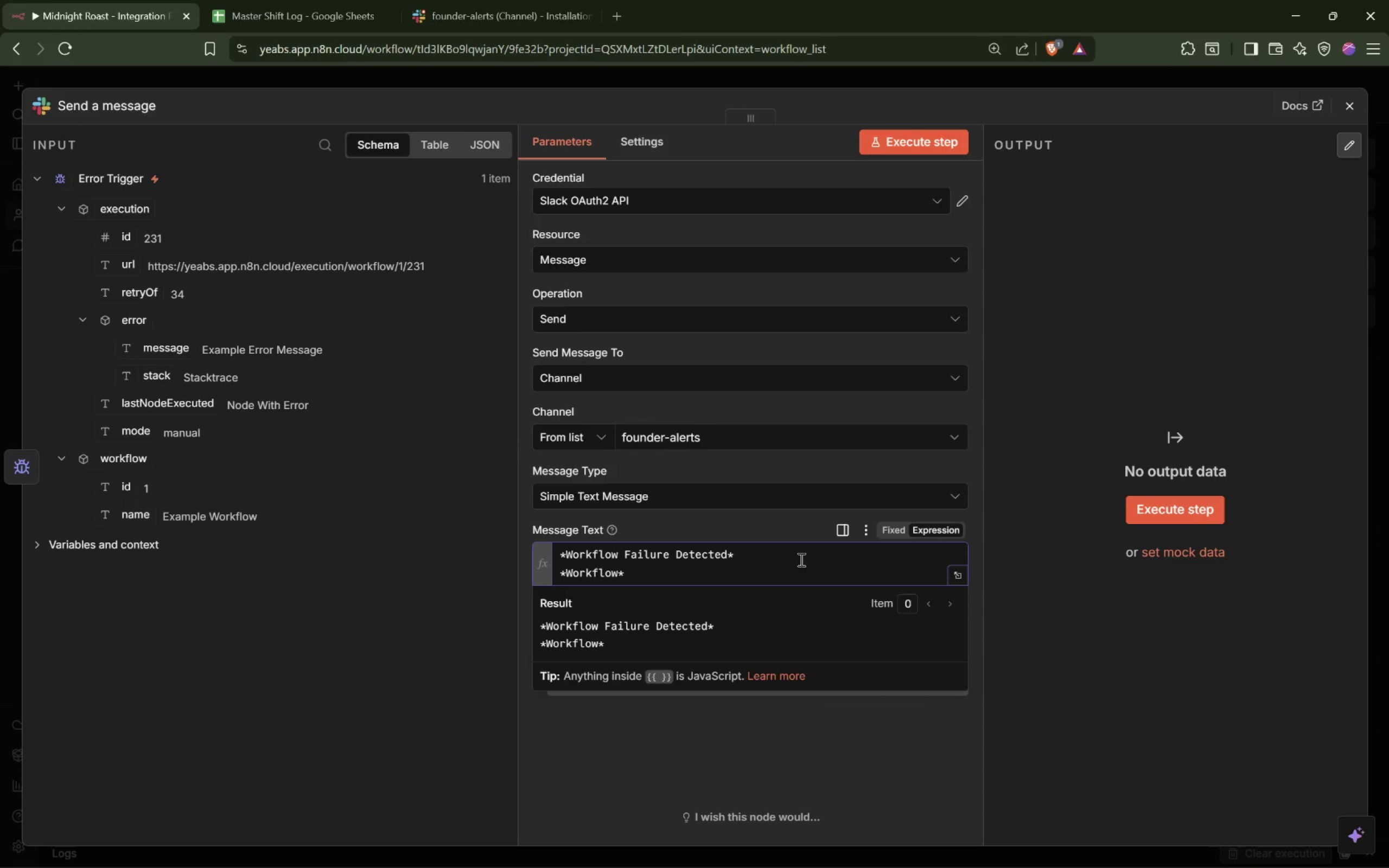 
key(ArrowLeft)
 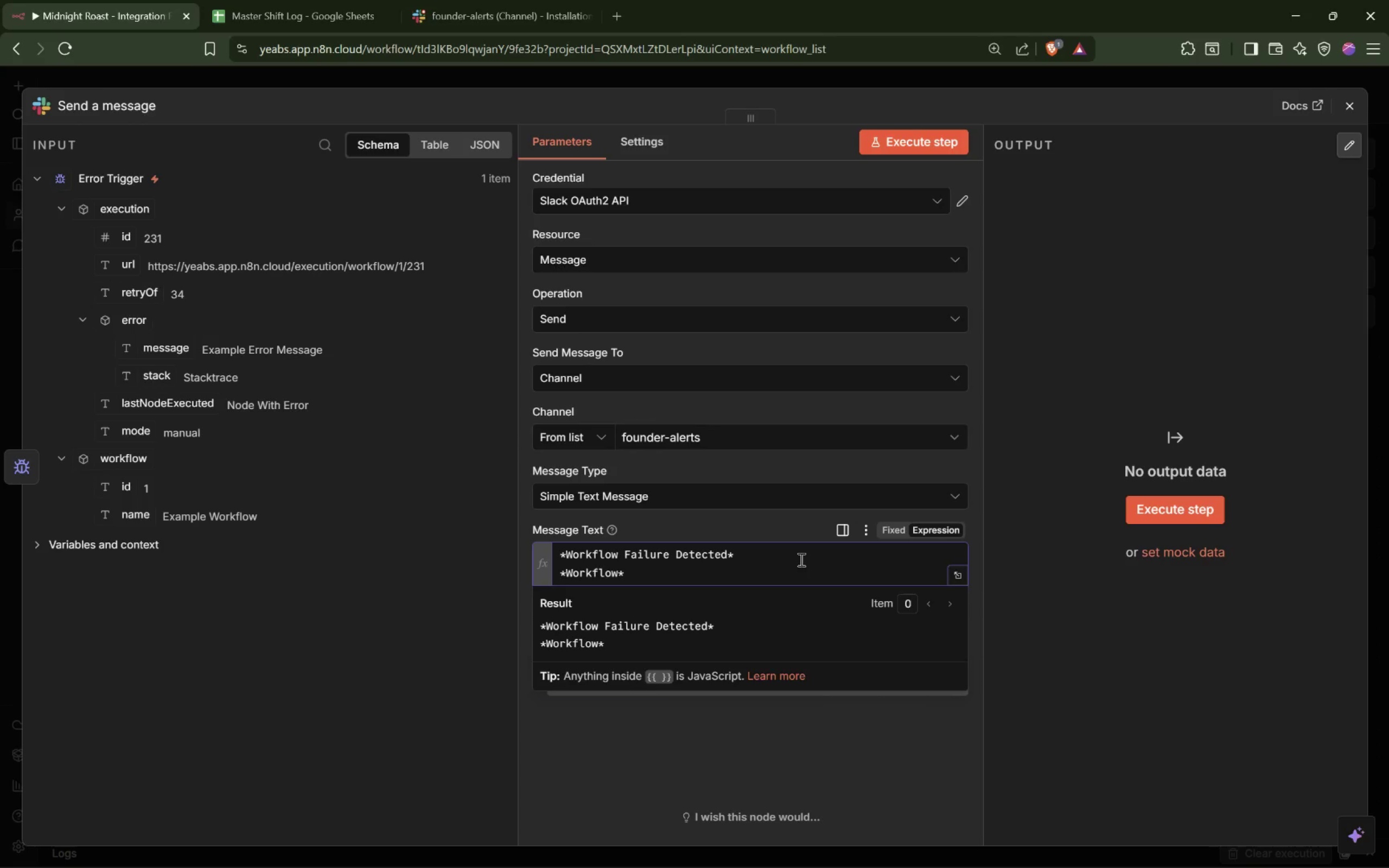 
key(Shift+Semicolon)
 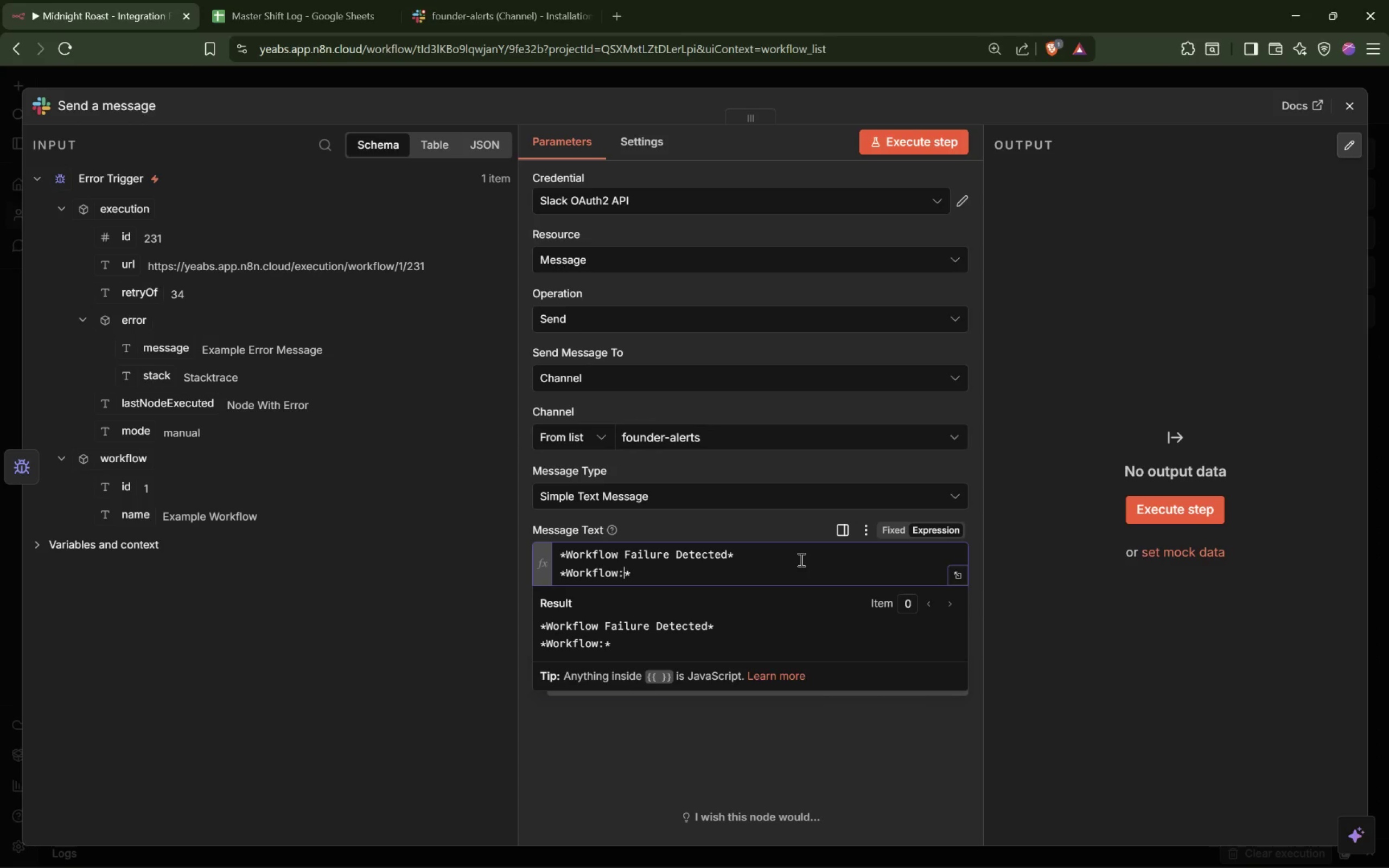 
key(Space)
 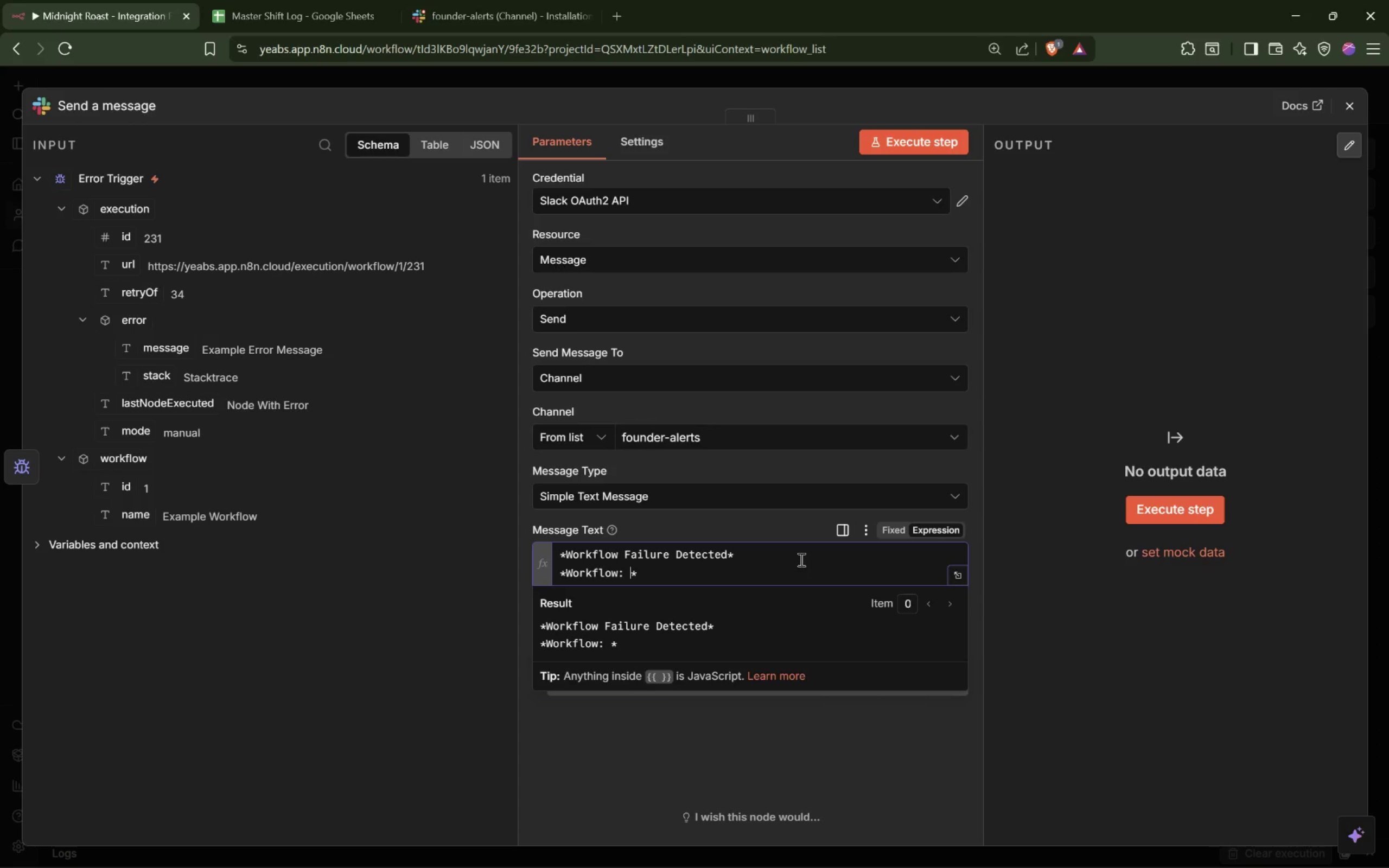 
key(ArrowRight)
 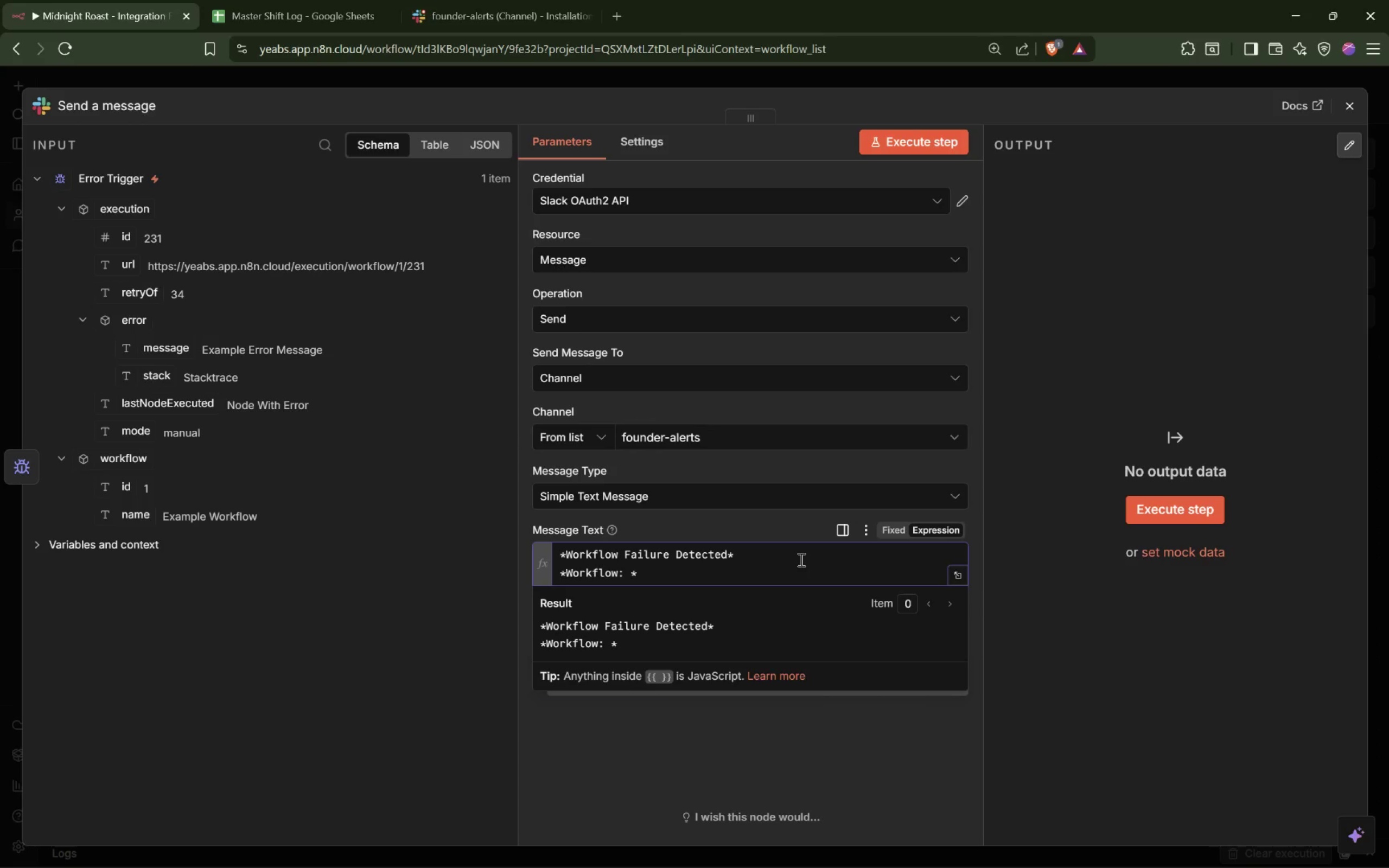 
key(ArrowLeft)
 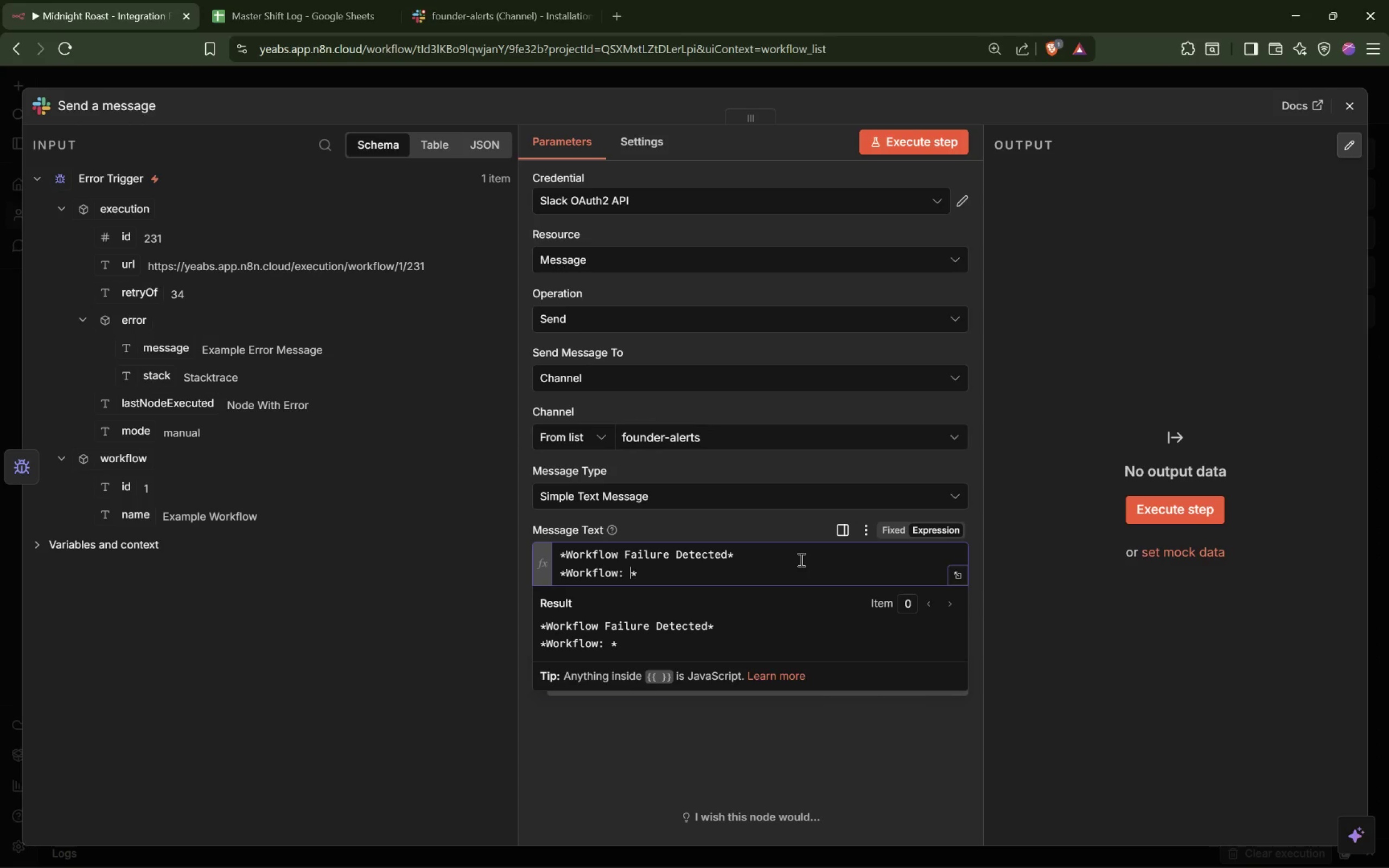 
key(Backspace)
 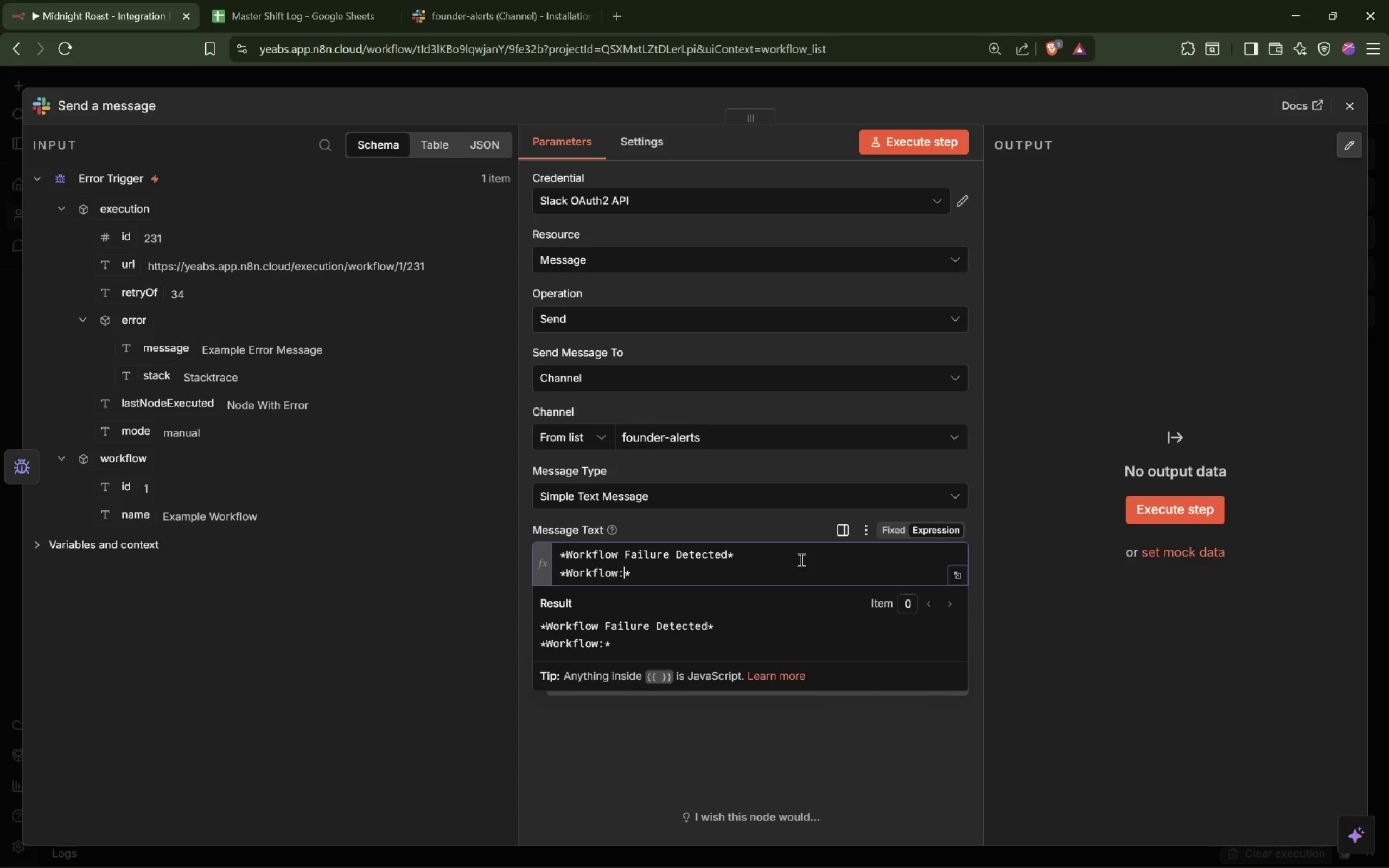 
key(ArrowRight)
 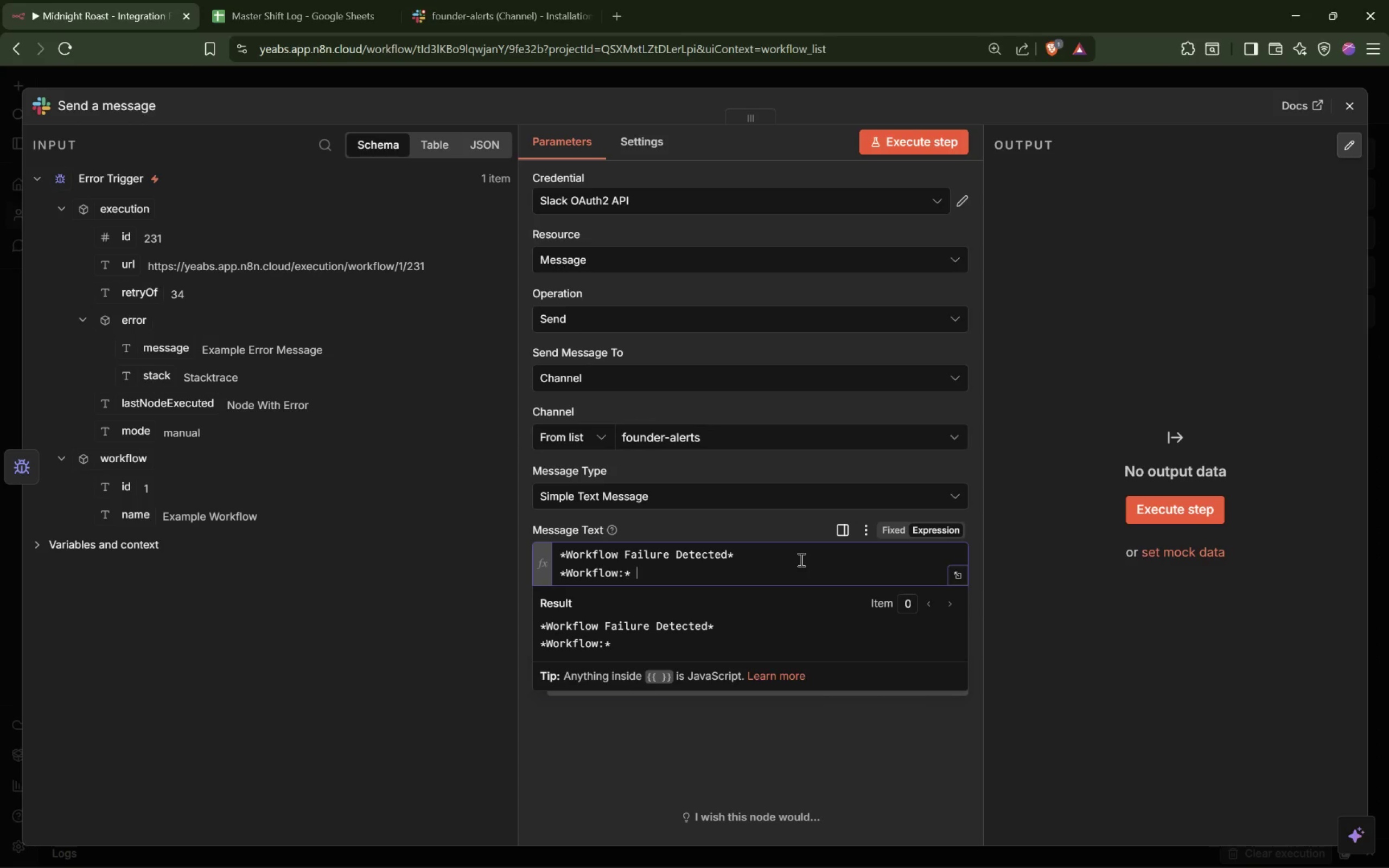 
type( {{)
key(Tab)
type(.workf)
key(Tab)
type(.name[End])
 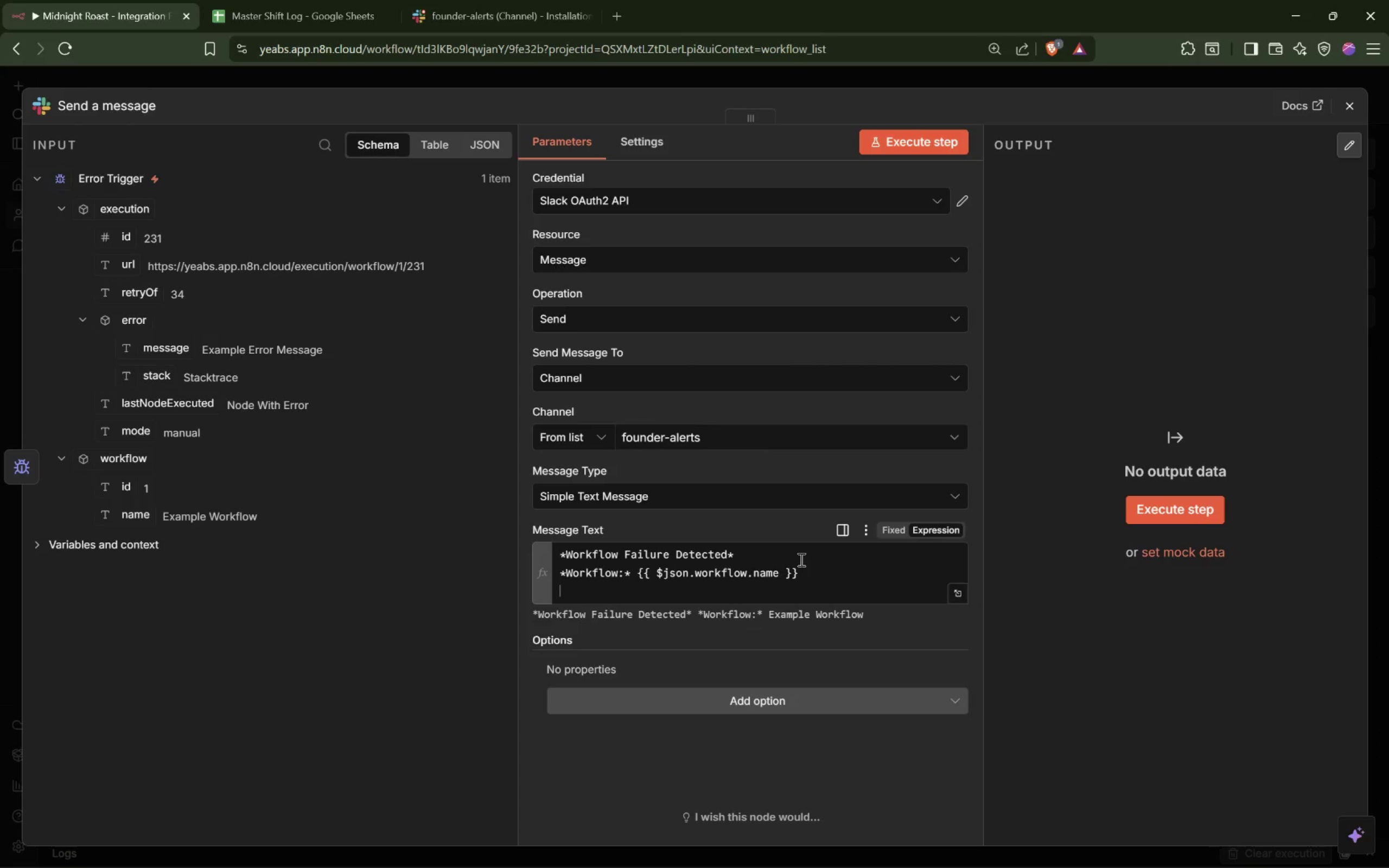 
 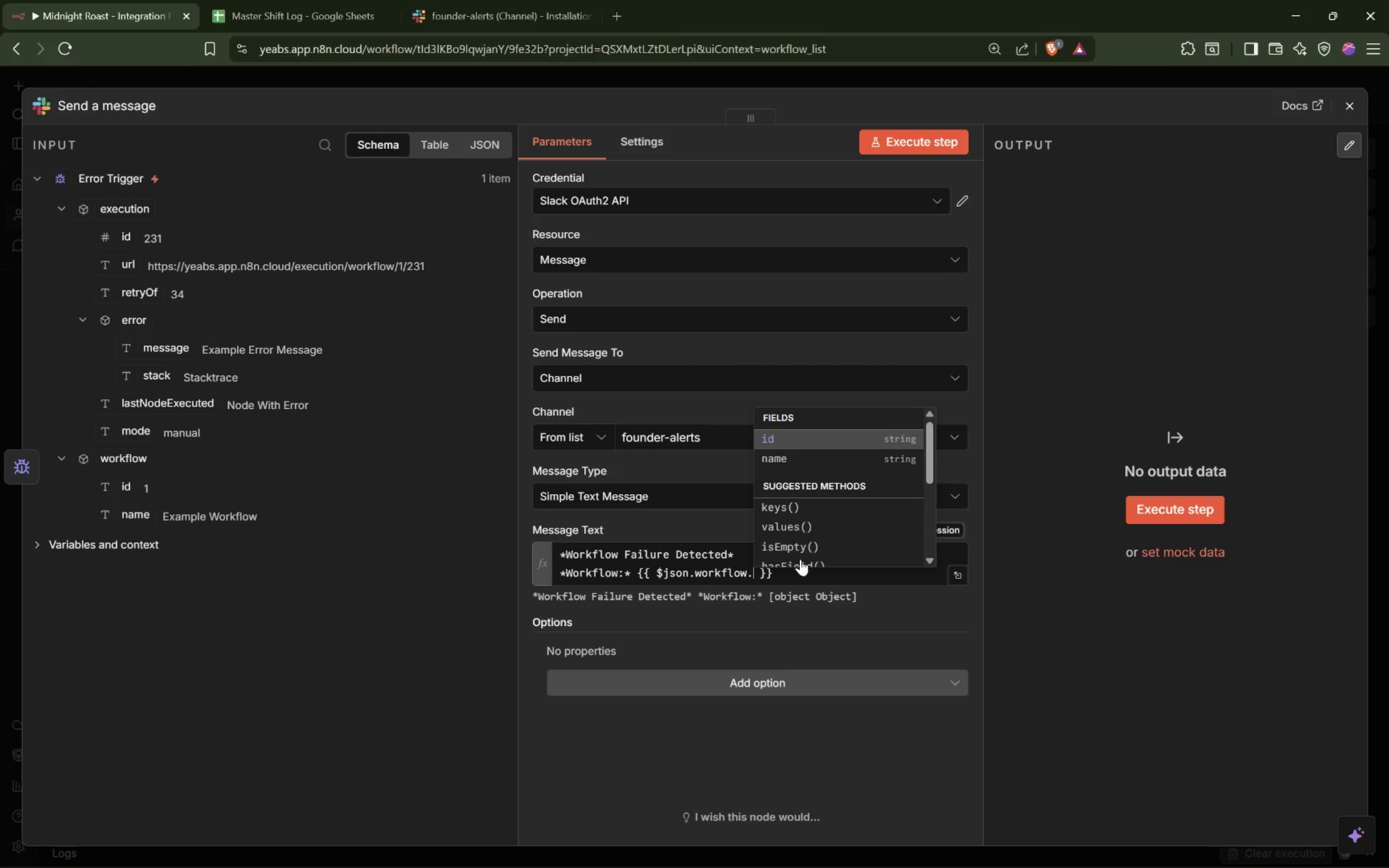 
key(Enter)
 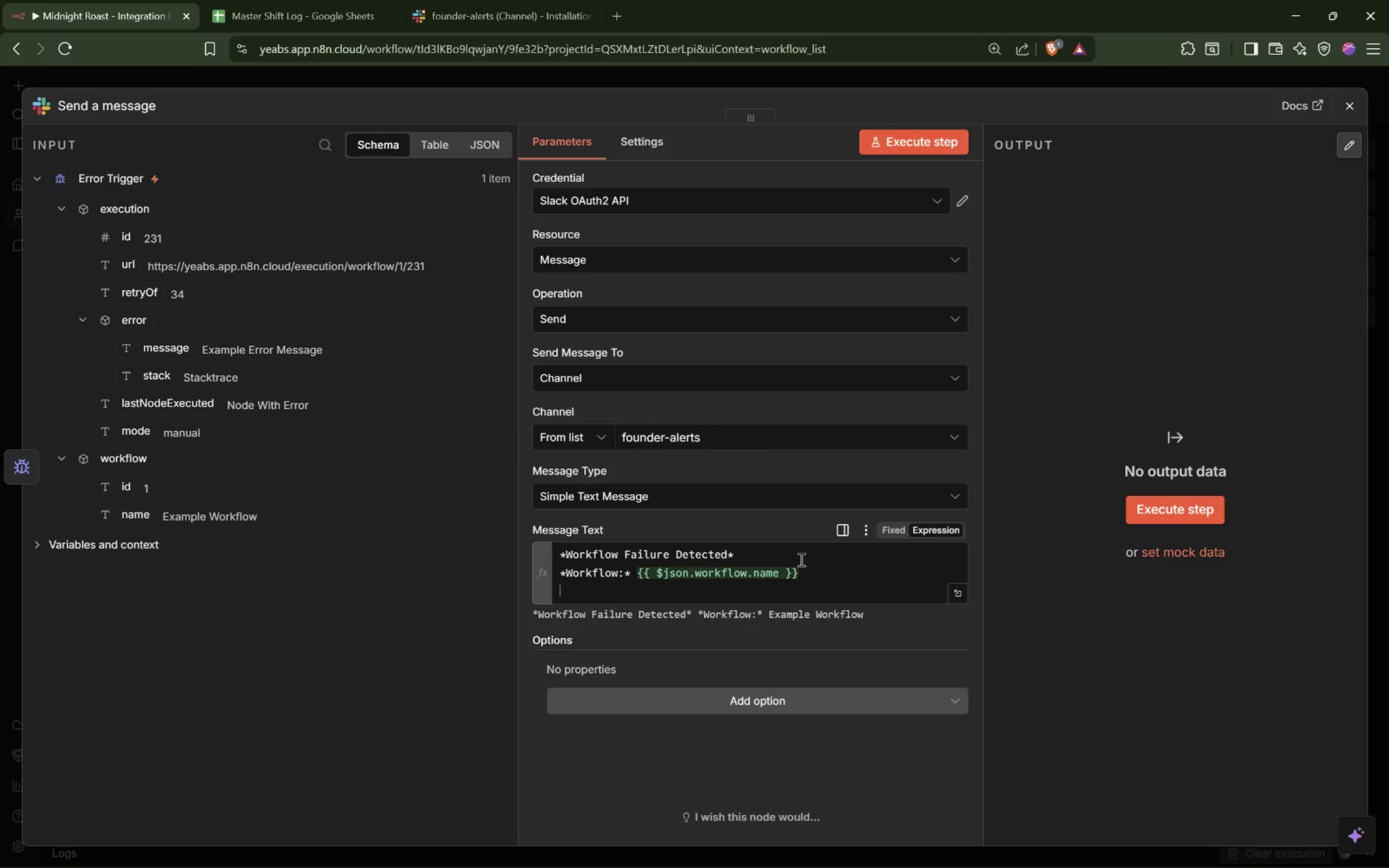 
type(**)
 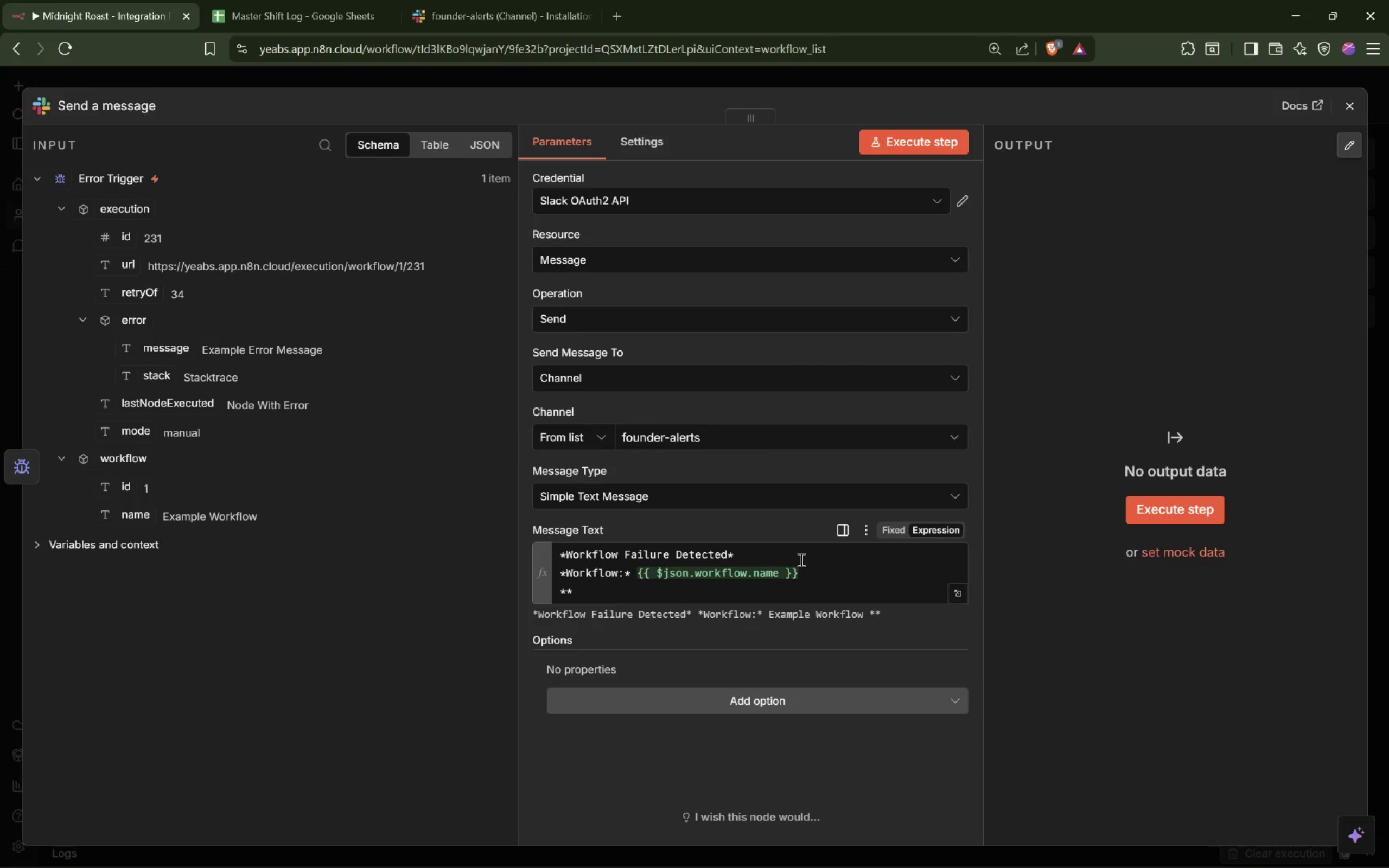 
key(ArrowLeft)
 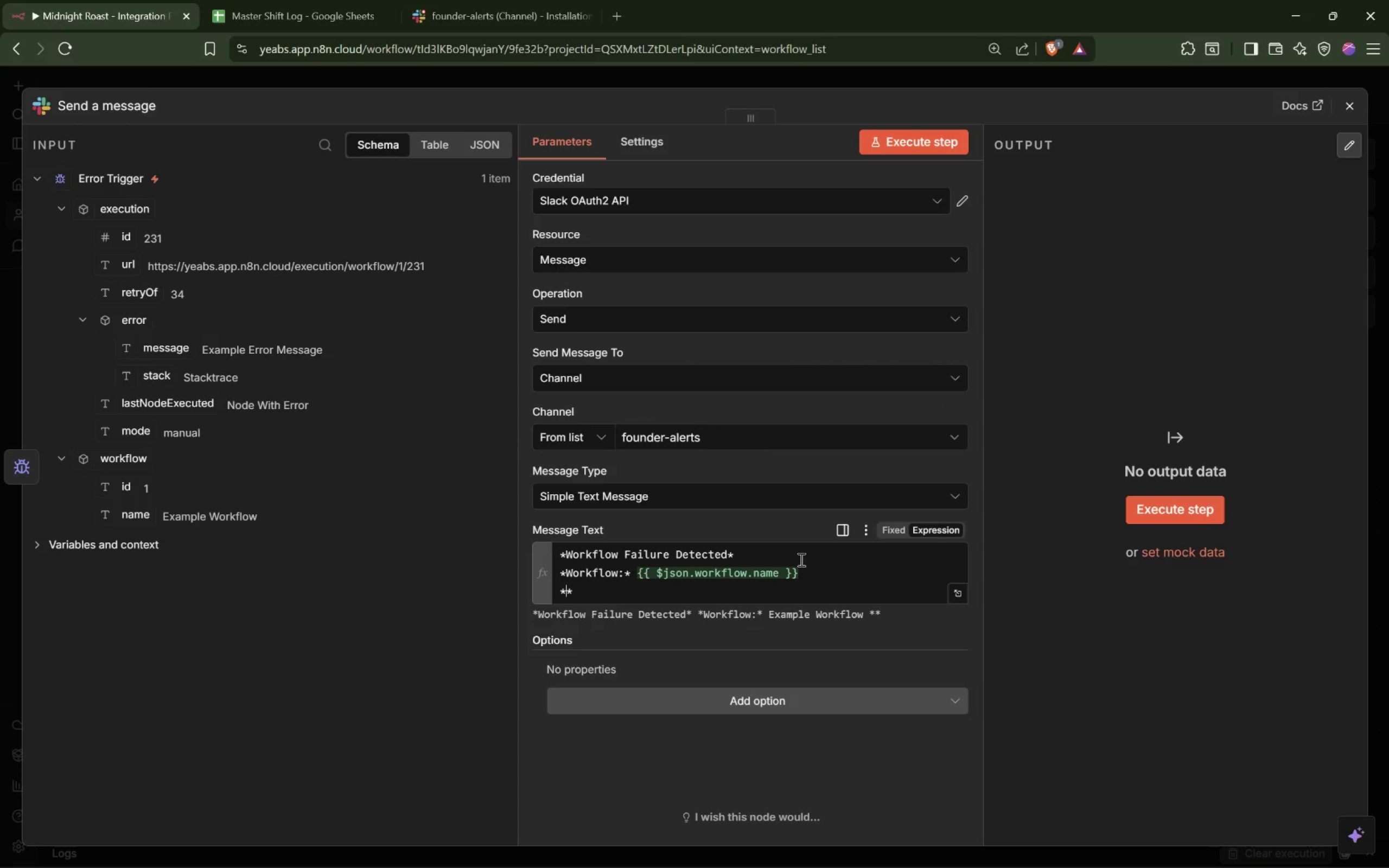 
key(Shift+ShiftLeft)
 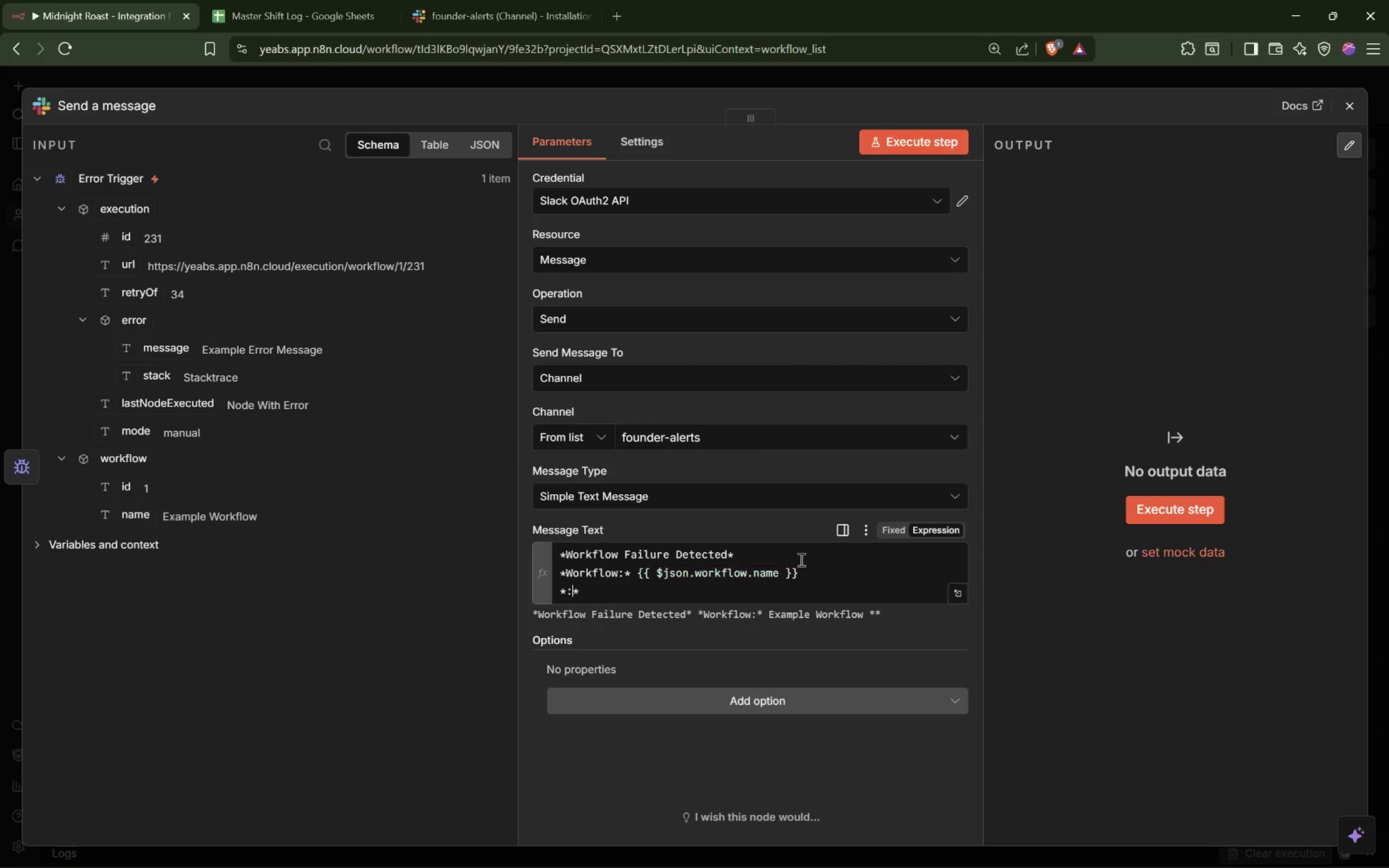 
key(Shift+Semicolon)
 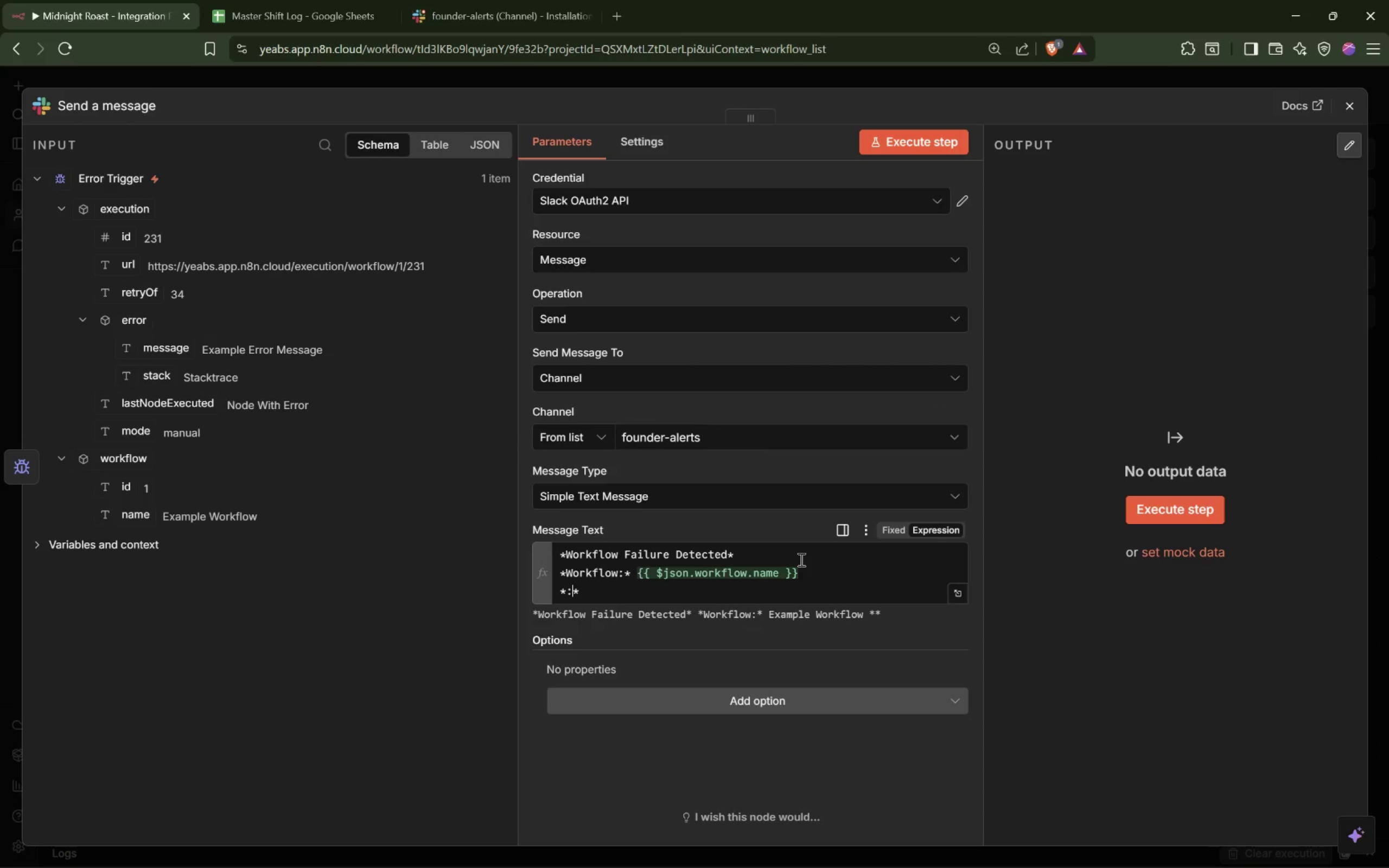 
key(ArrowLeft)
 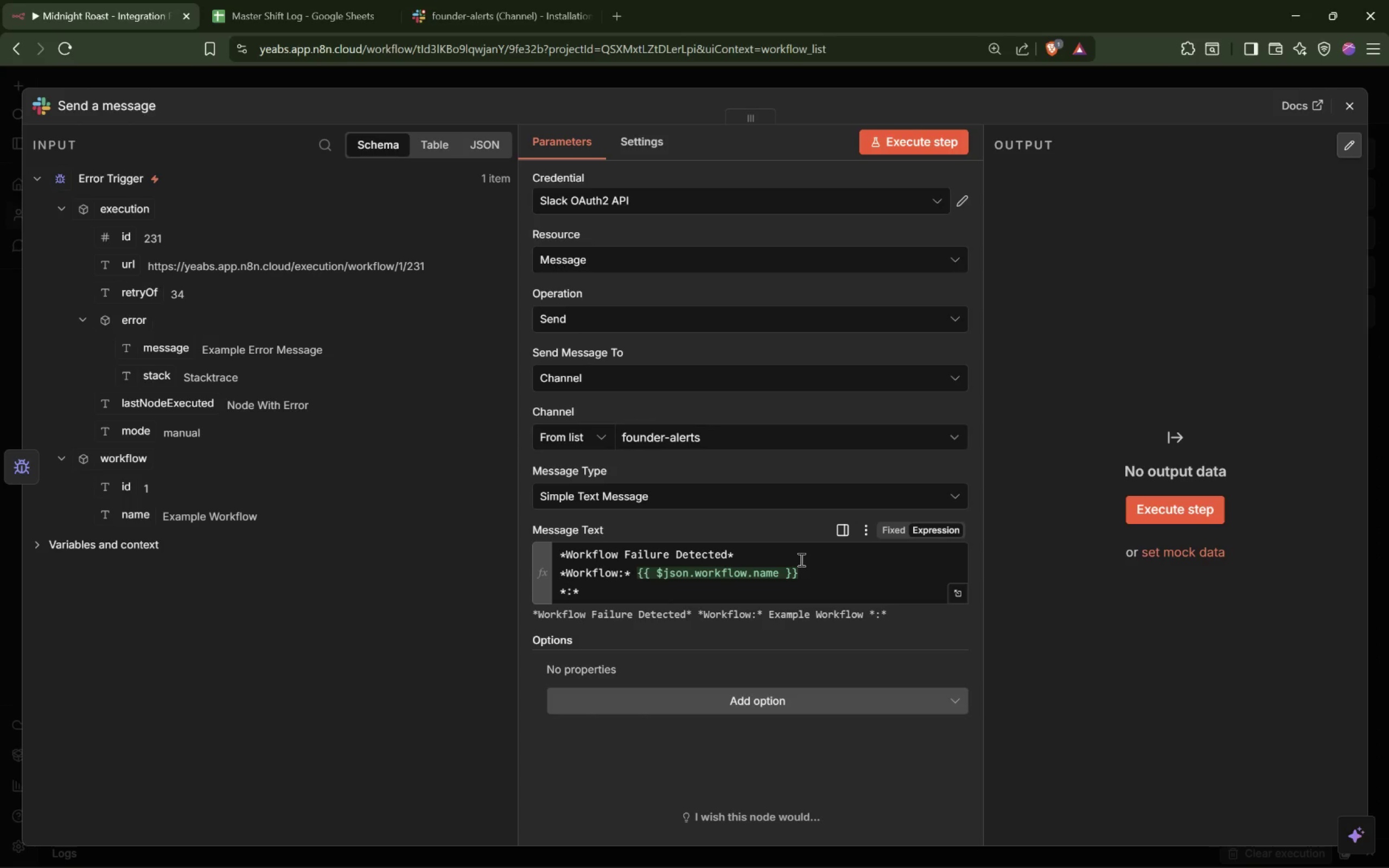 
type(Fila)
key(Backspace)
key(Backspace)
key(Backspace)
type(ailed Node[End] {{)
key(Tab)
type(.ex)
key(Tab)
type(.lastNode)
key(Tab)
type([End])
 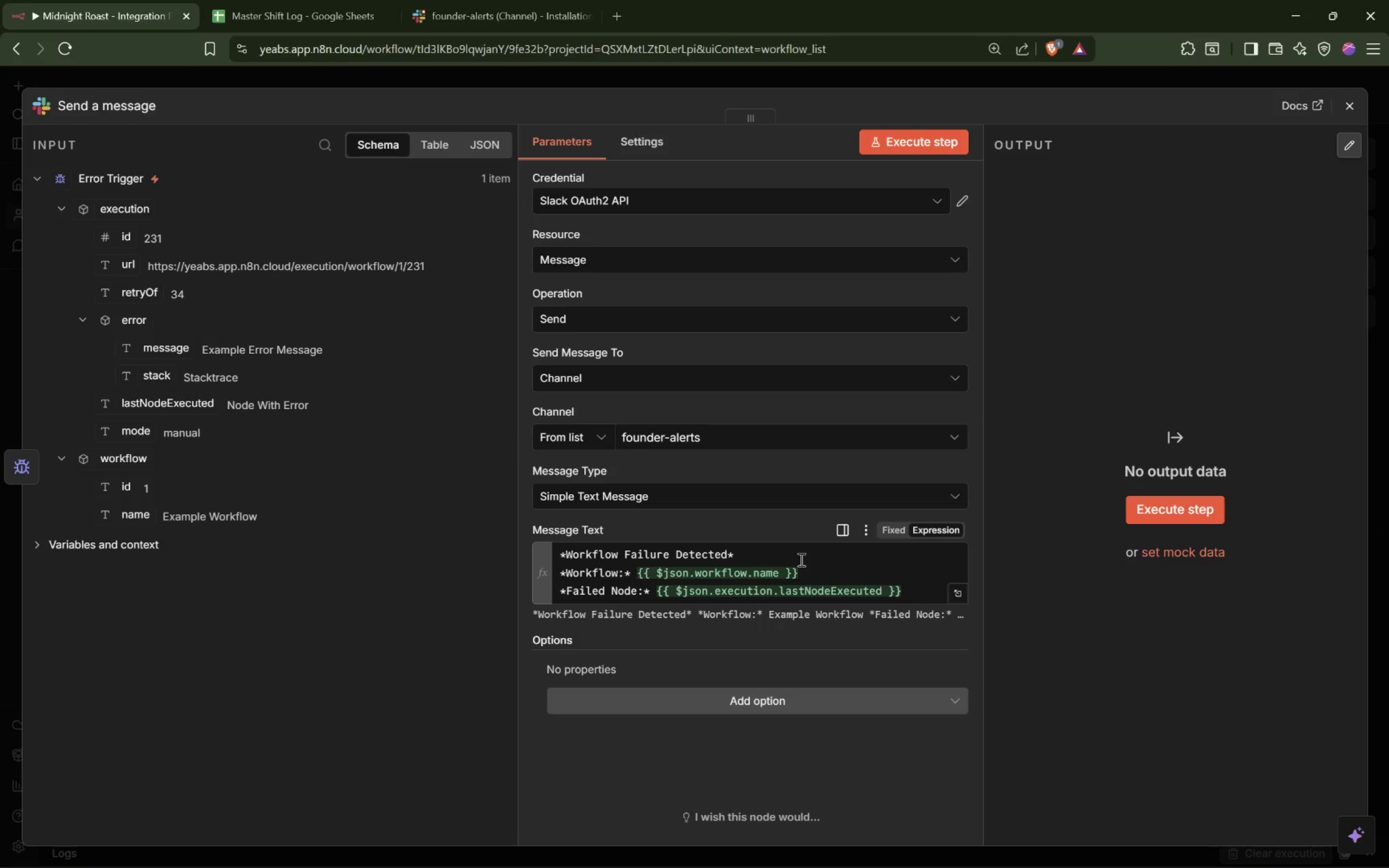 
wait(17.92)
 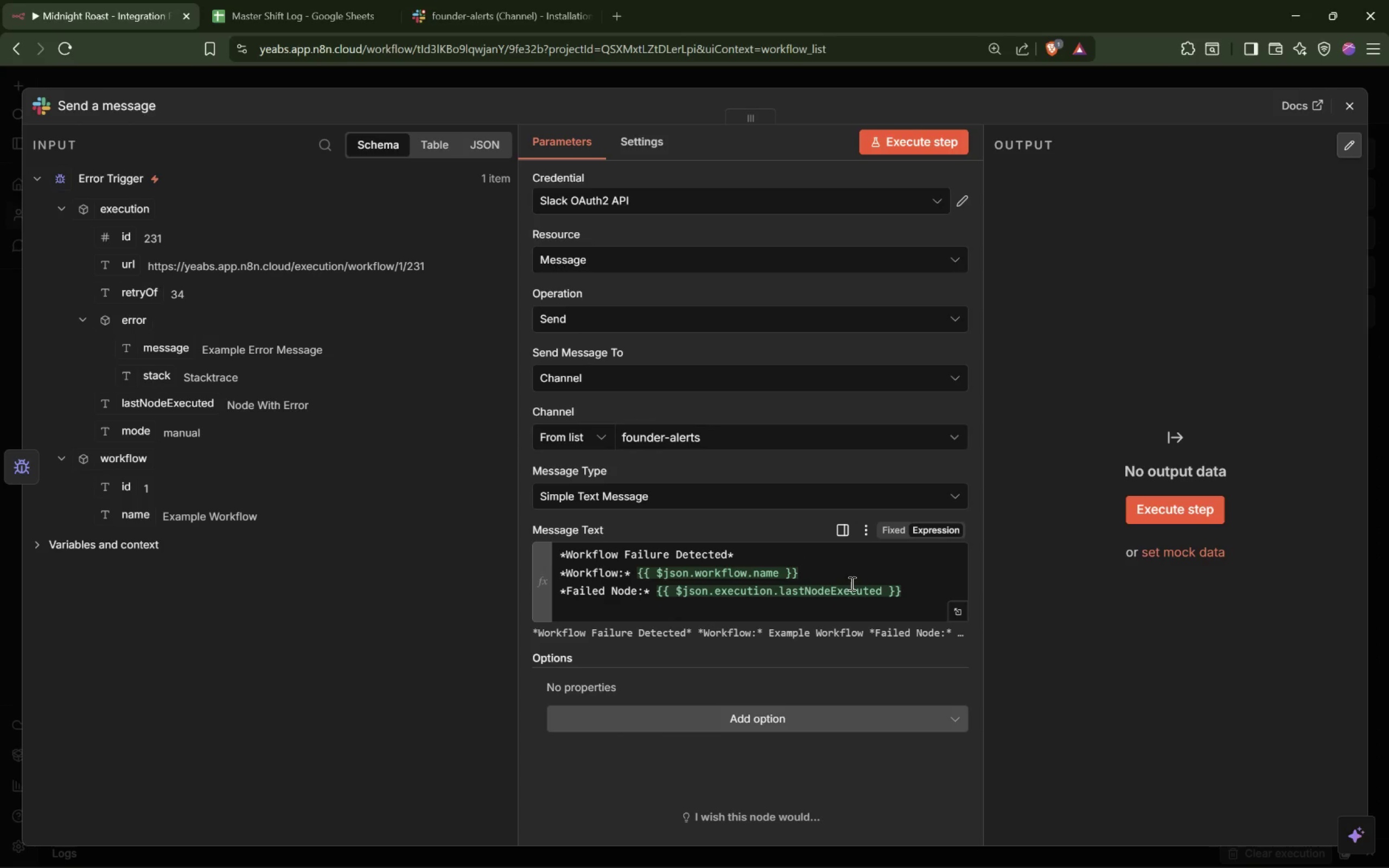 
type(**)
 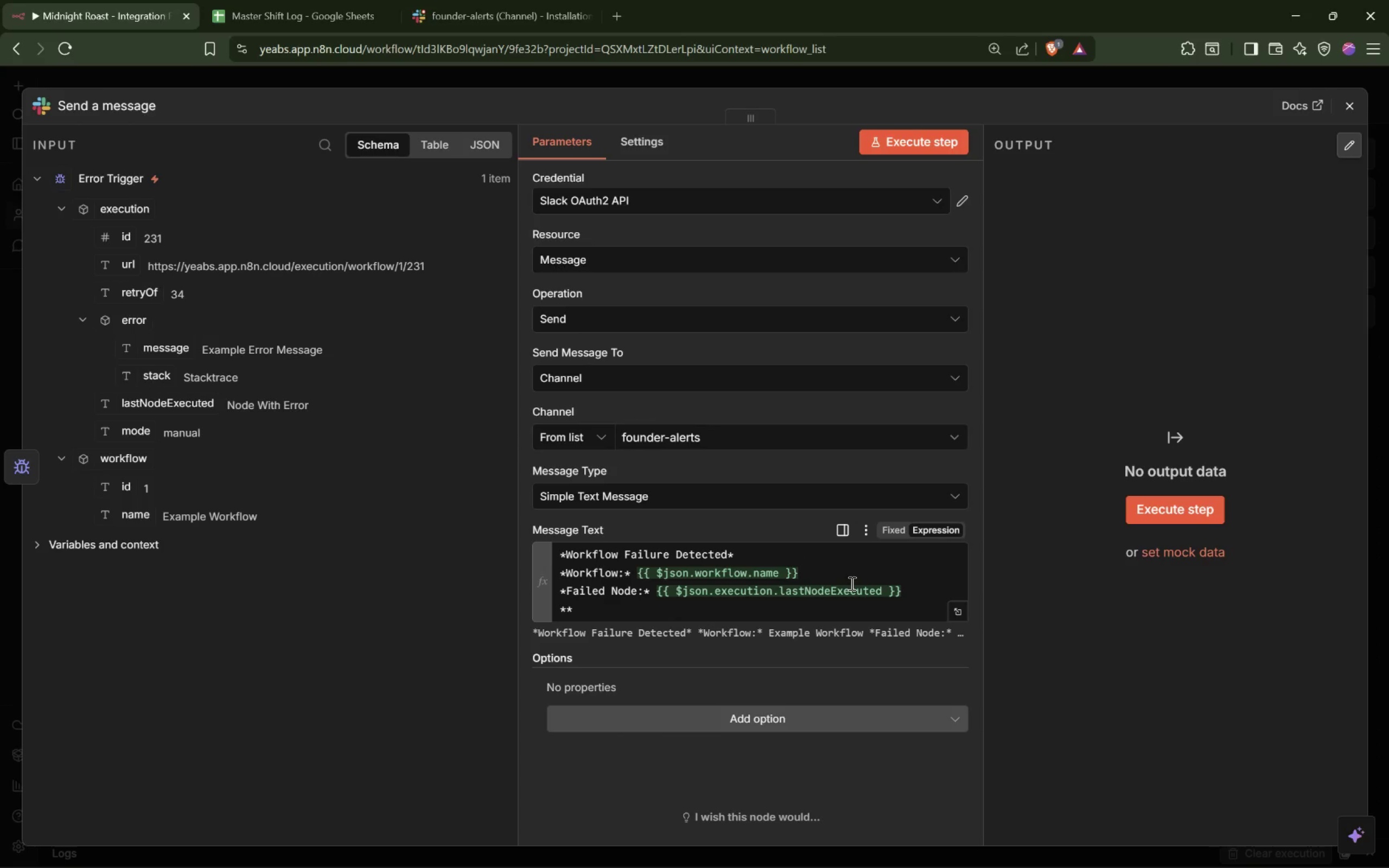 
key(ArrowLeft)
 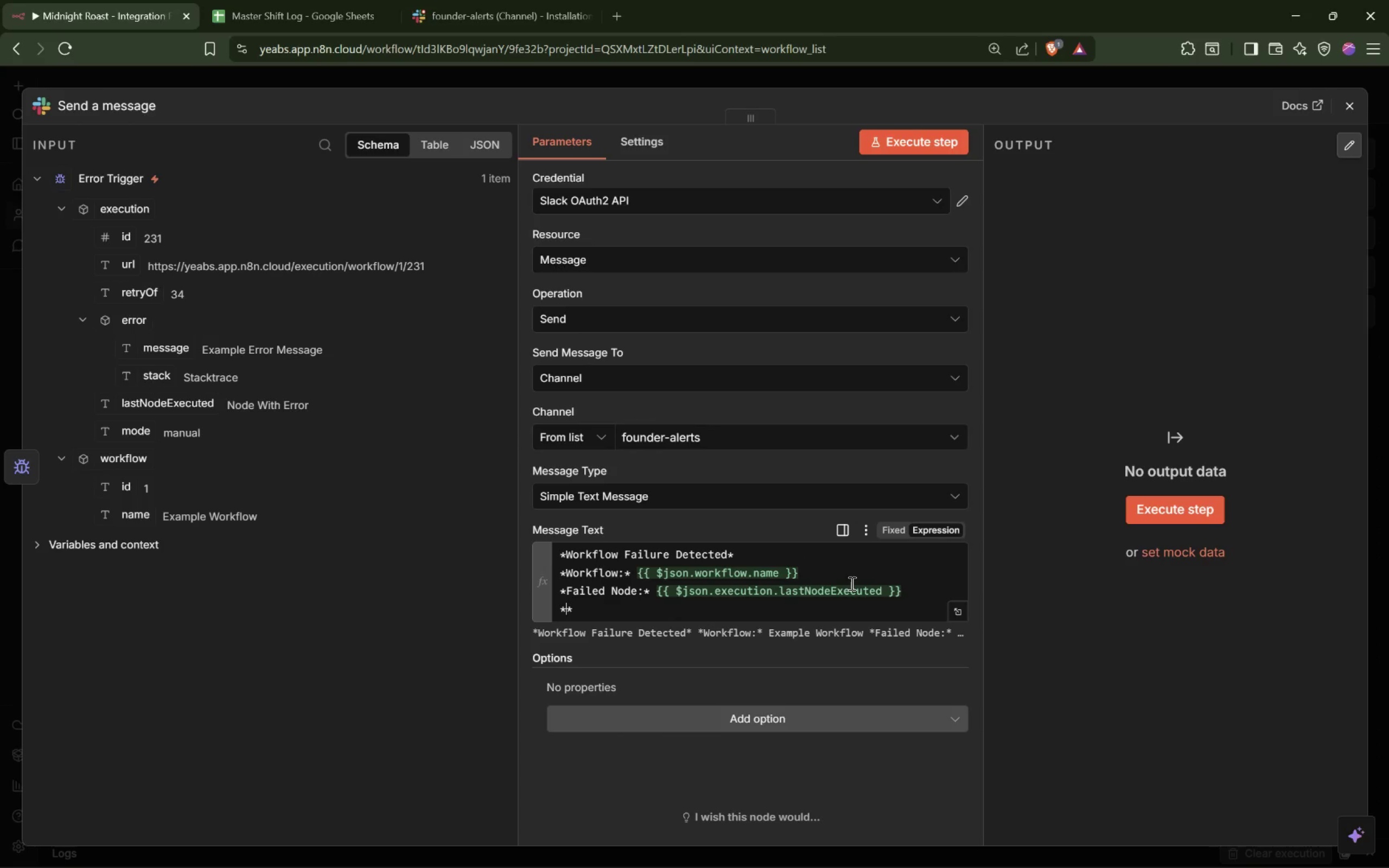 
key(Shift+ShiftLeft)
 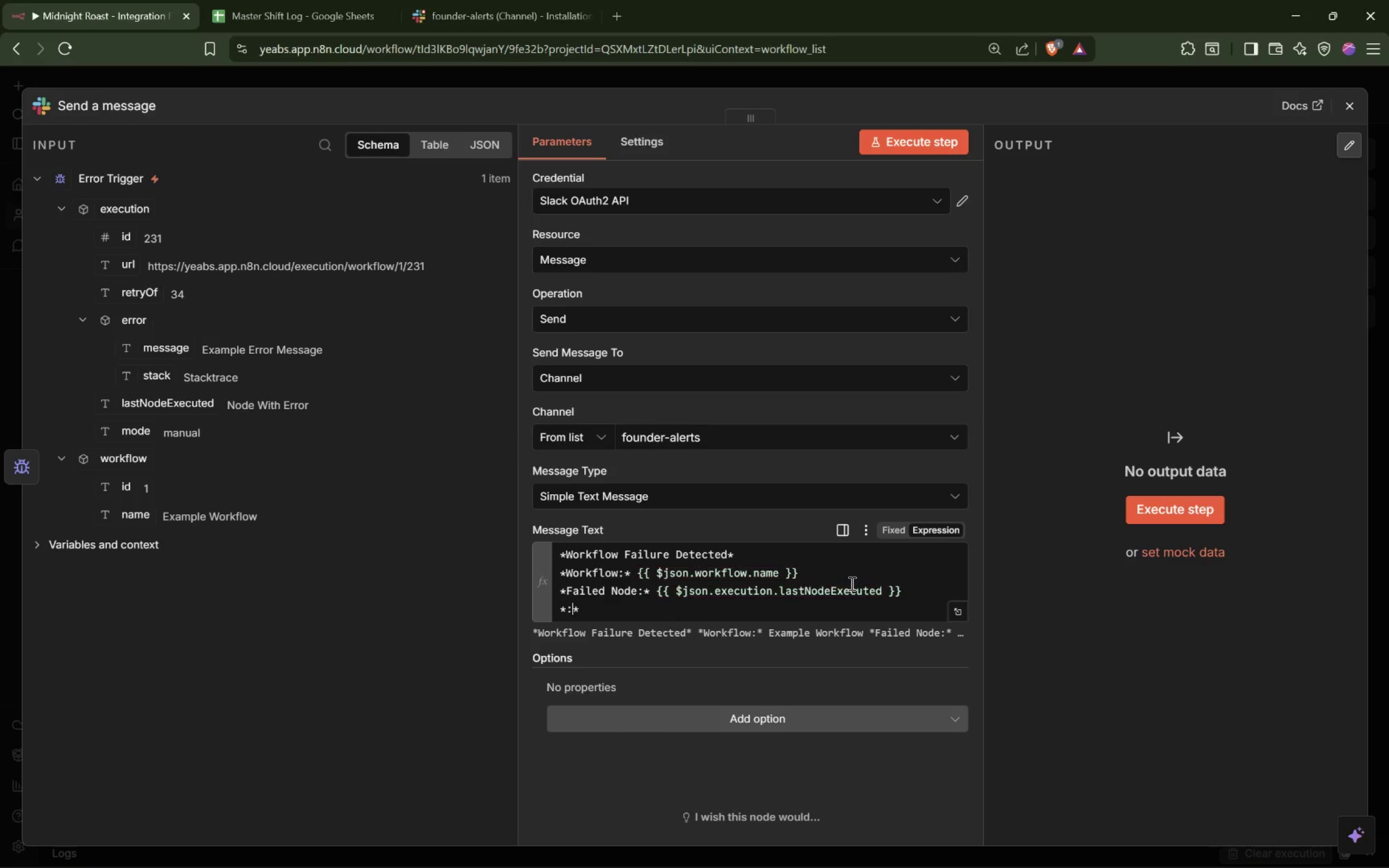 
key(Shift+Semicolon)
 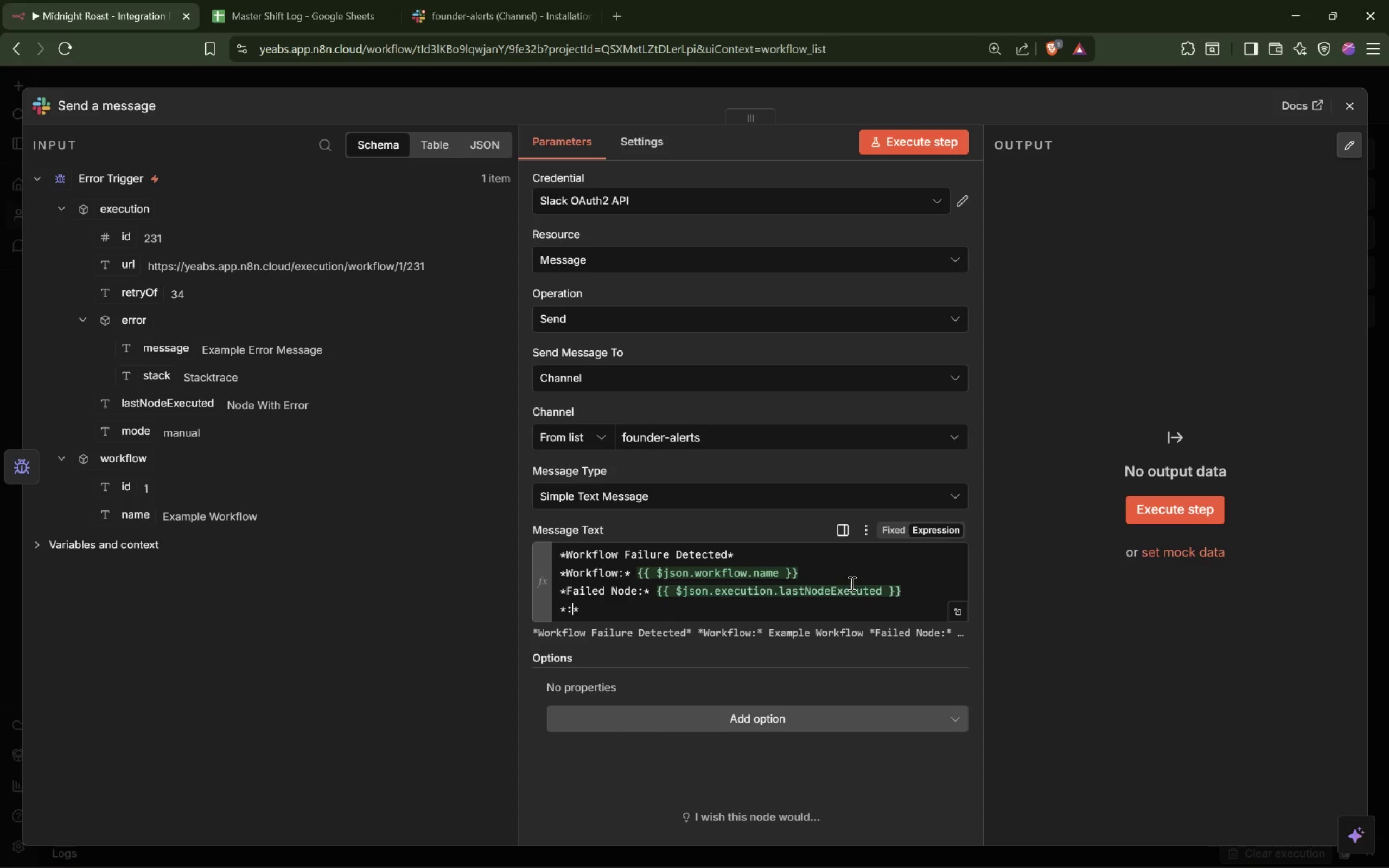 
key(ArrowLeft)
 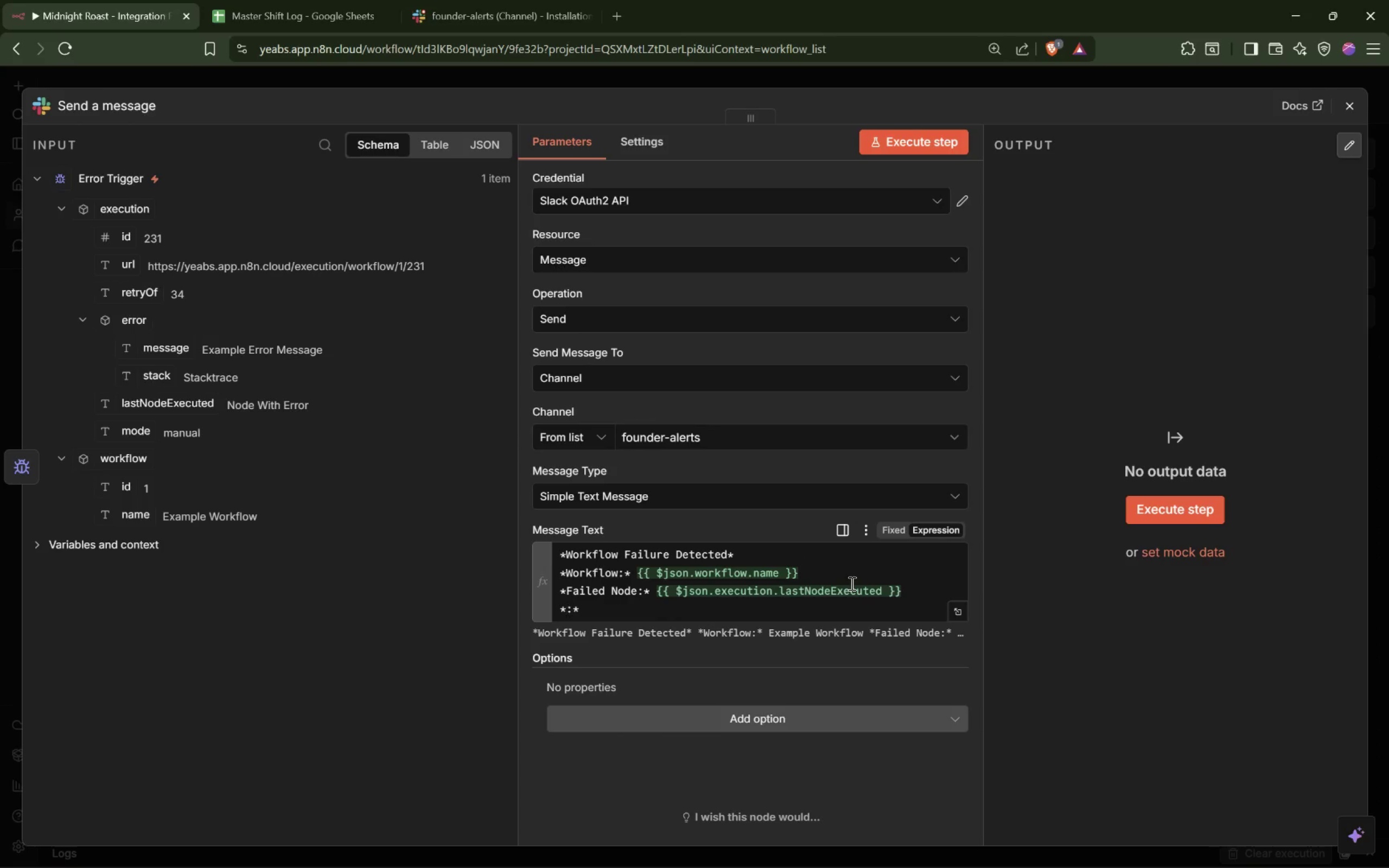 
type(Error)
 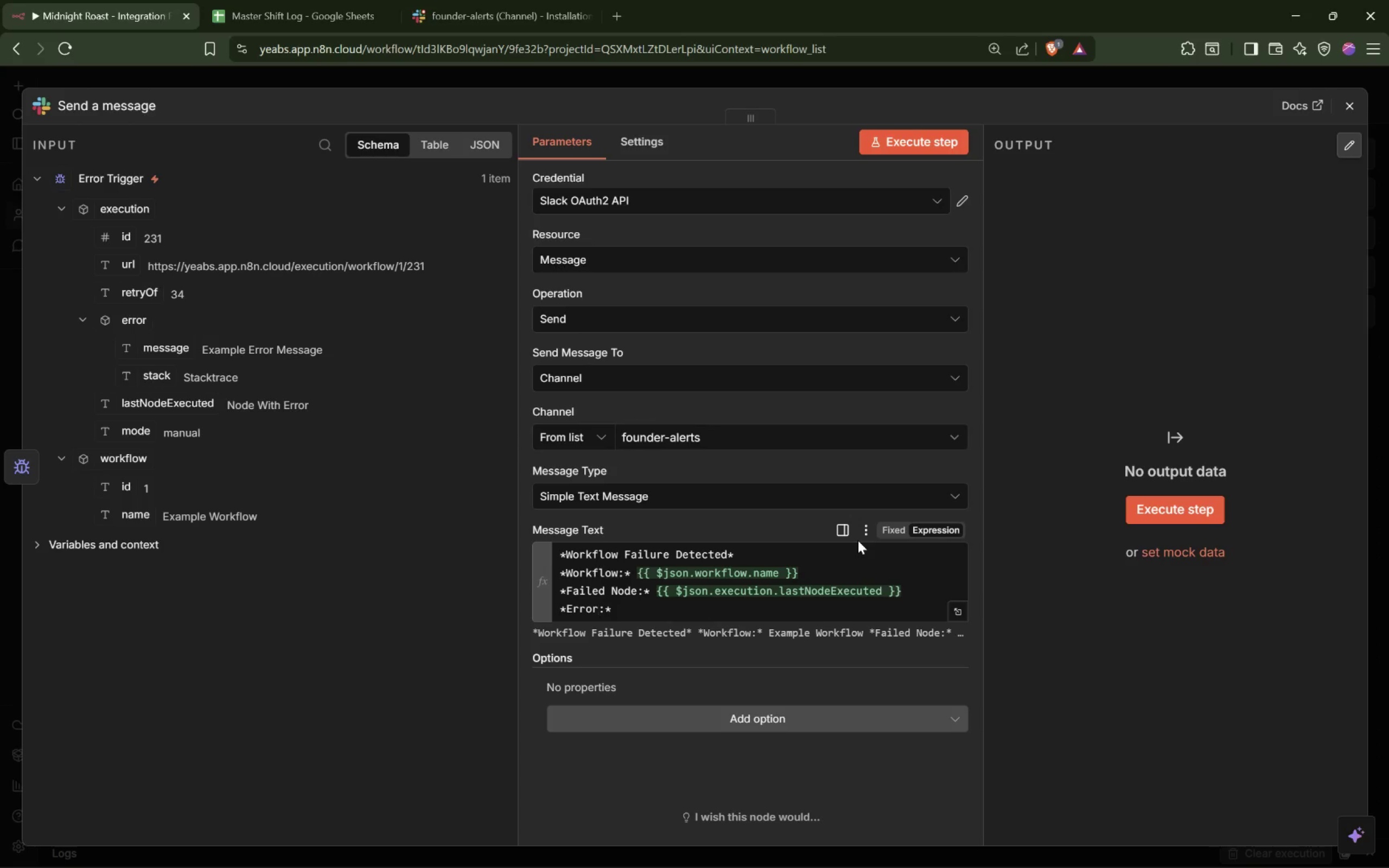 
key(ArrowRight)
 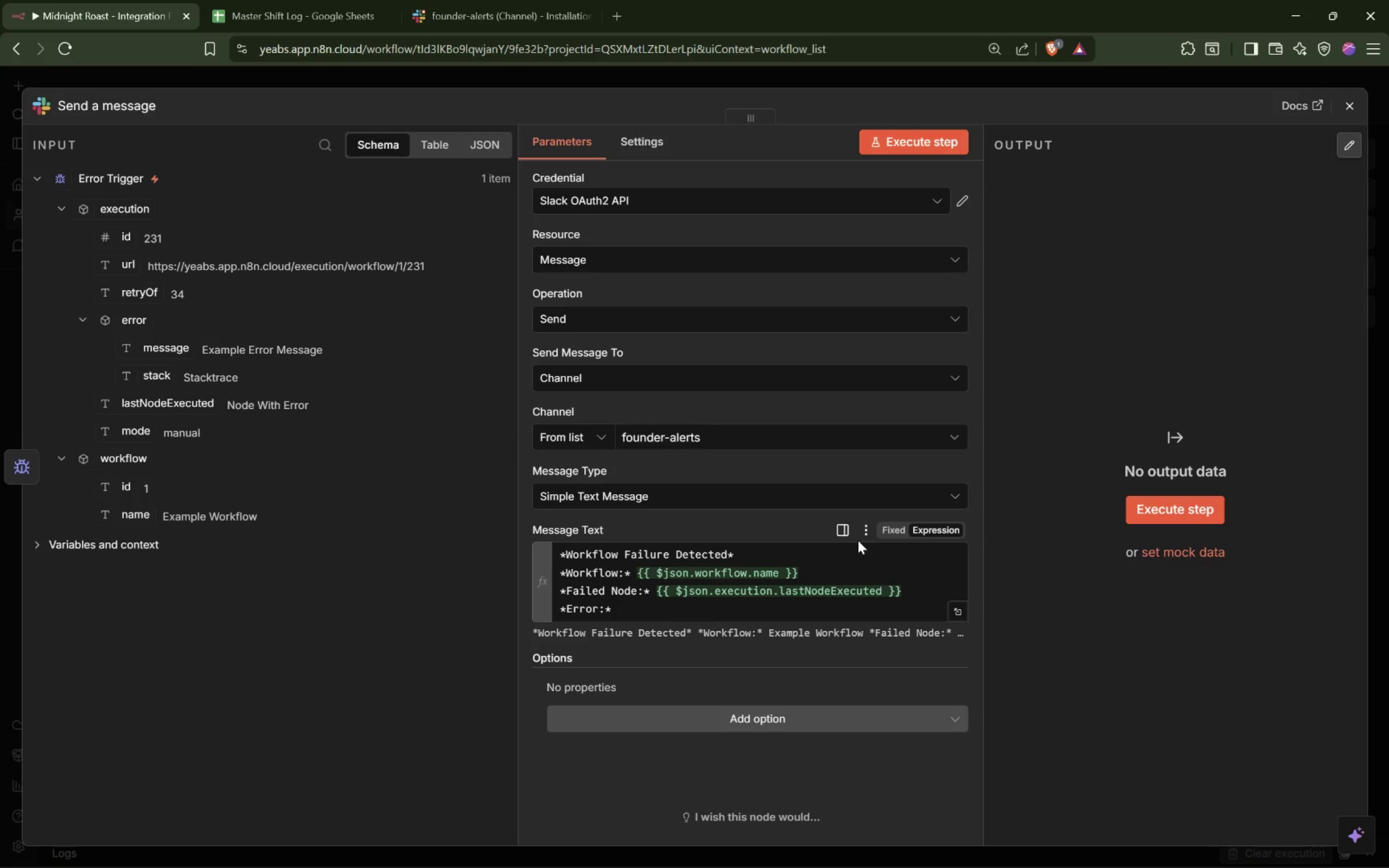 
wait(8.7)
 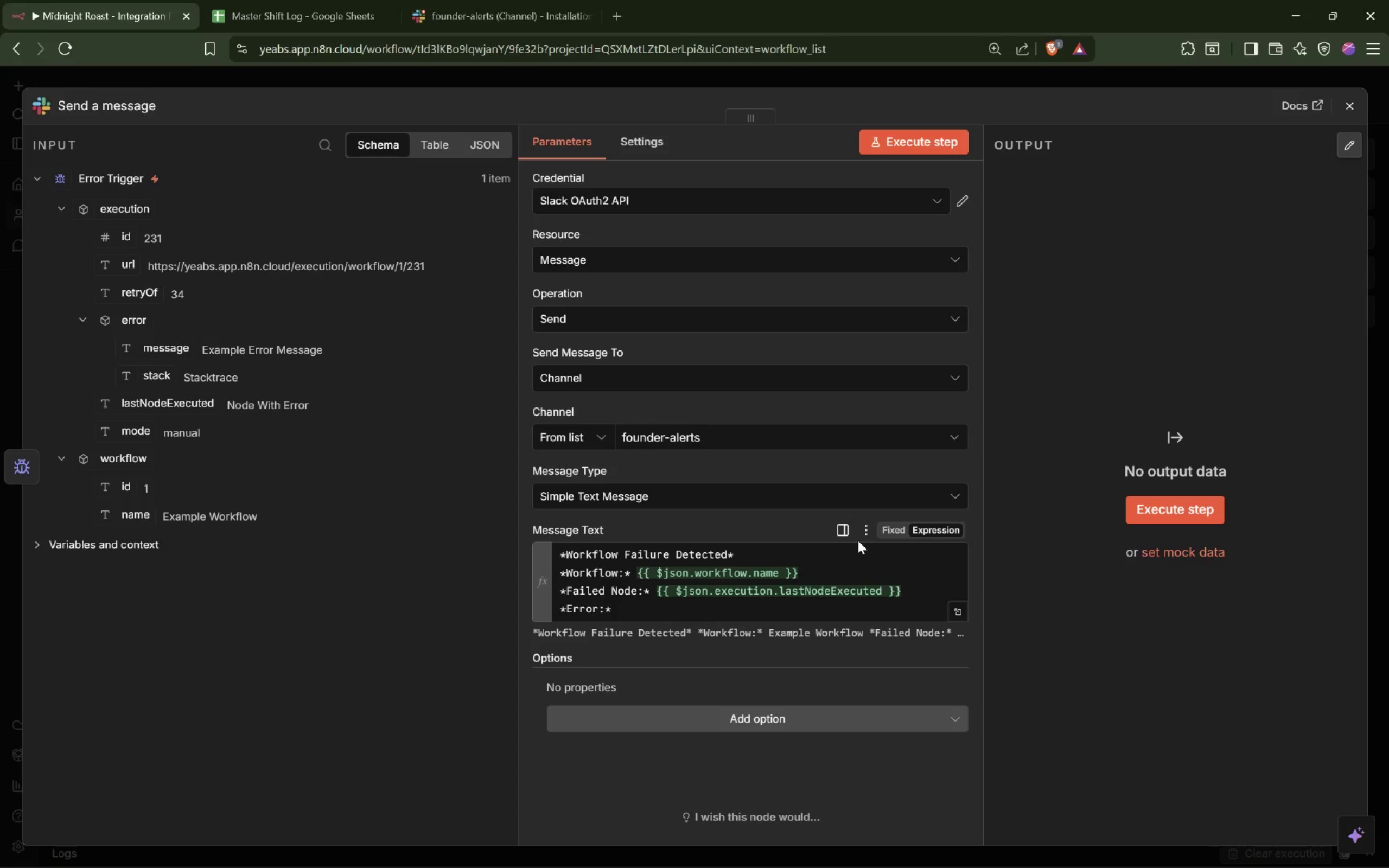 
key(ArrowRight)
 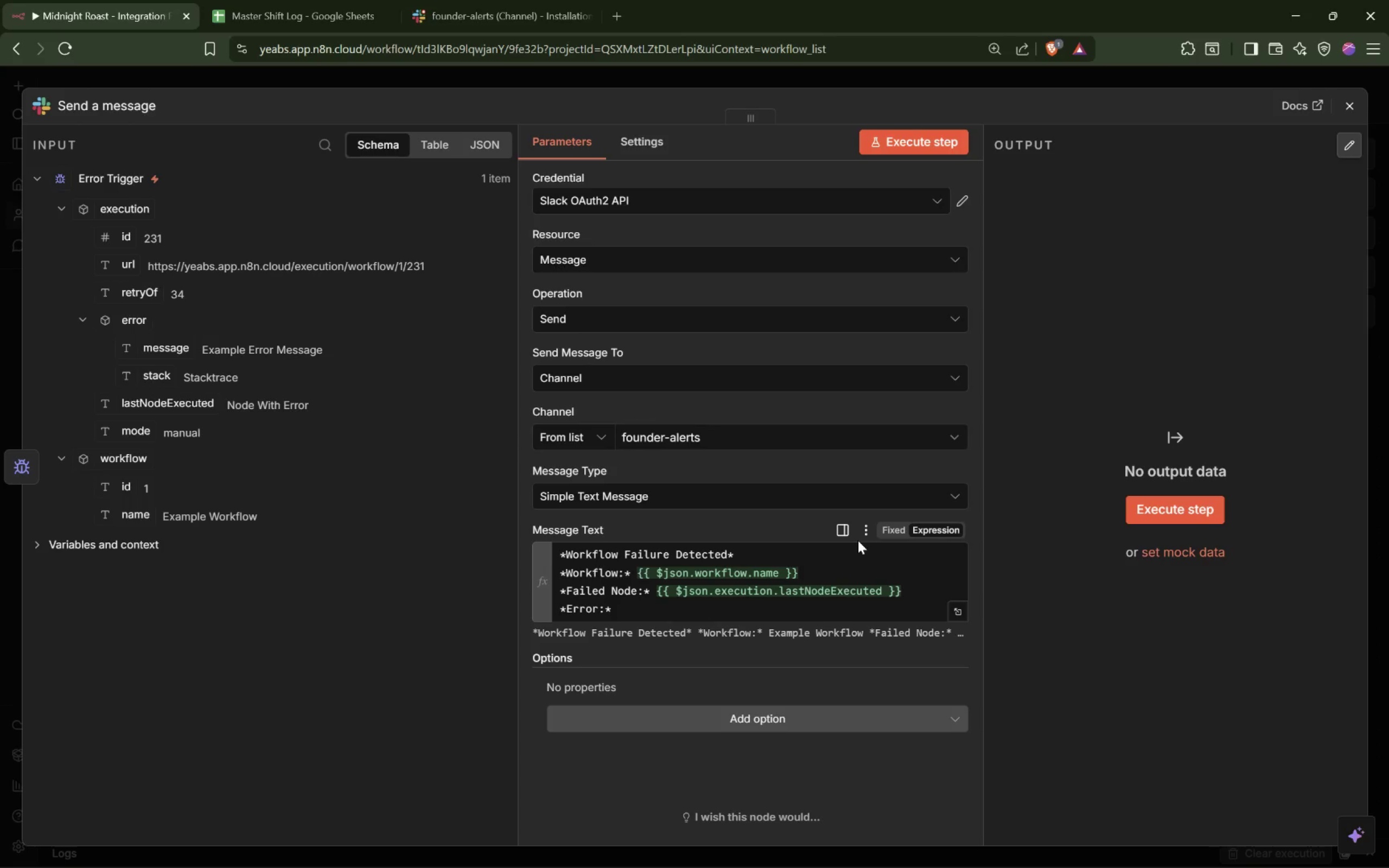 
key(Space)
 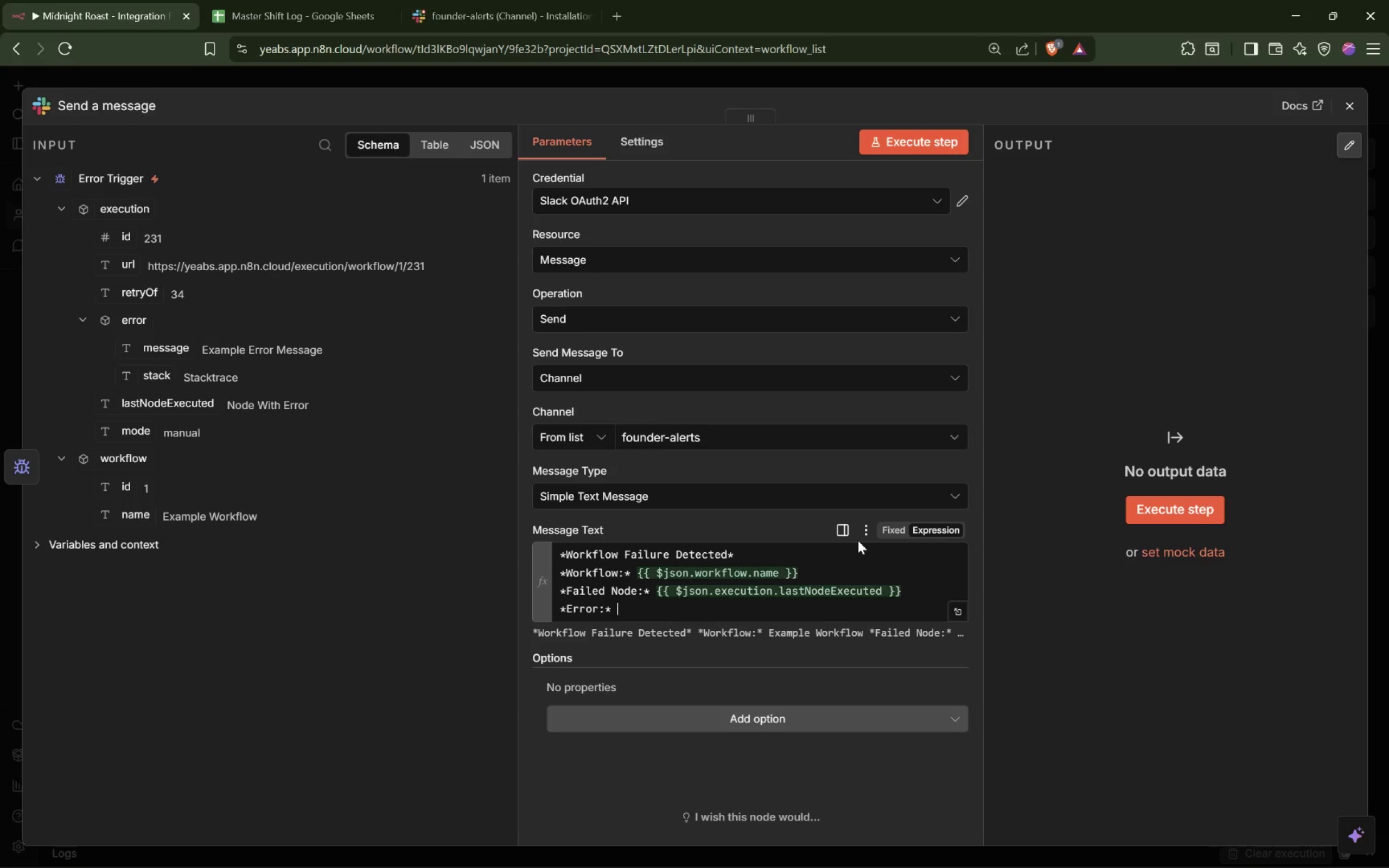 
key(Shift+BracketLeft)
 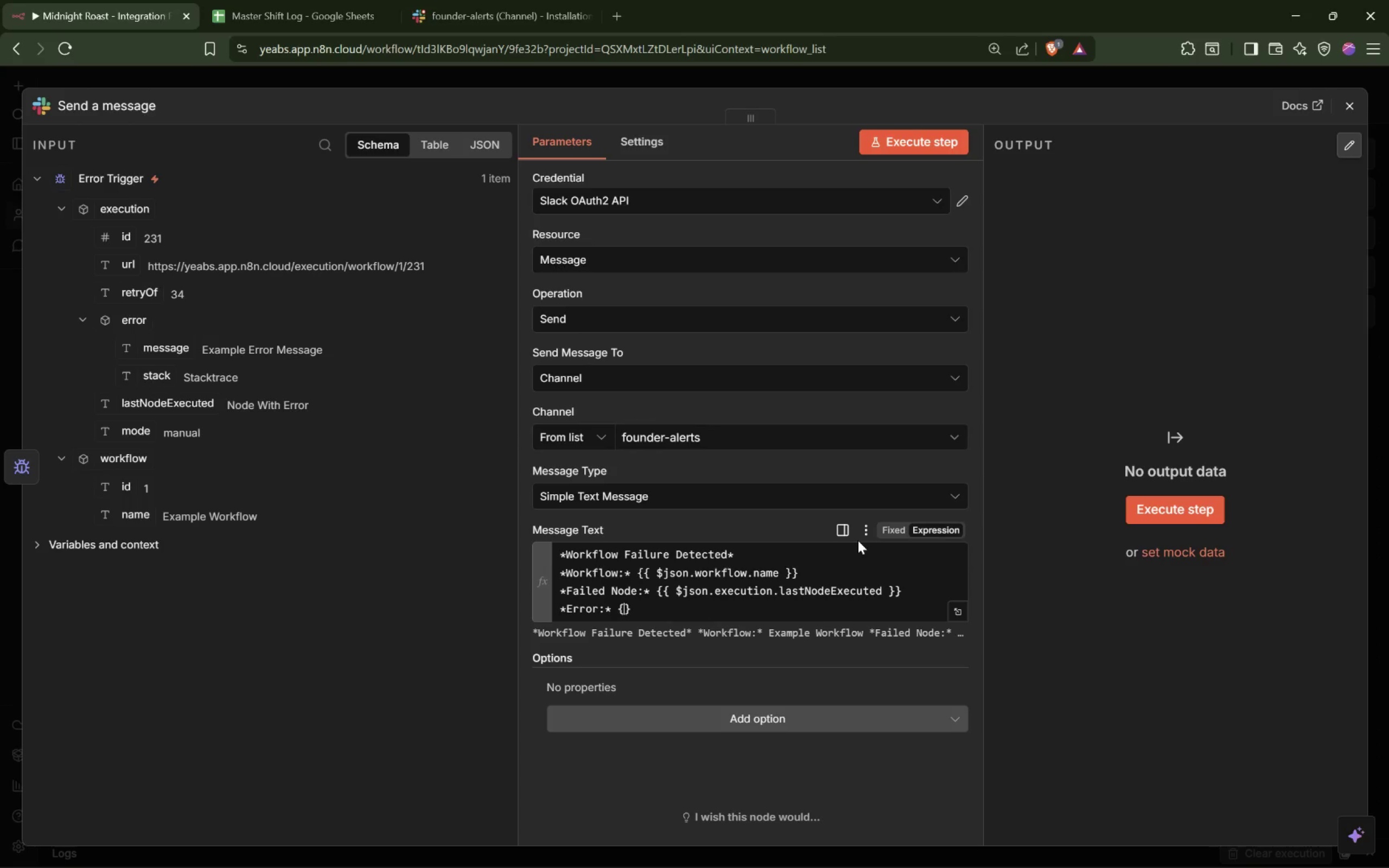 
key(Shift+BracketLeft)
 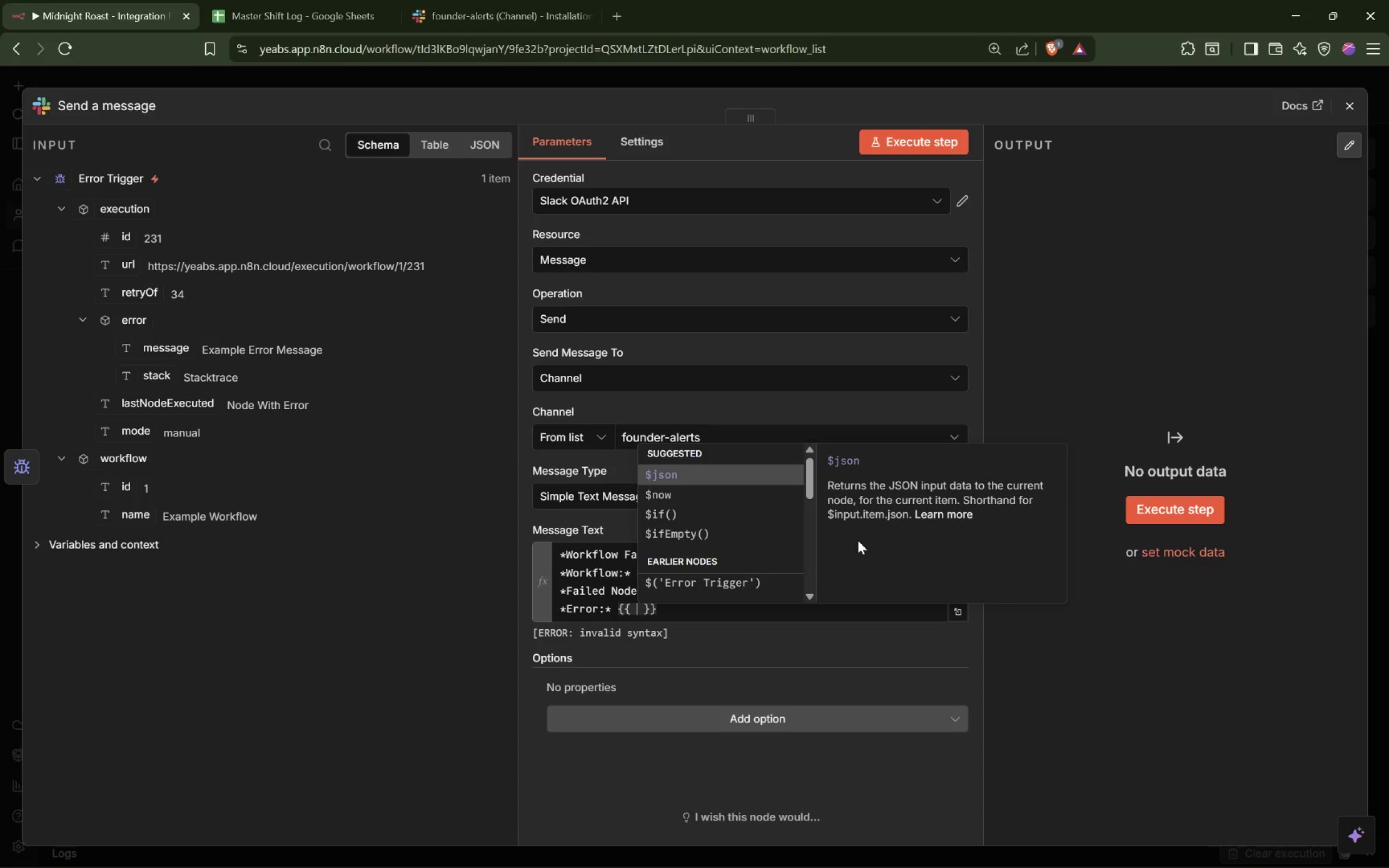 
key(Tab)
type(.ex)
key(Tab)
type(.er)
key(Tab)
type(.mes)
key(Tab)
type([End])
 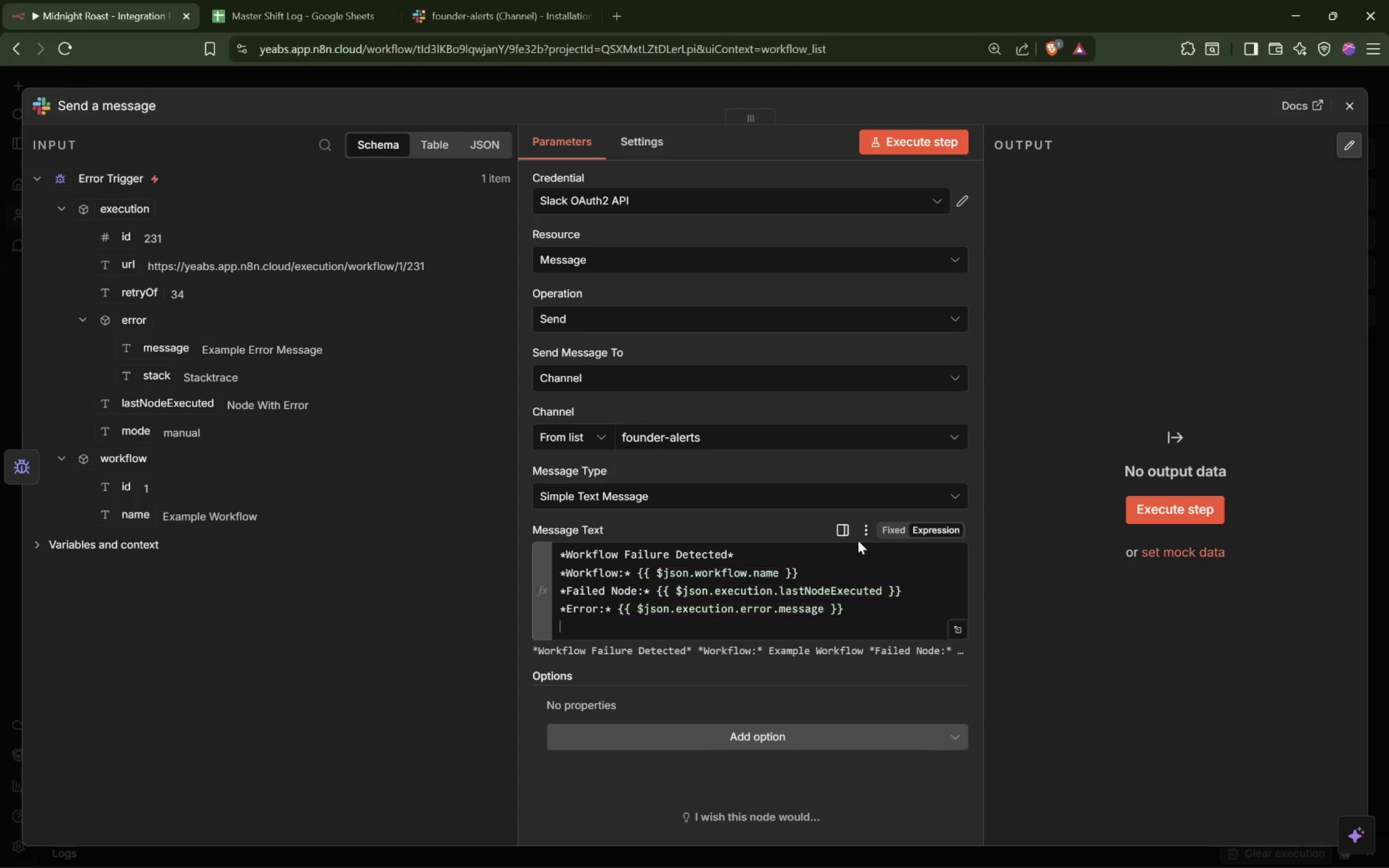 
key(Enter)
 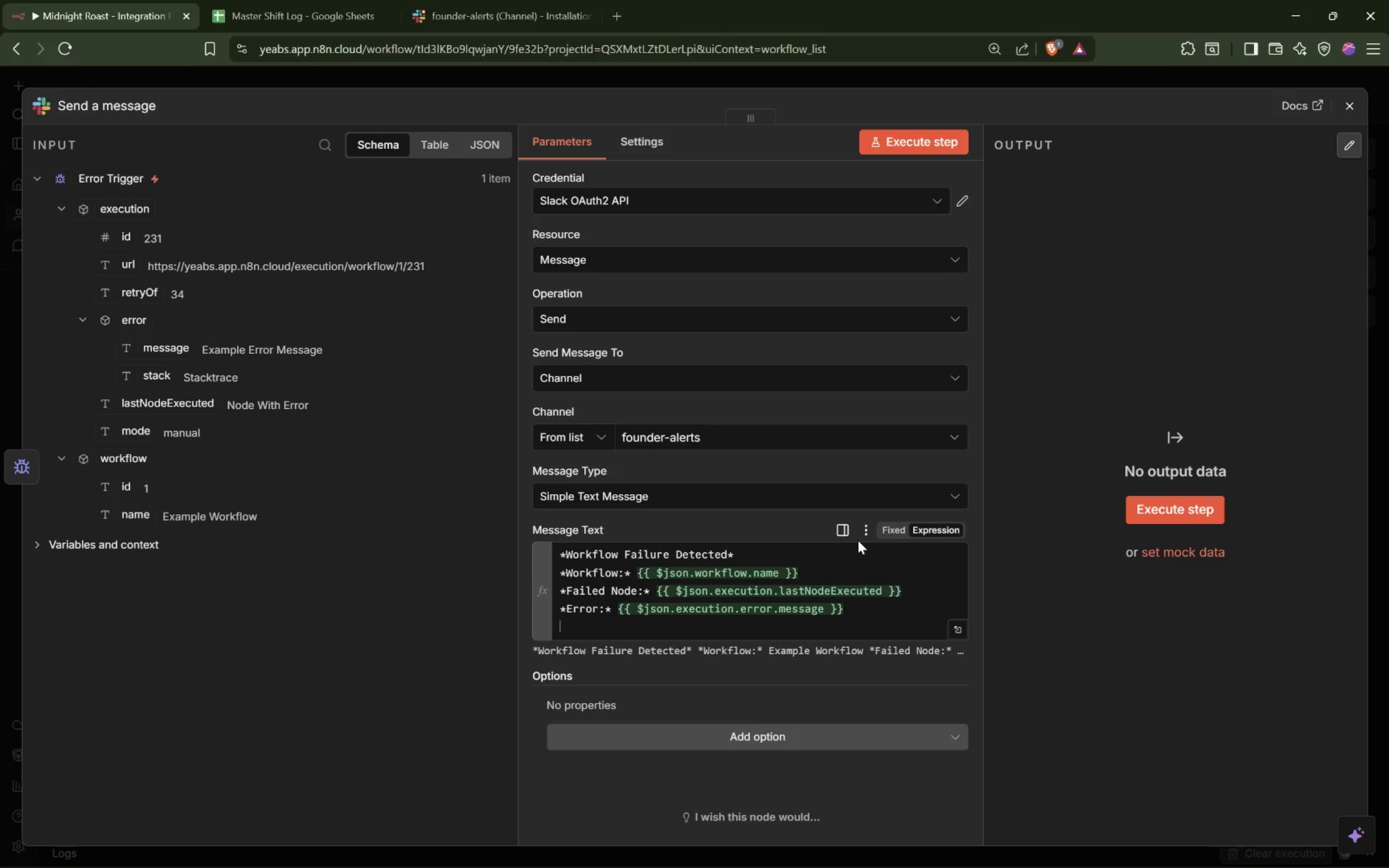 
type(**)
 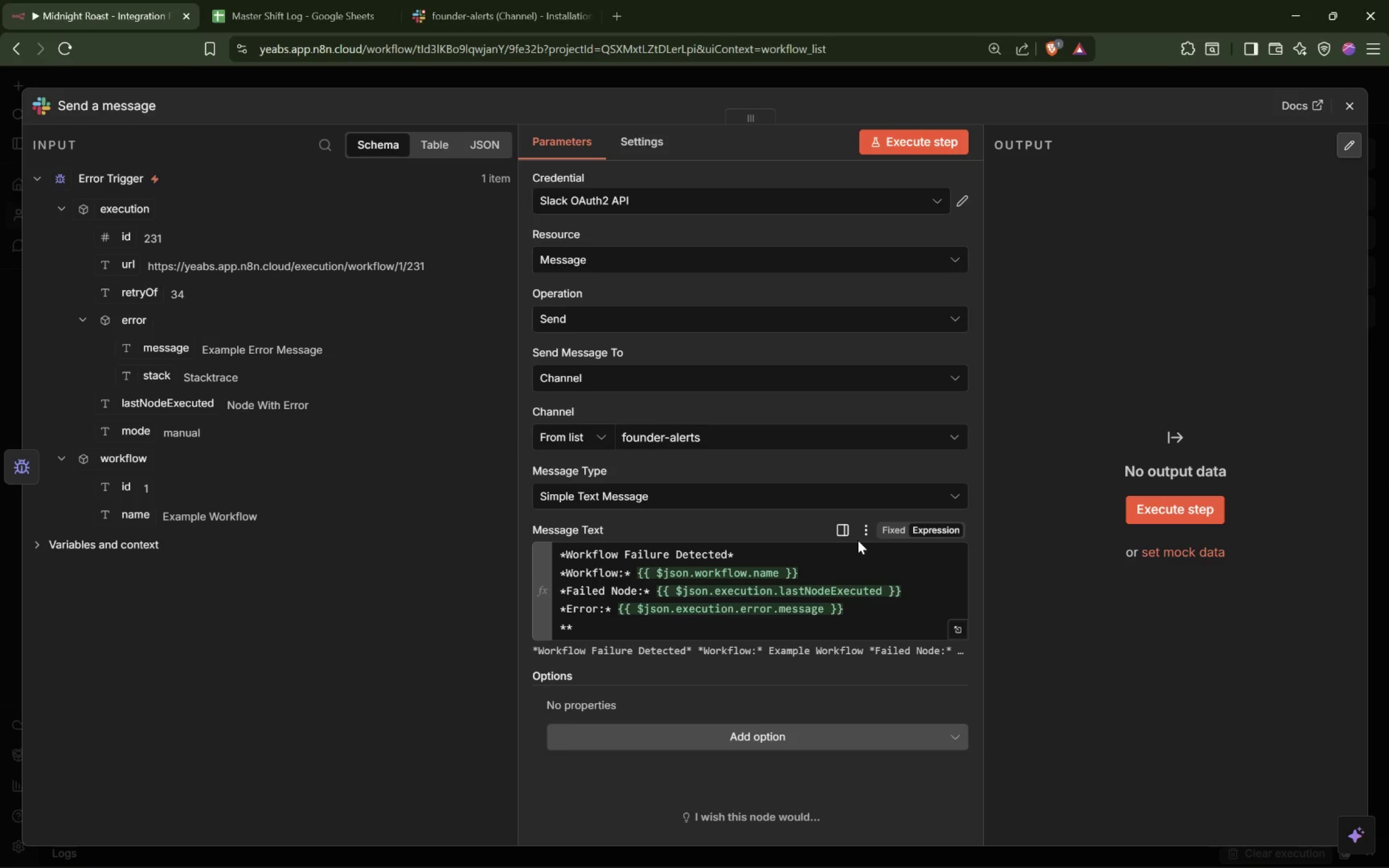 
key(ArrowLeft)
 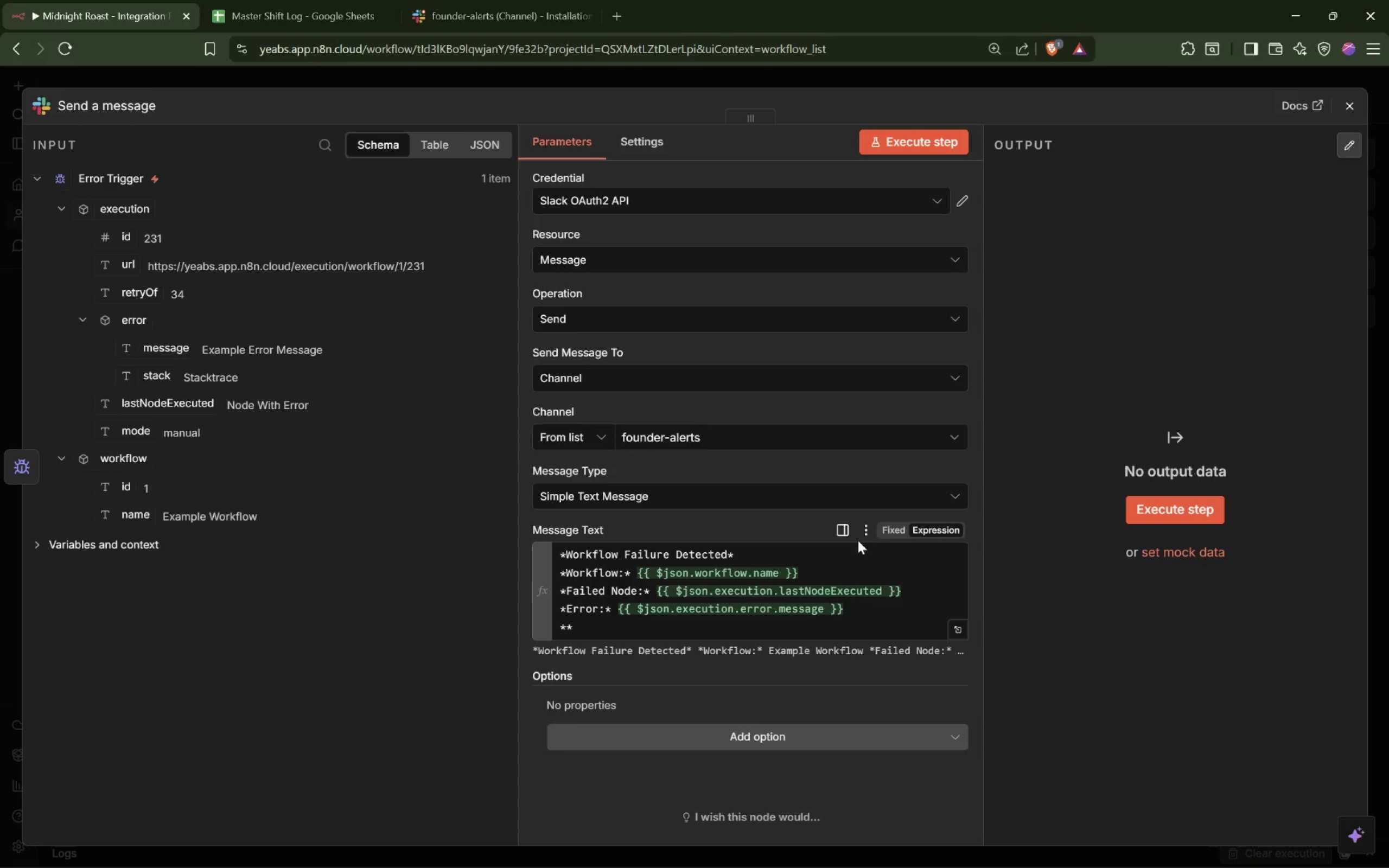 
key(Shift+Semicolon)
 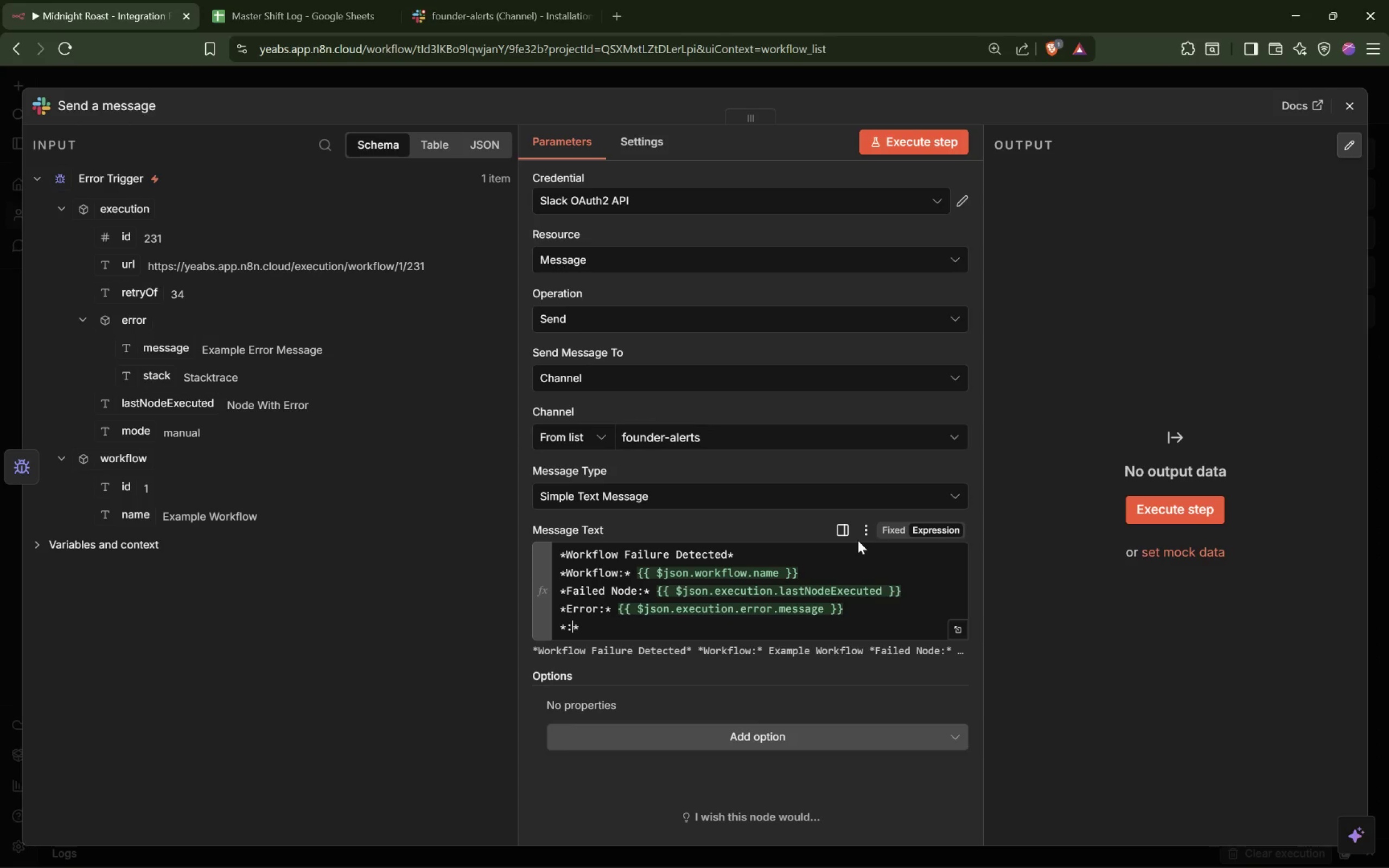 
key(ArrowLeft)
 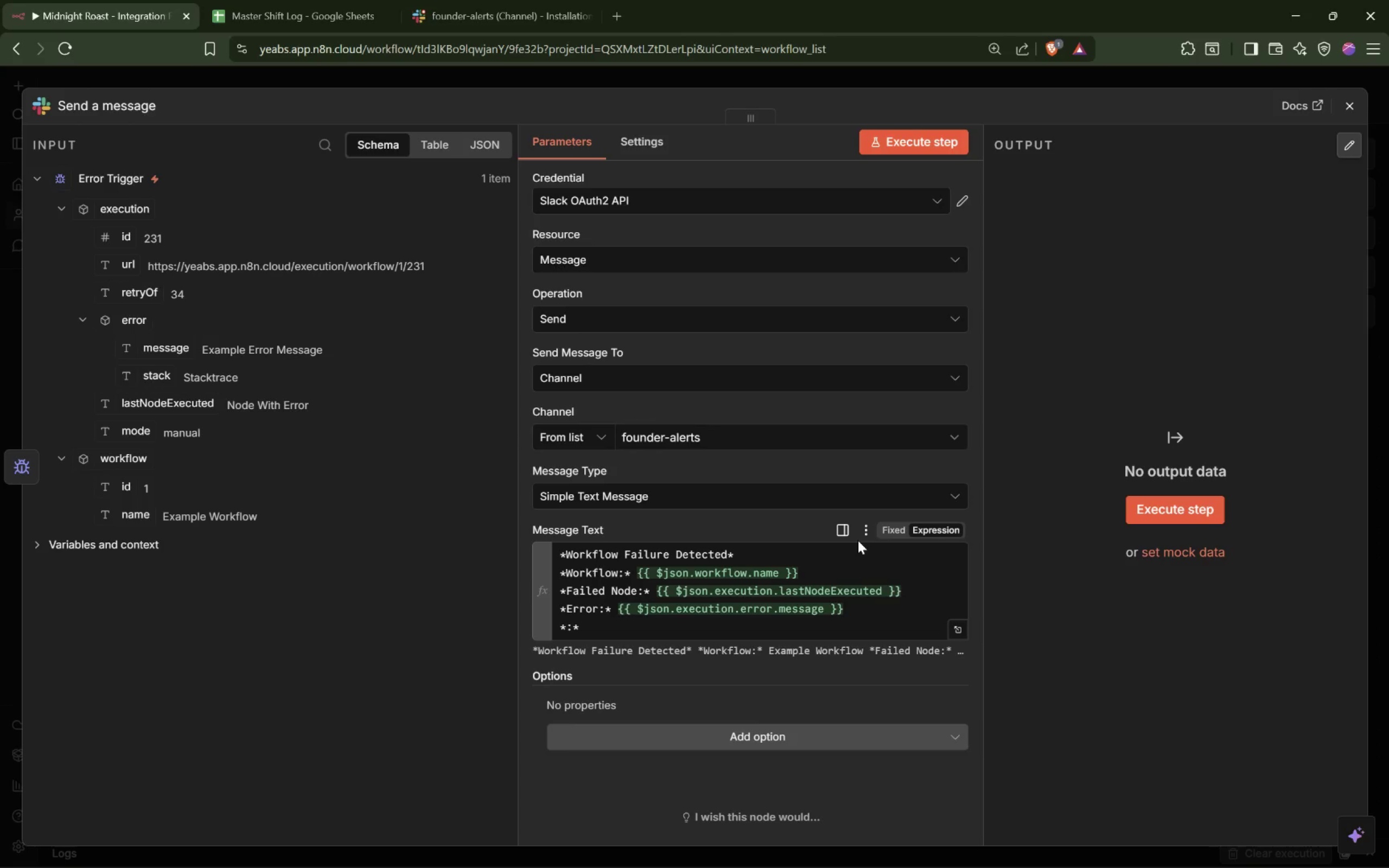 
type(Exce)
key(Backspace)
key(Backspace)
type(ecution URL[End] {{$json.ex)
key(Tab)
type(.url[End])
 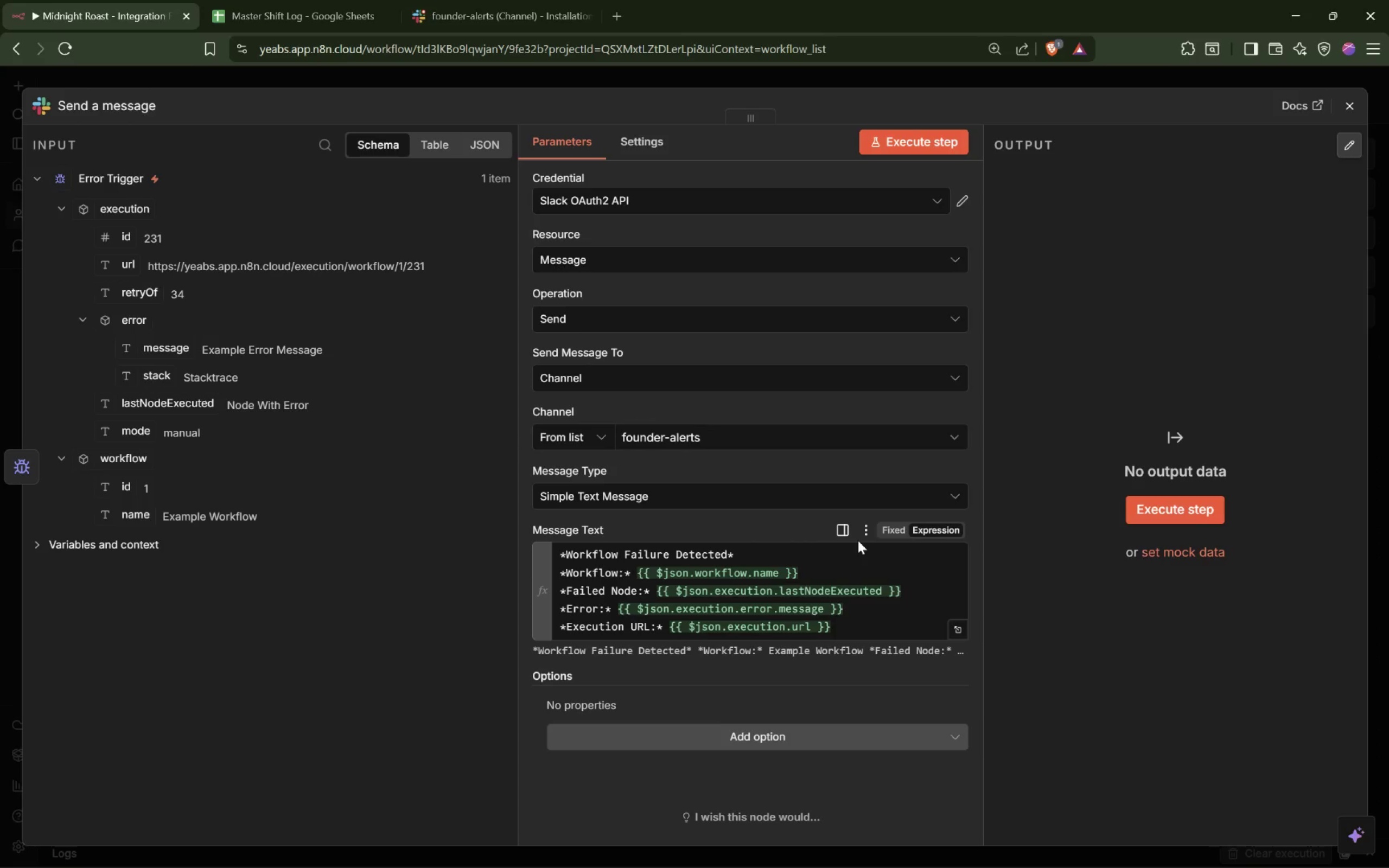 
key(Enter)
 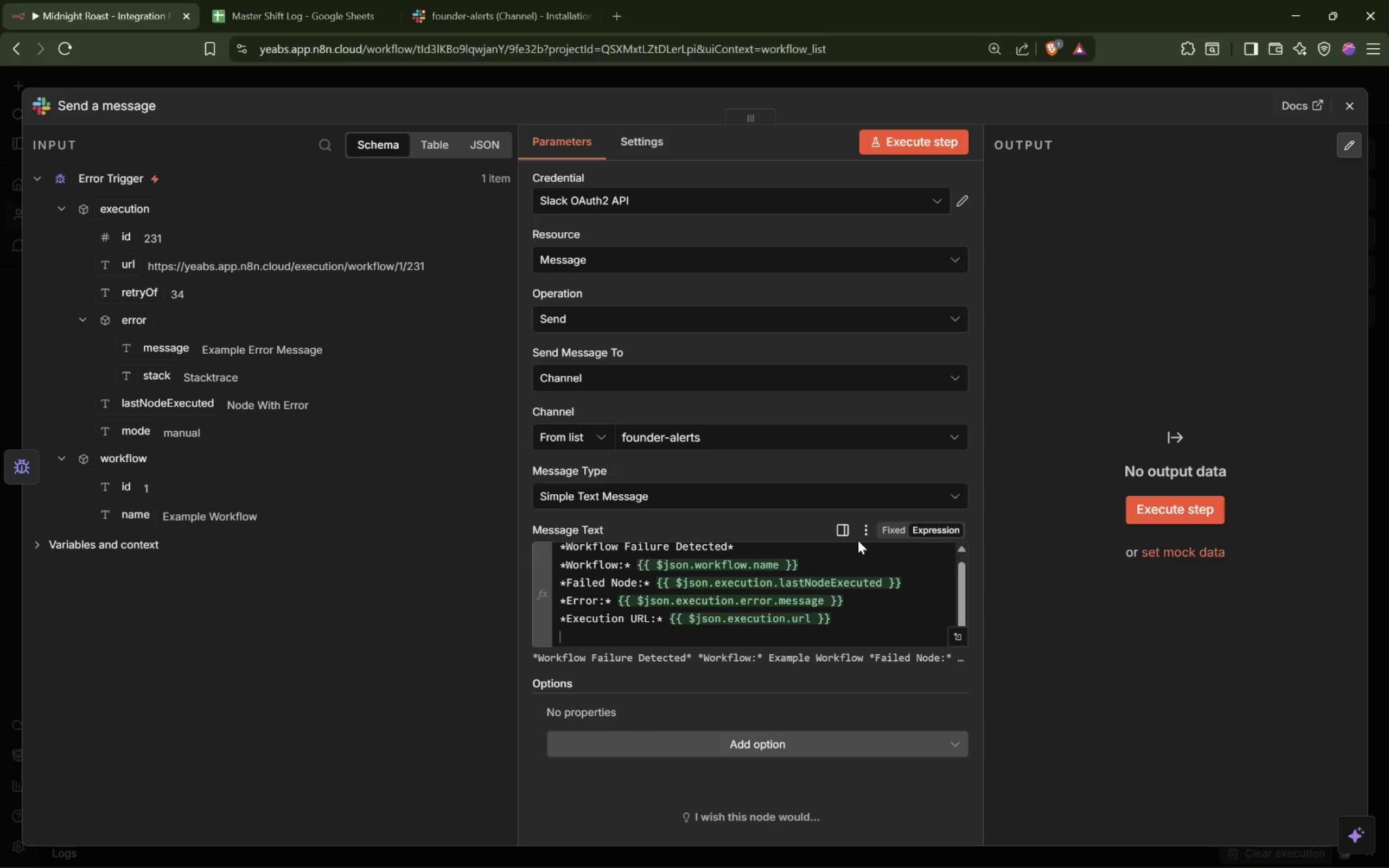 
type(**)
 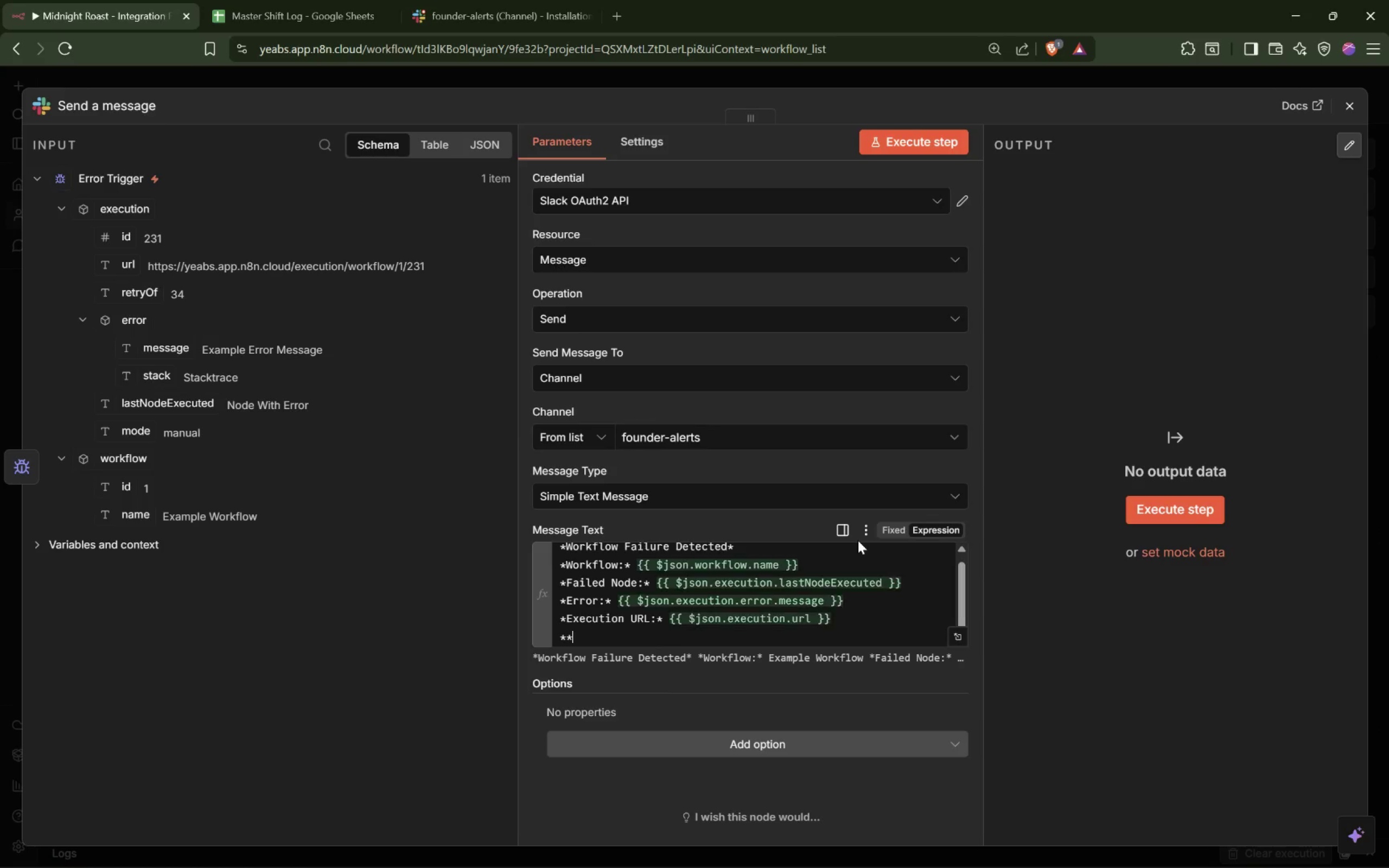 
key(ArrowLeft)
 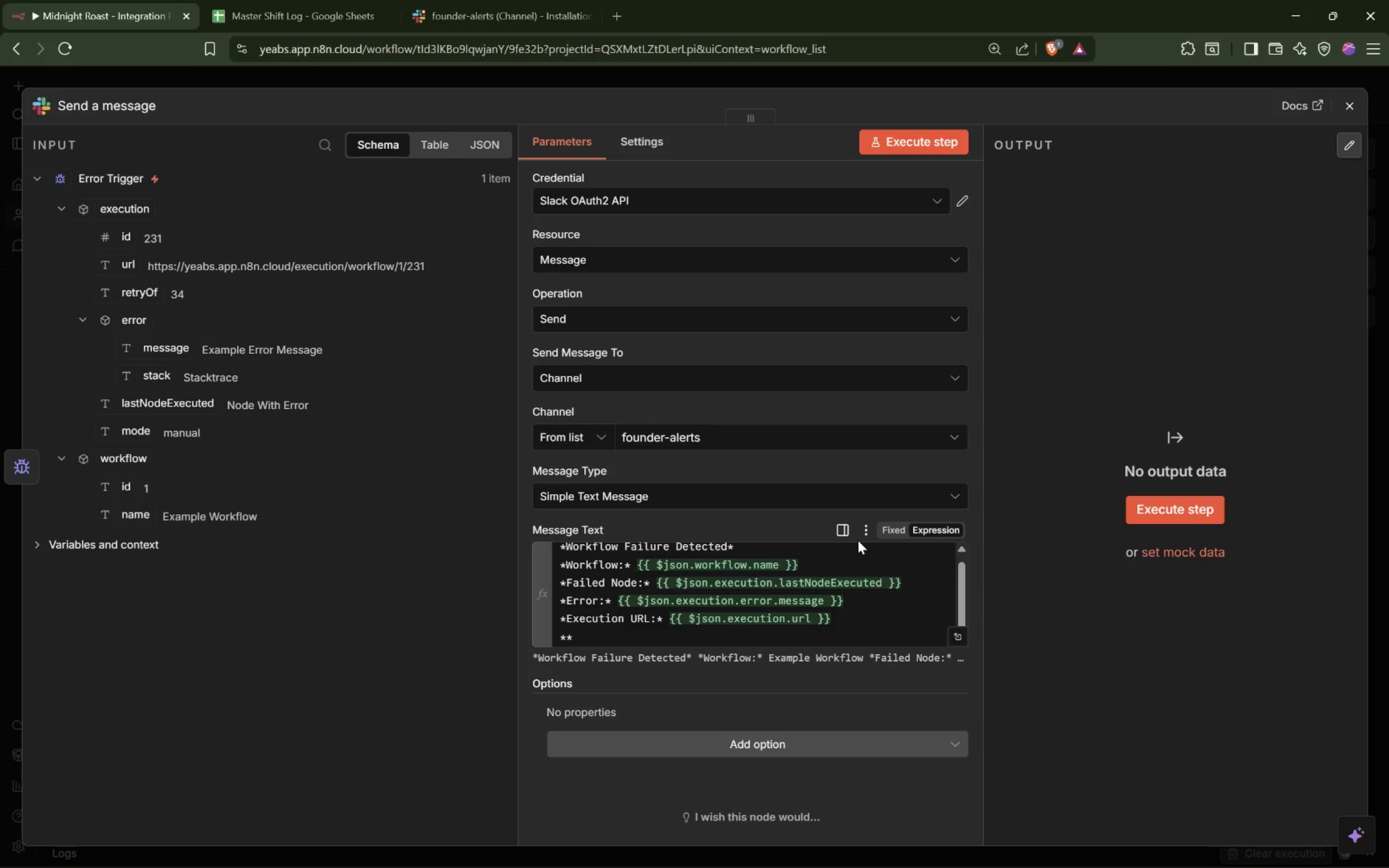 
type(time)
key(Backspace)
key(Backspace)
key(Backspace)
key(Backspace)
type(Time:)
 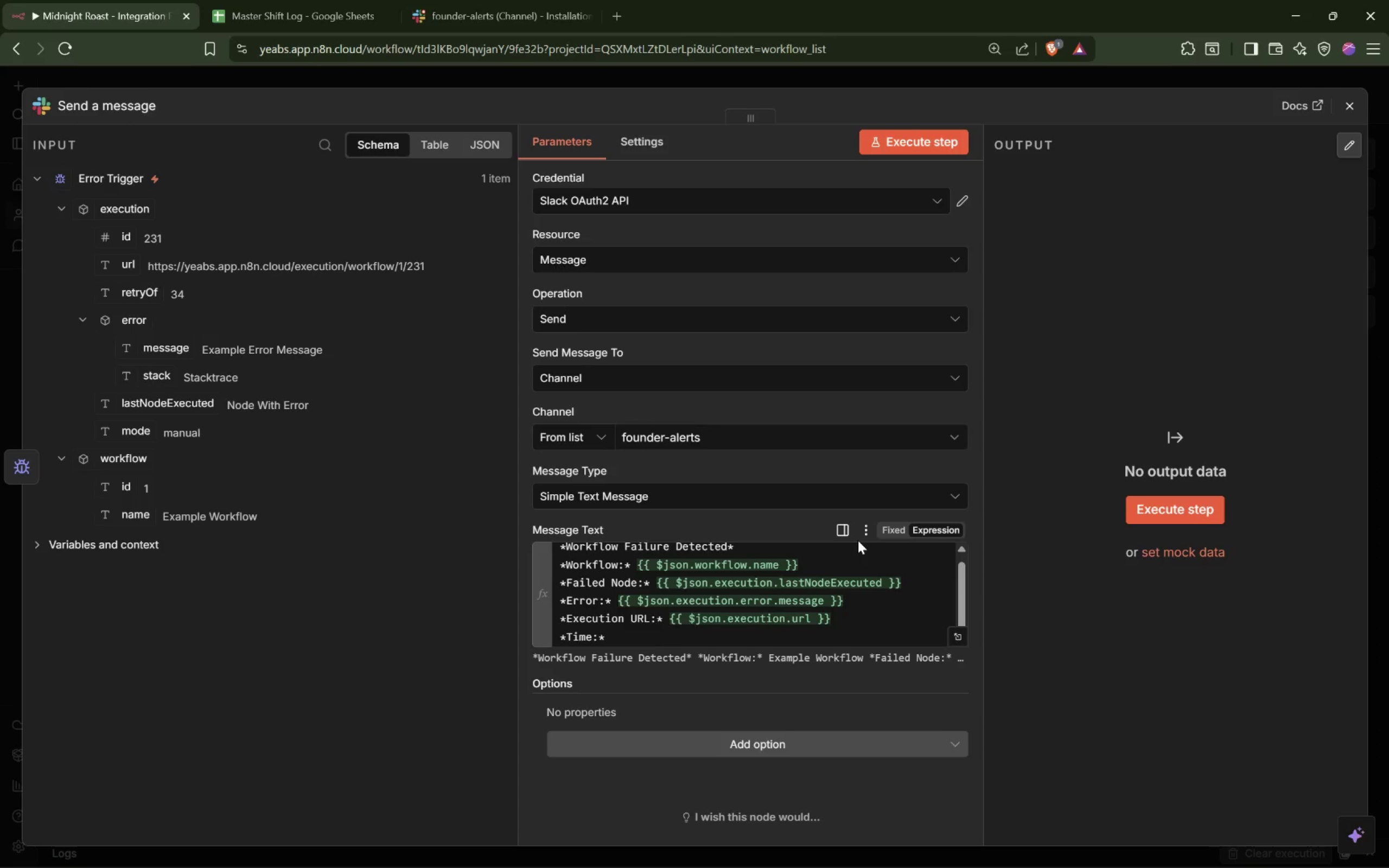 
key(ArrowRight)
 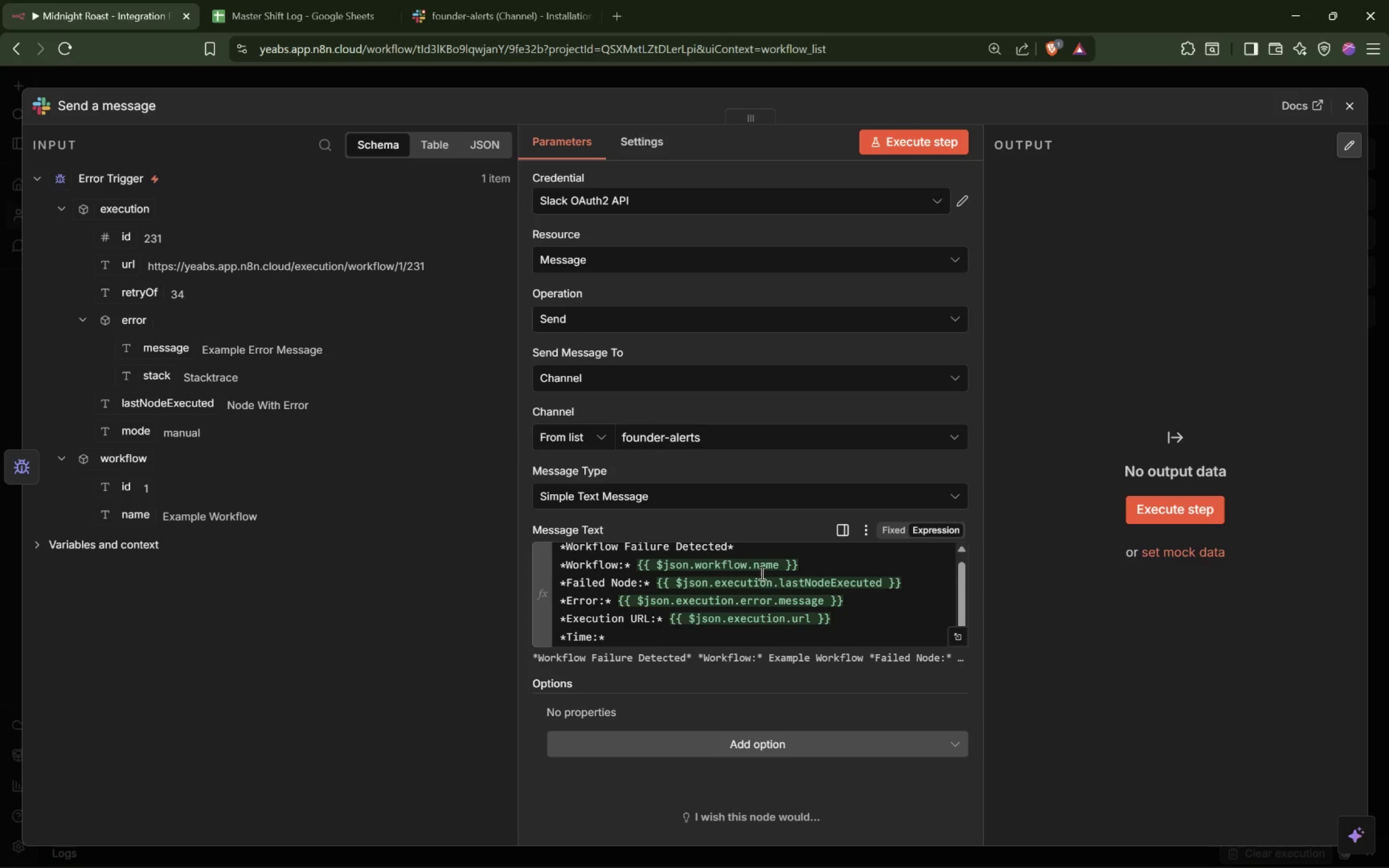 
left_click_drag(start_coordinate=[669, 620], to_coordinate=[853, 628])
 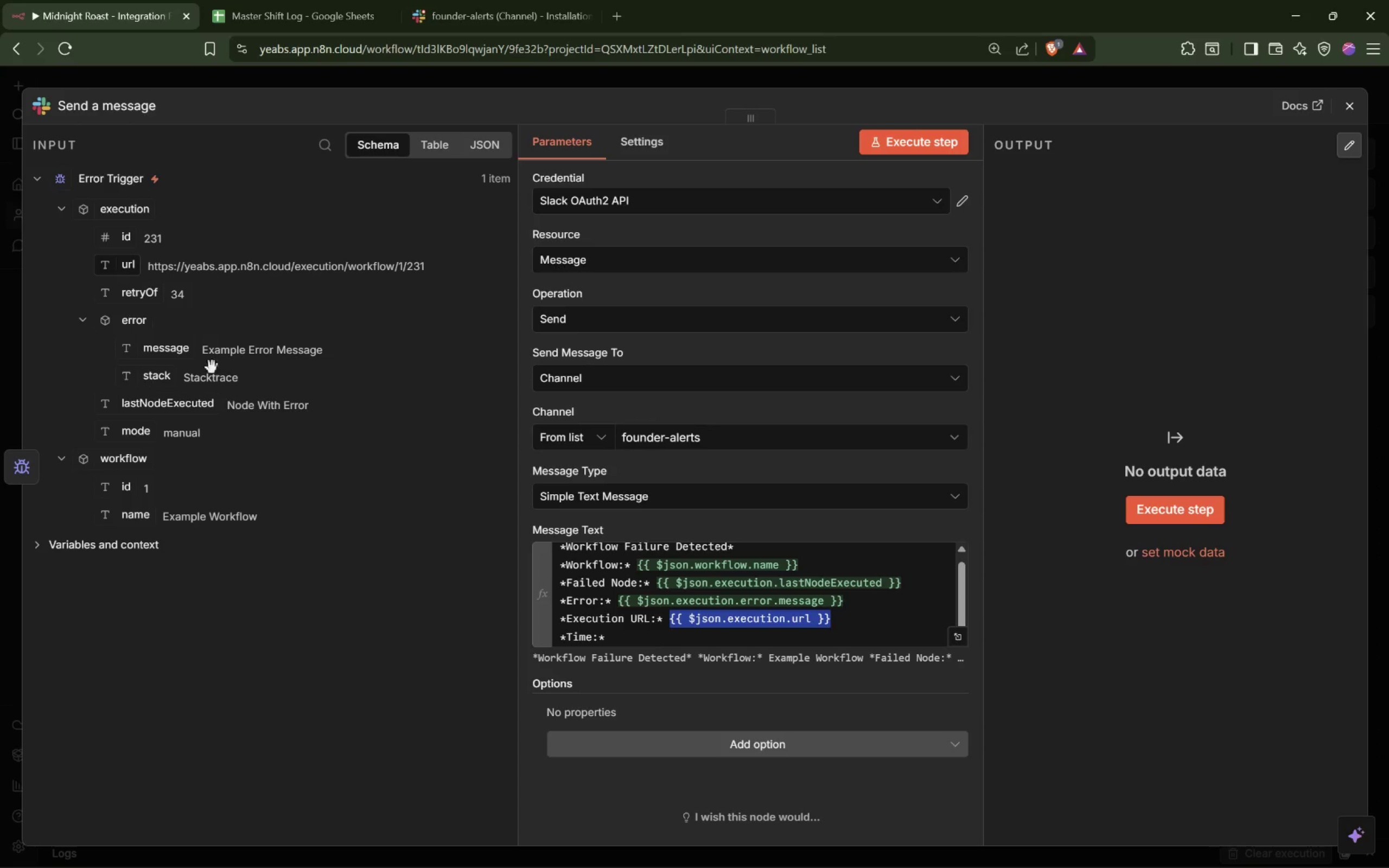 
wait(10.33)
 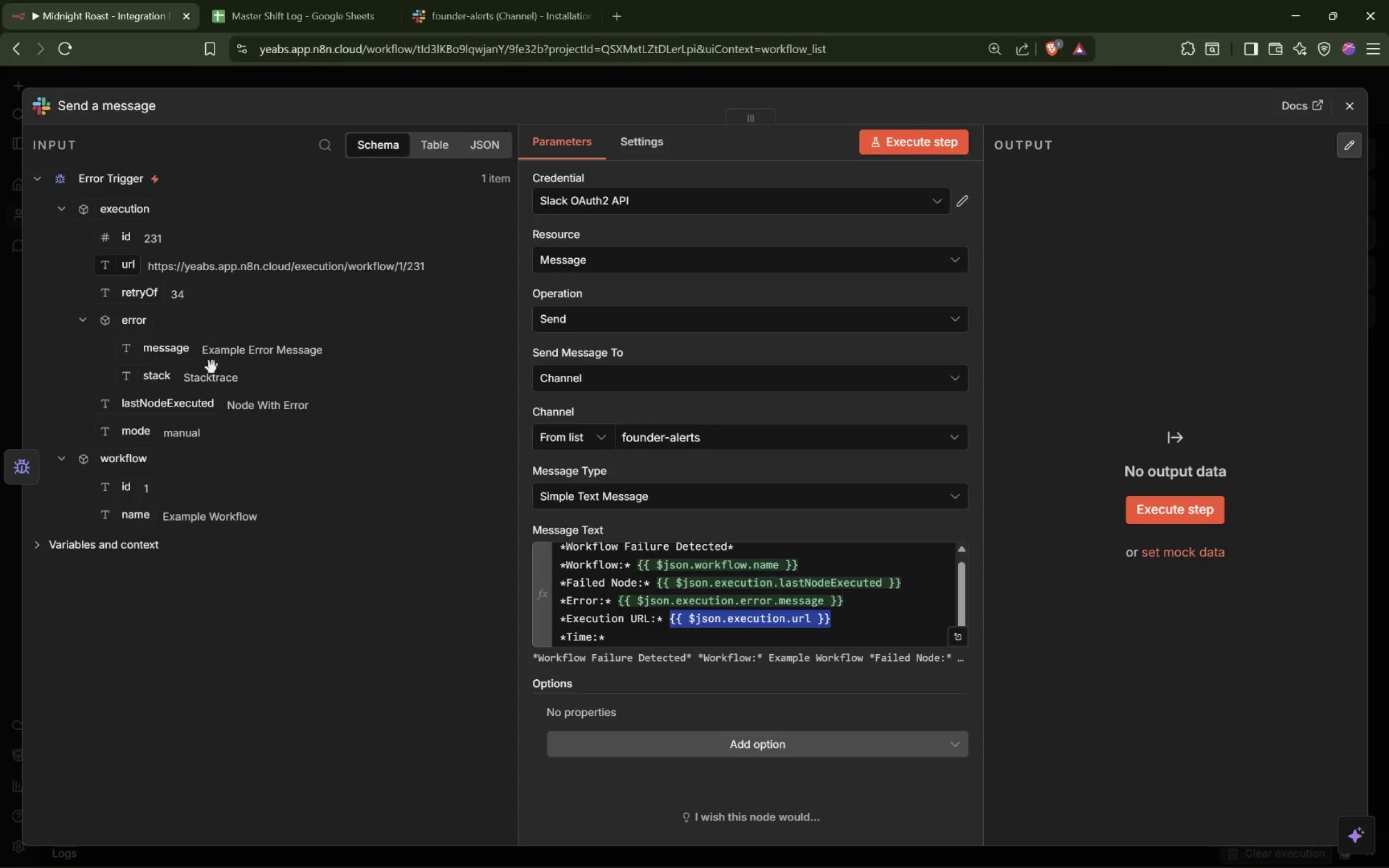 
key(Space)
 